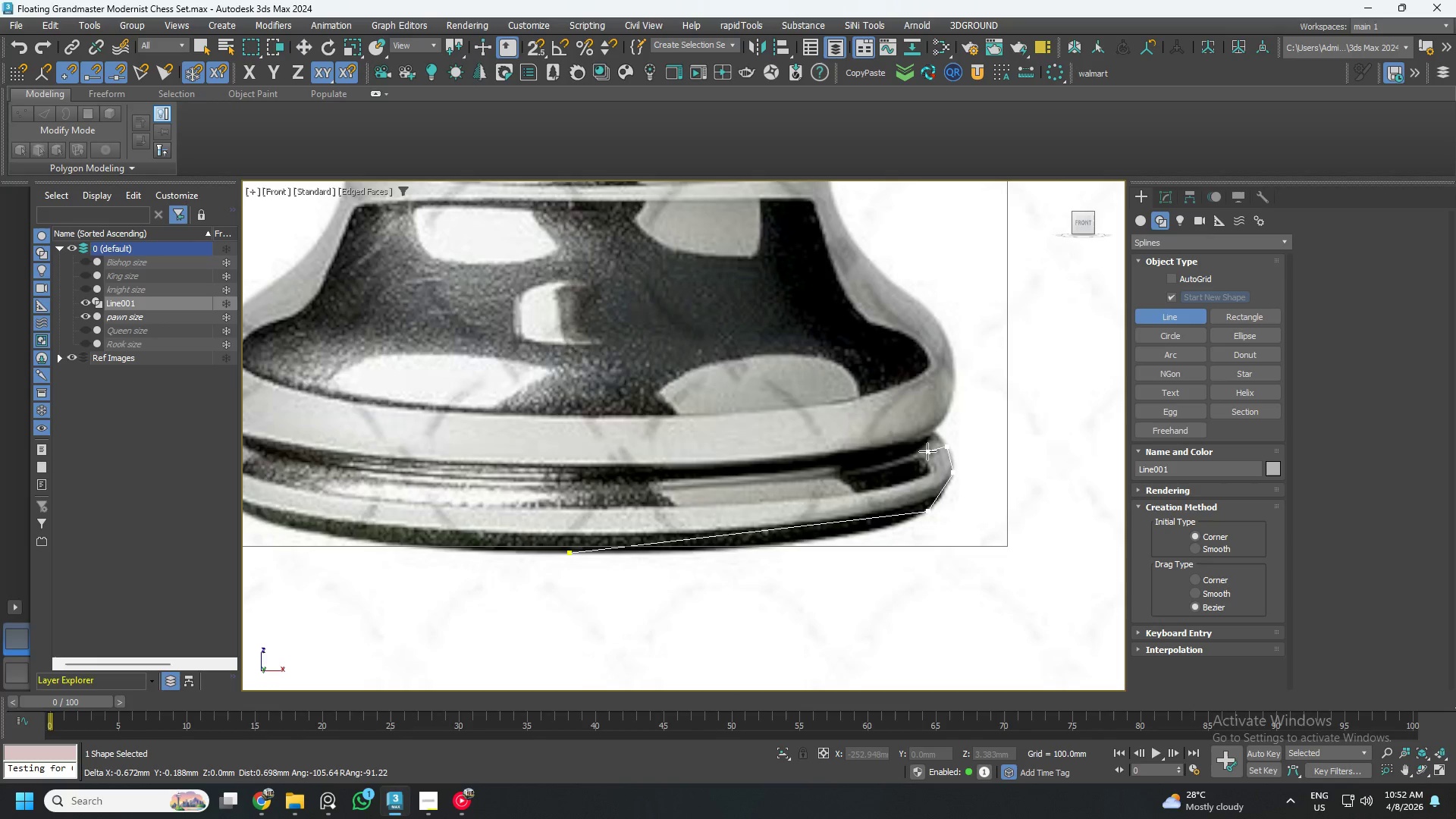 
wait(5.36)
 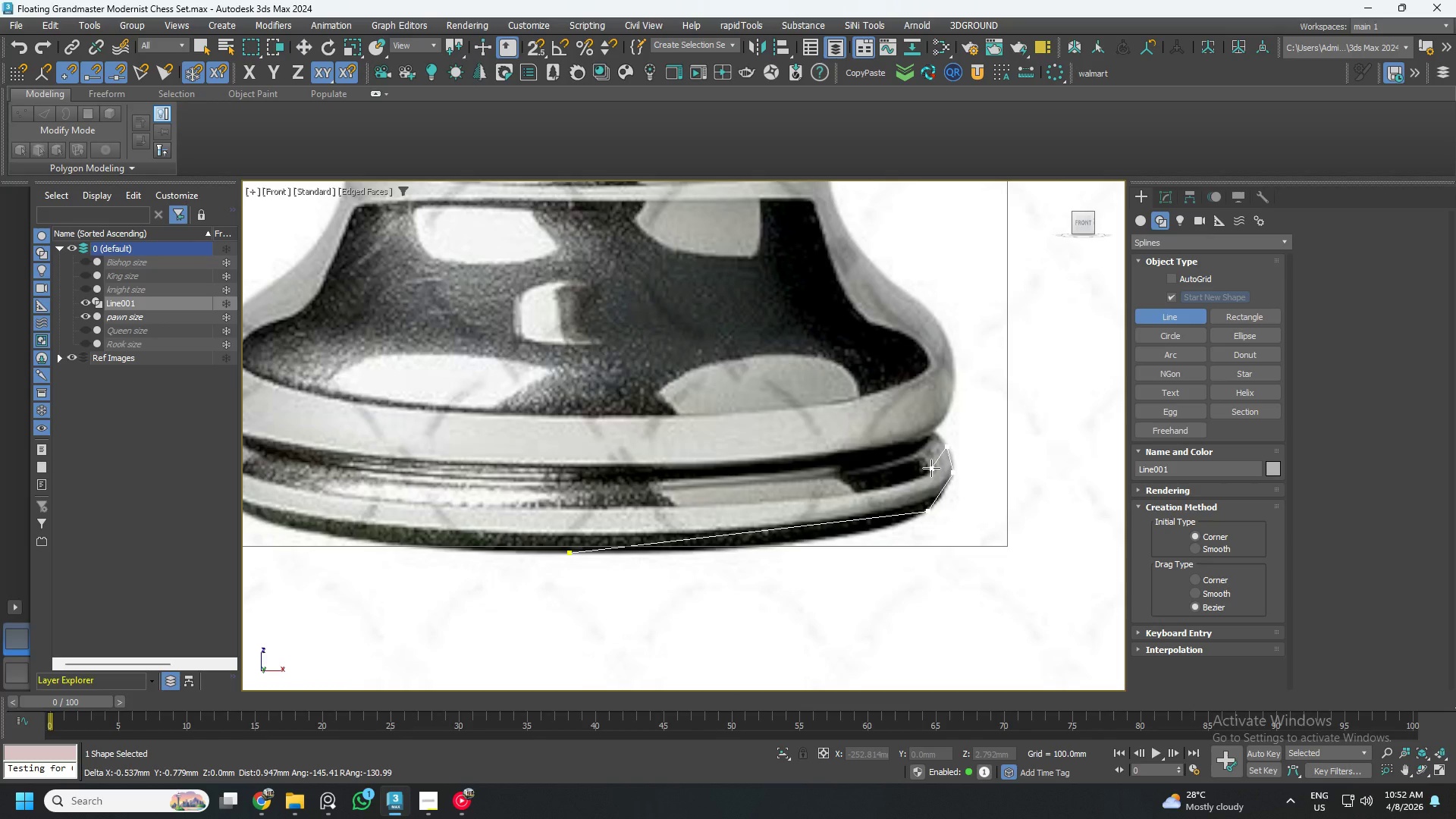 
scroll: coordinate [932, 455], scroll_direction: down, amount: 1.0
 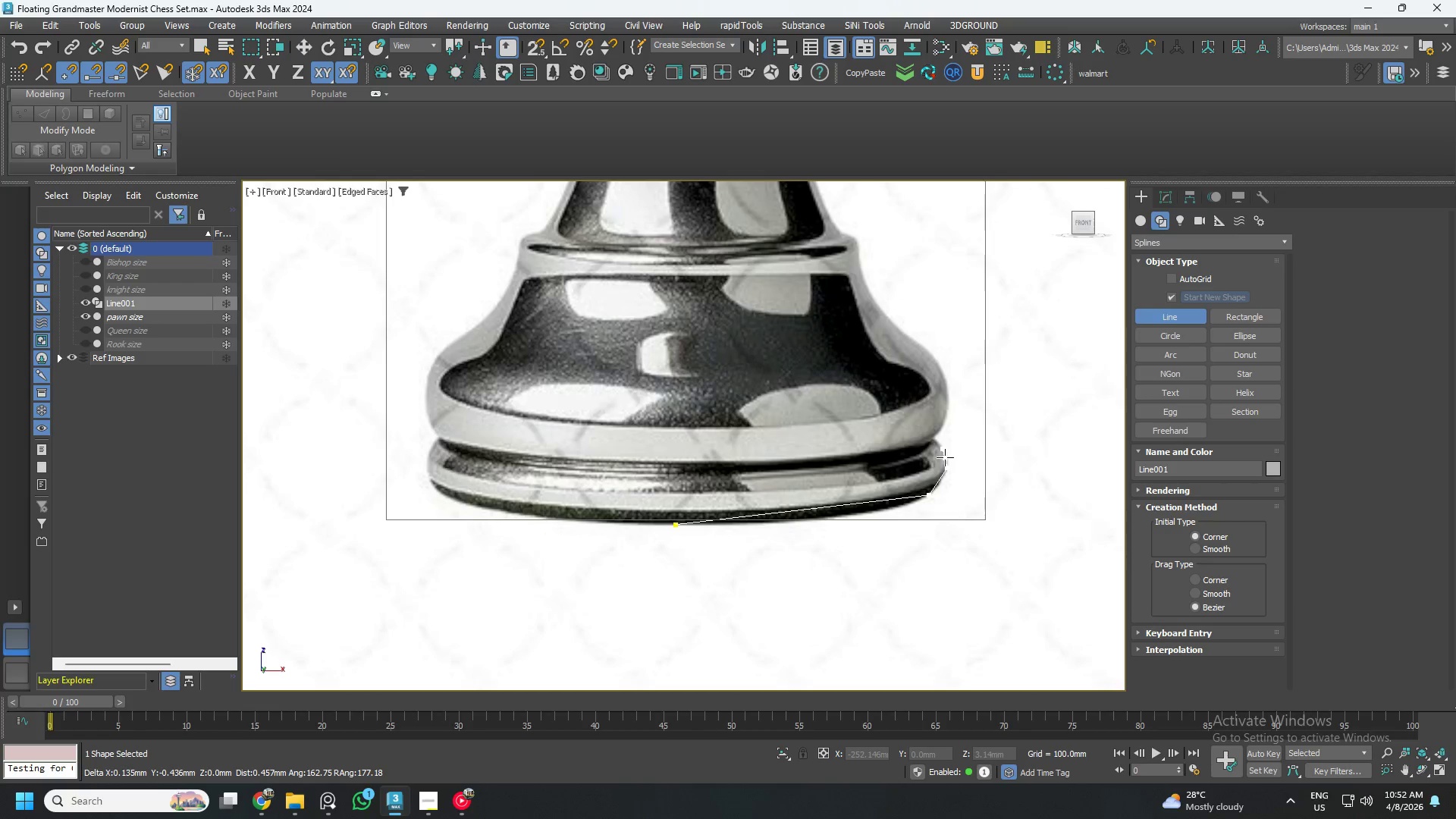 
wait(5.04)
 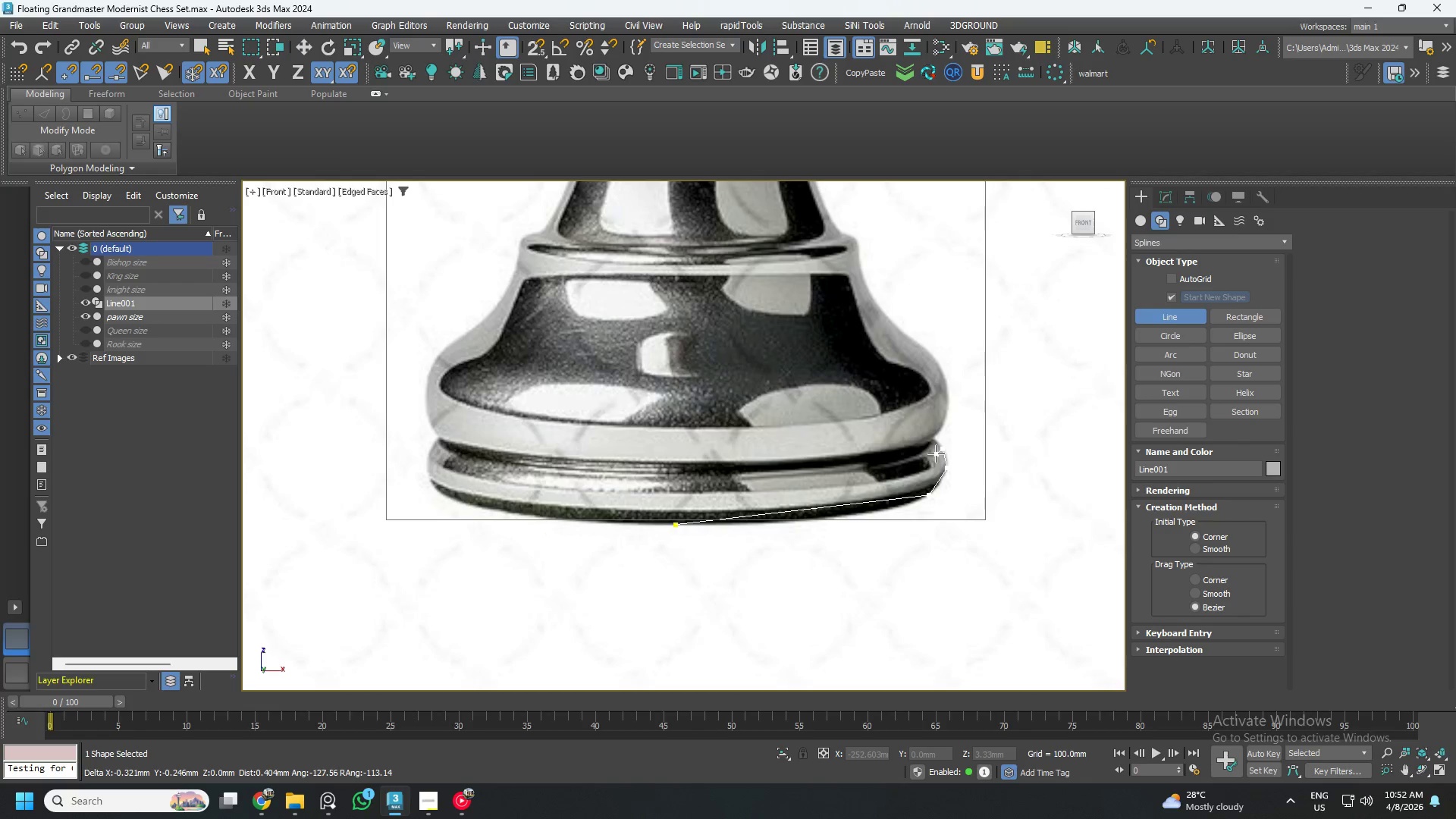 
key(Backspace)
 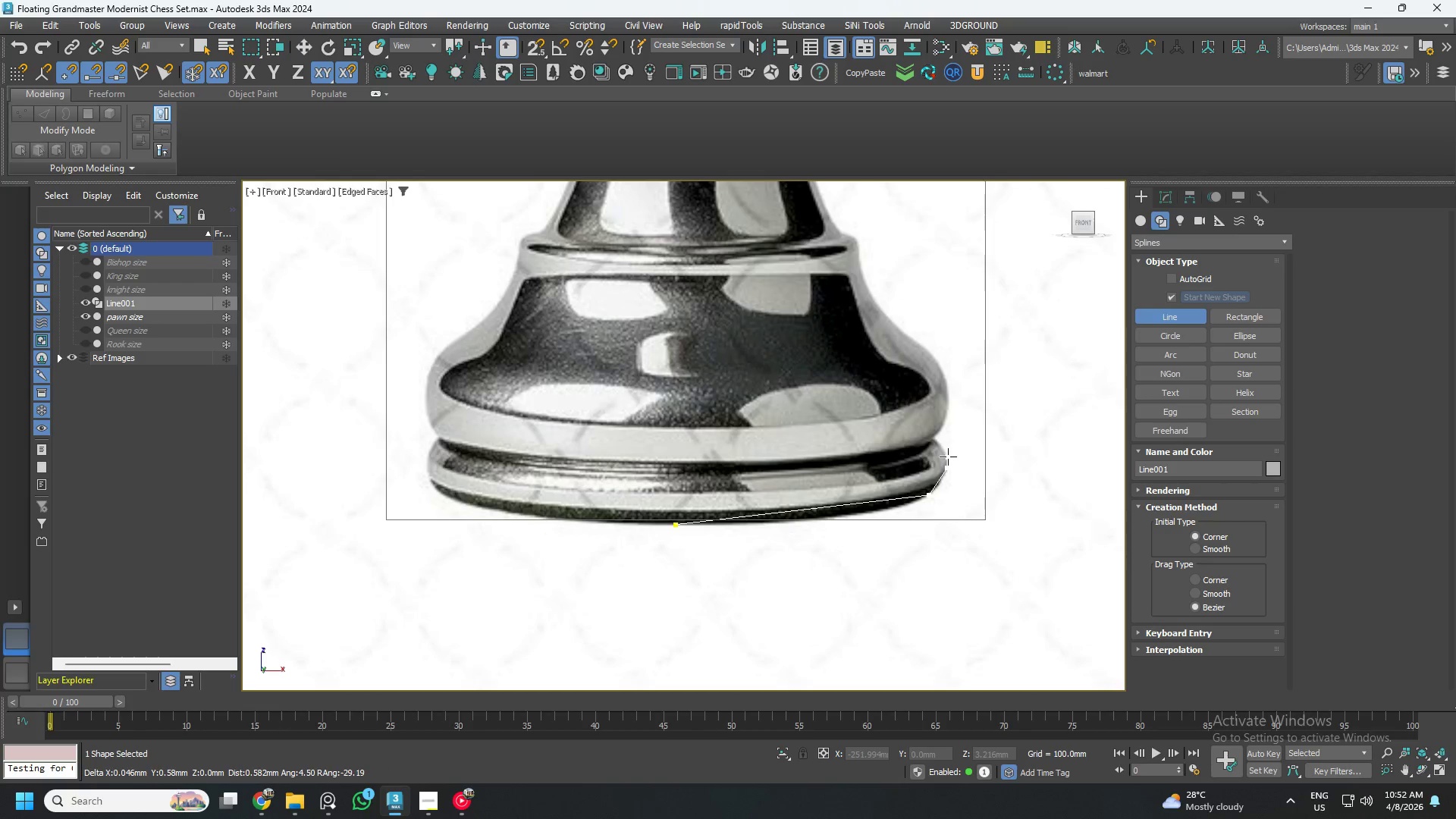 
scroll: coordinate [926, 428], scroll_direction: up, amount: 8.0
 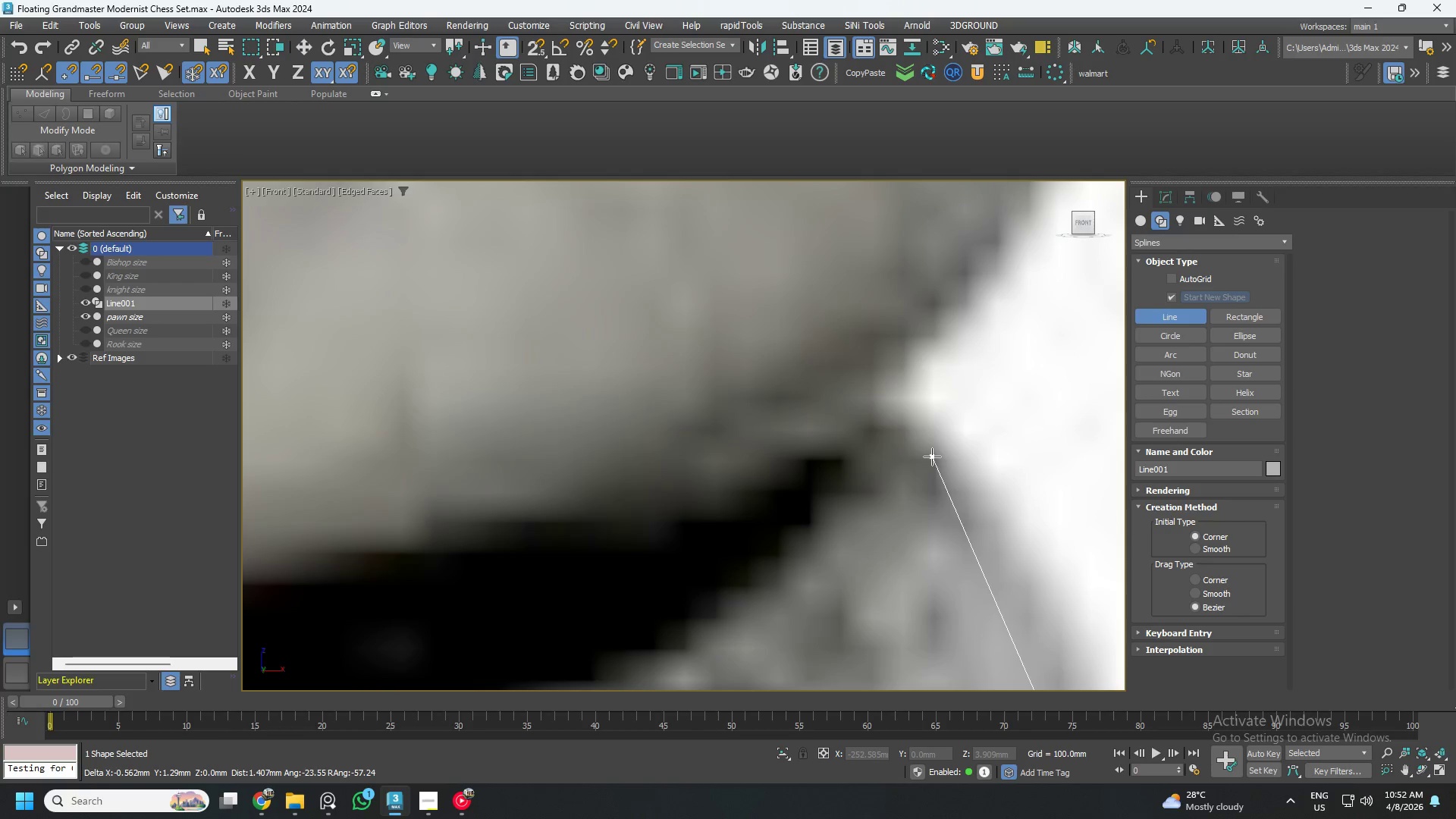 
scroll: coordinate [931, 458], scroll_direction: down, amount: 3.0
 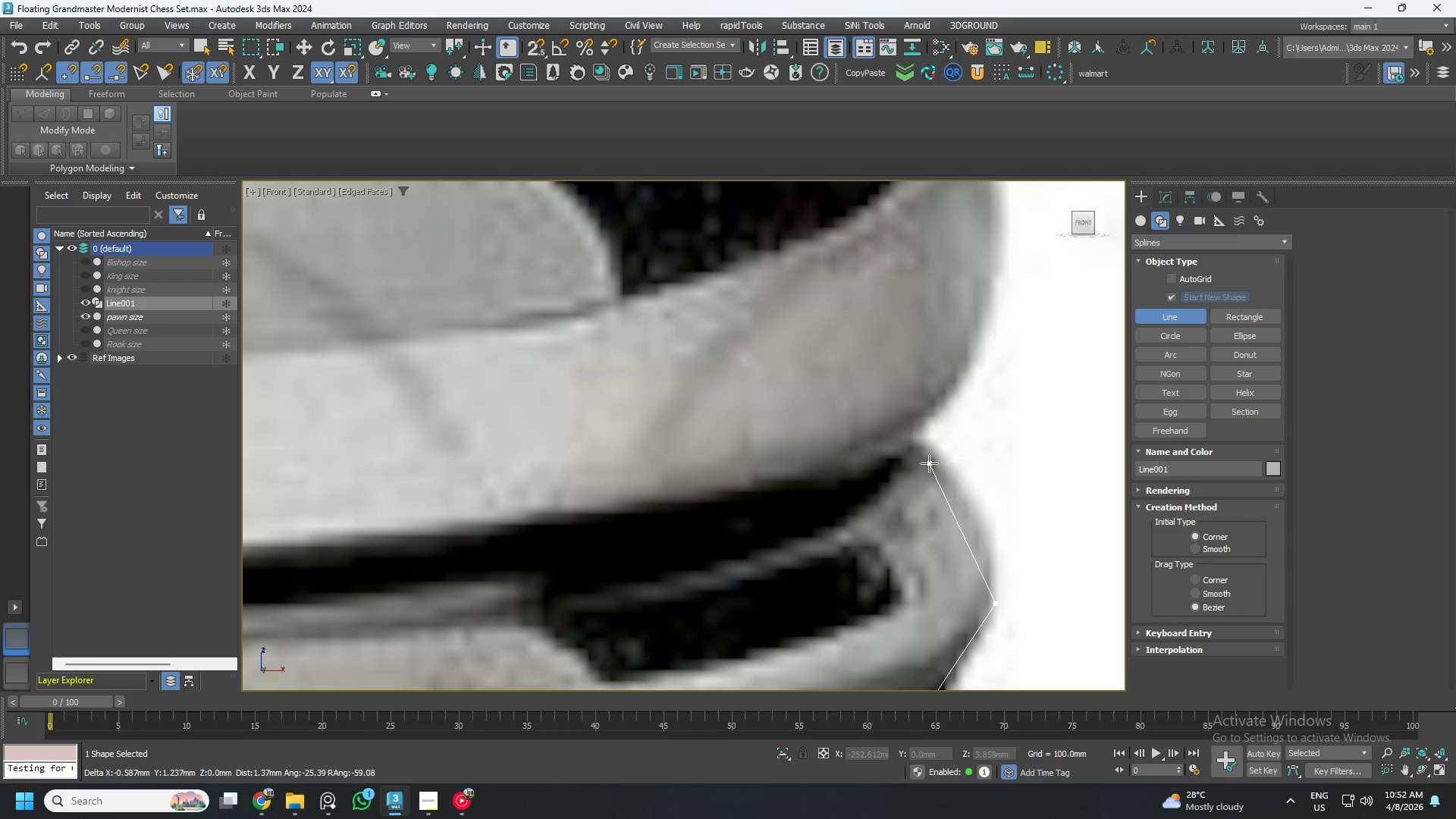 
left_click([926, 463])
 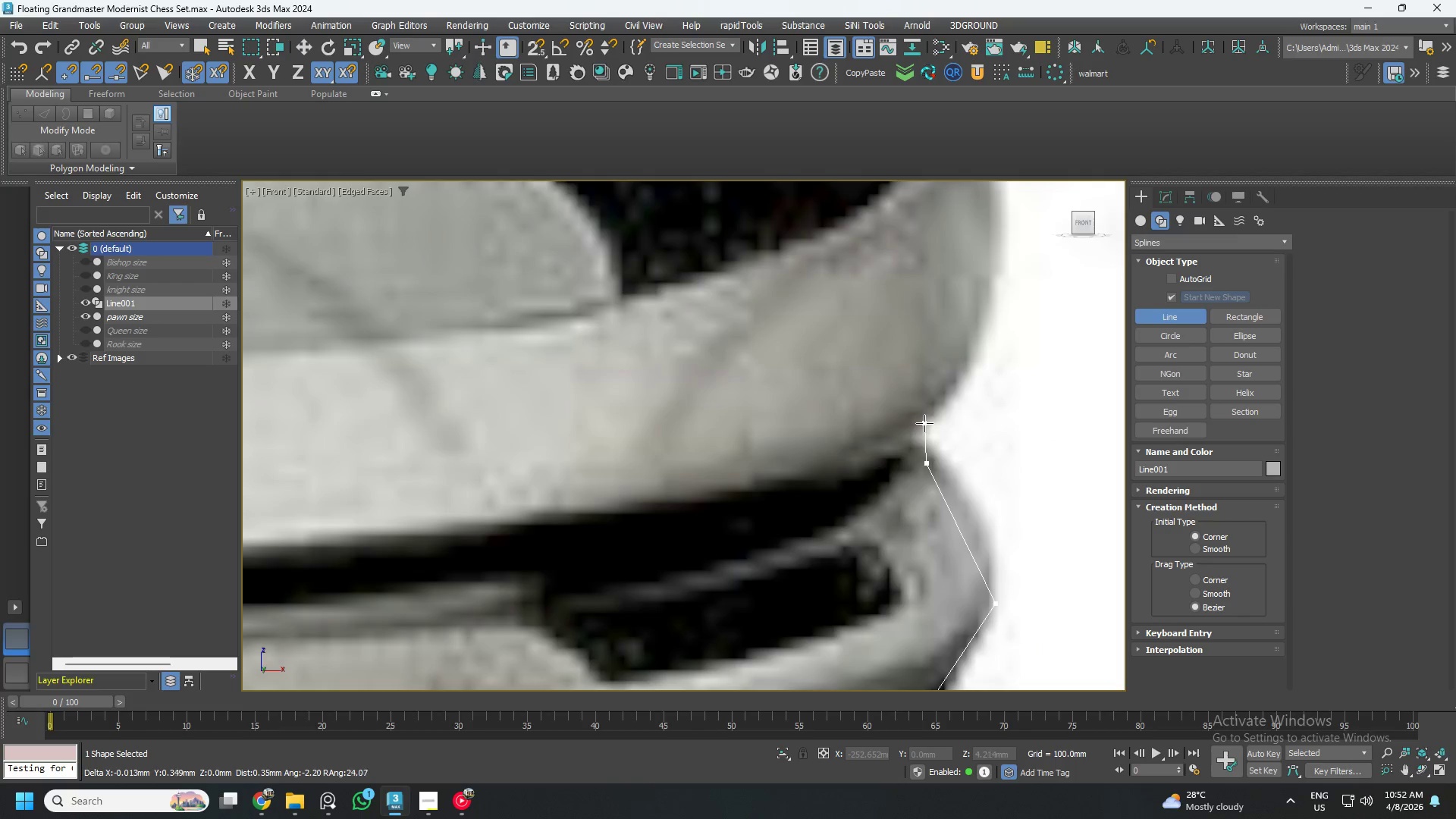 
left_click([925, 422])
 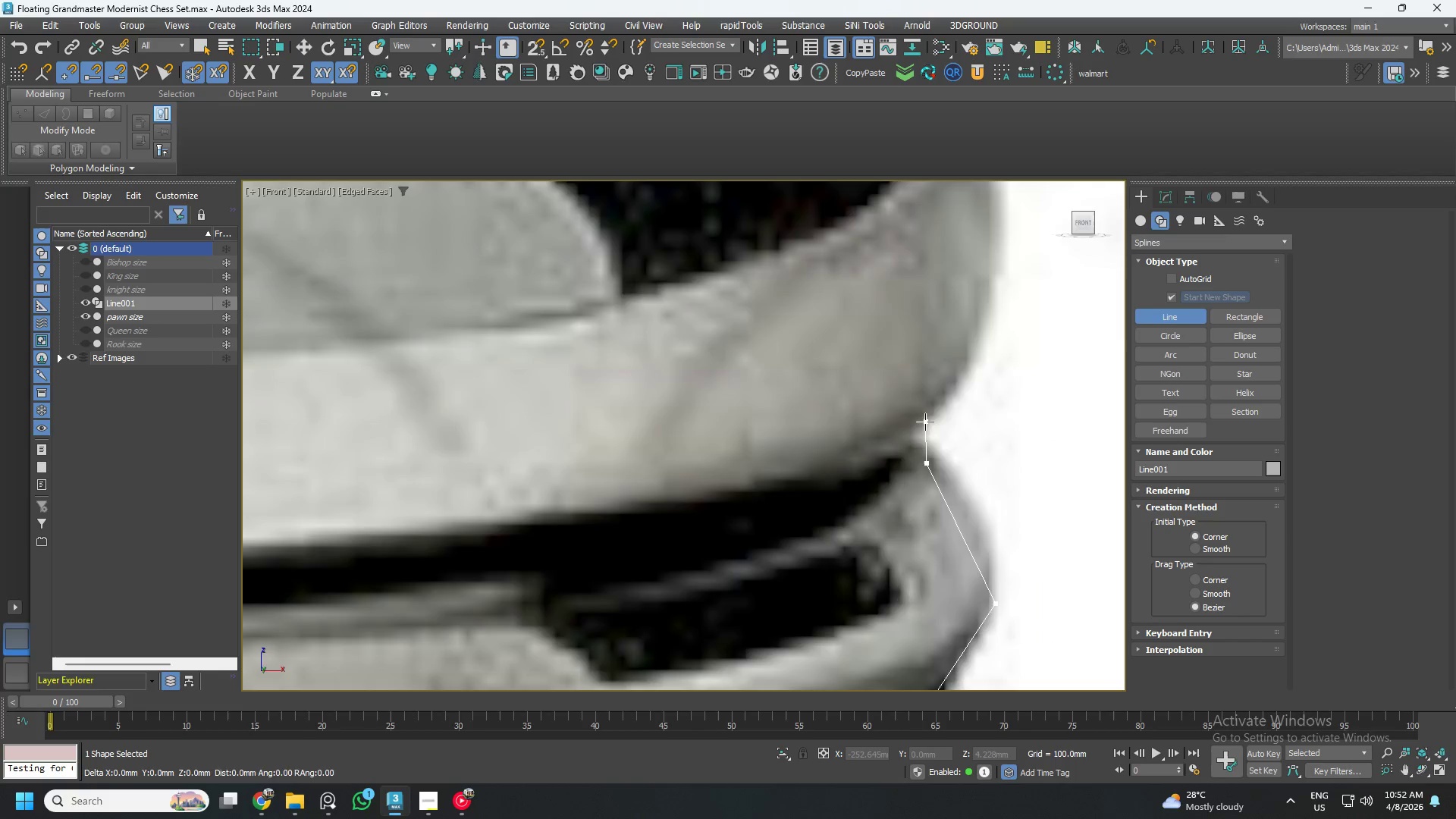 
scroll: coordinate [927, 425], scroll_direction: down, amount: 3.0
 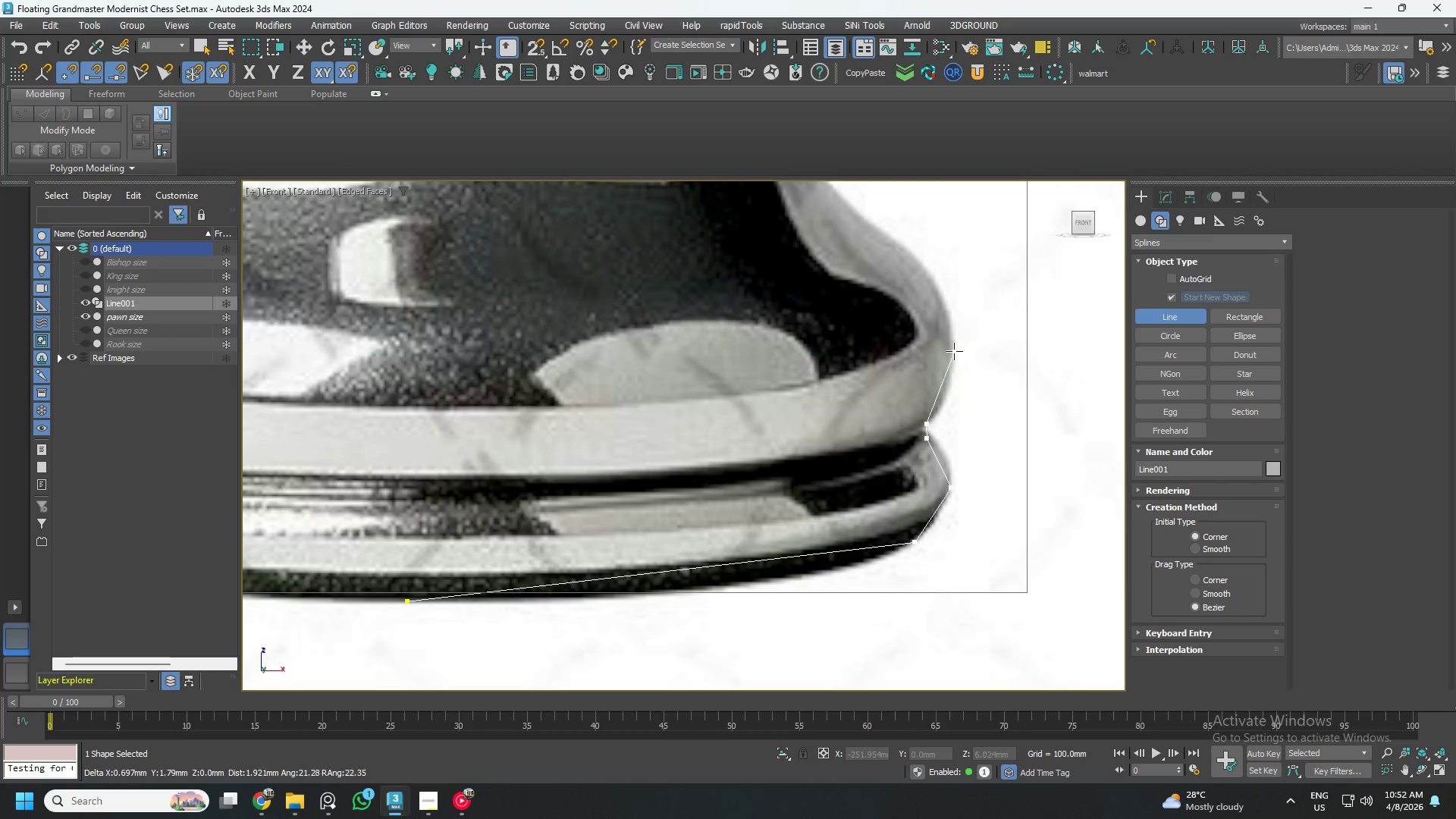 
left_click([952, 338])
 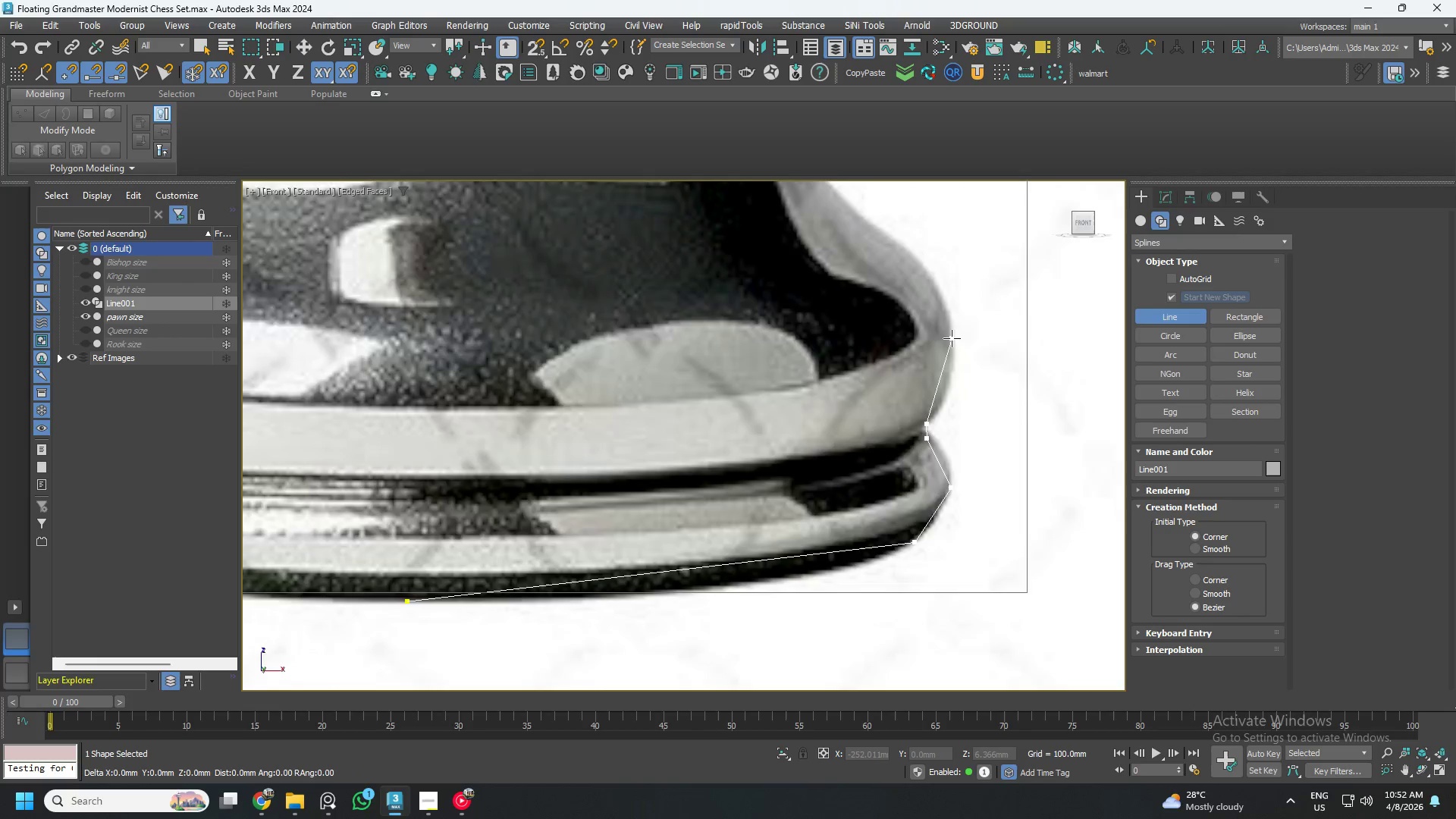 
scroll: coordinate [942, 278], scroll_direction: up, amount: 1.0
 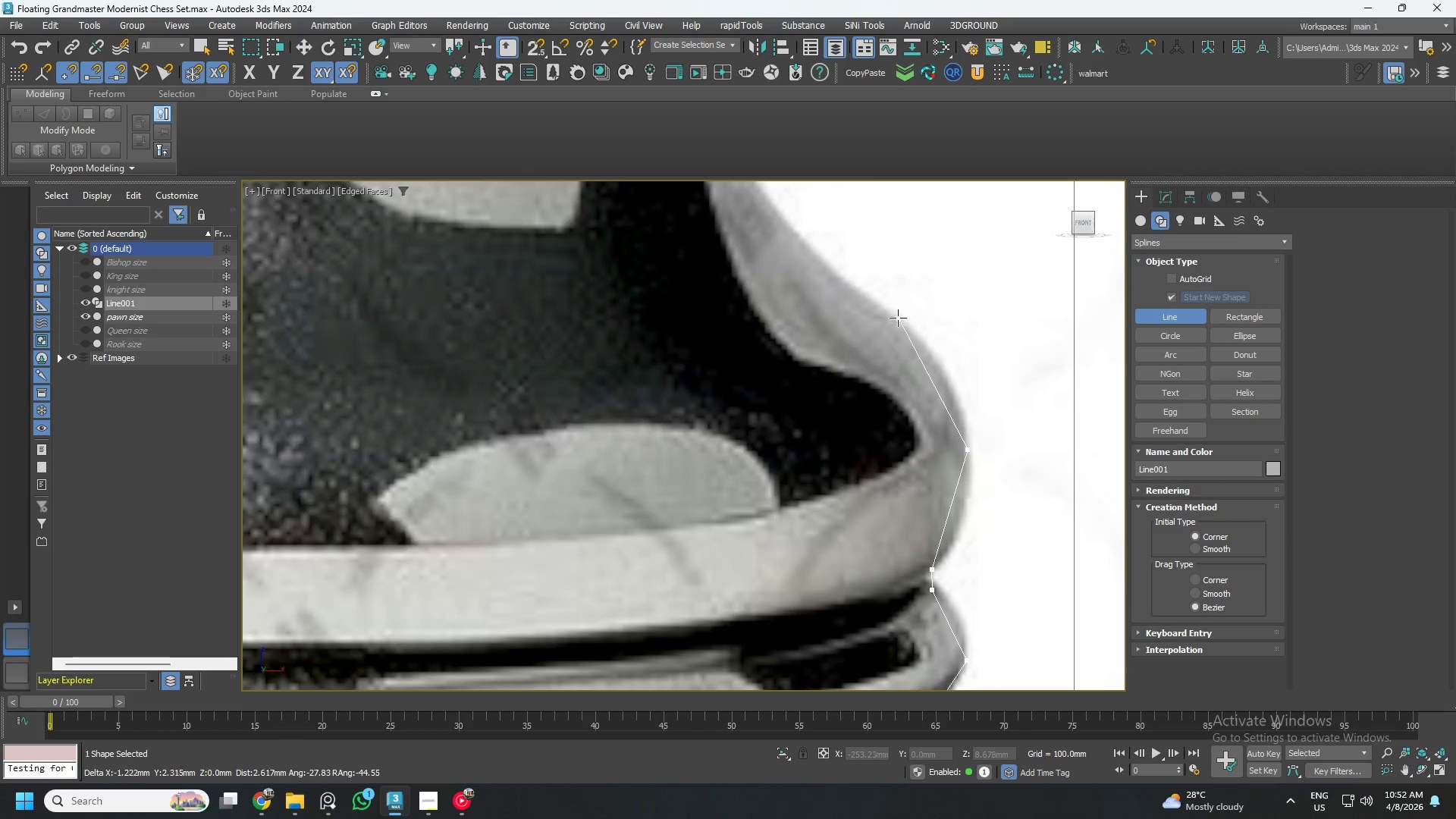 
left_click([896, 315])
 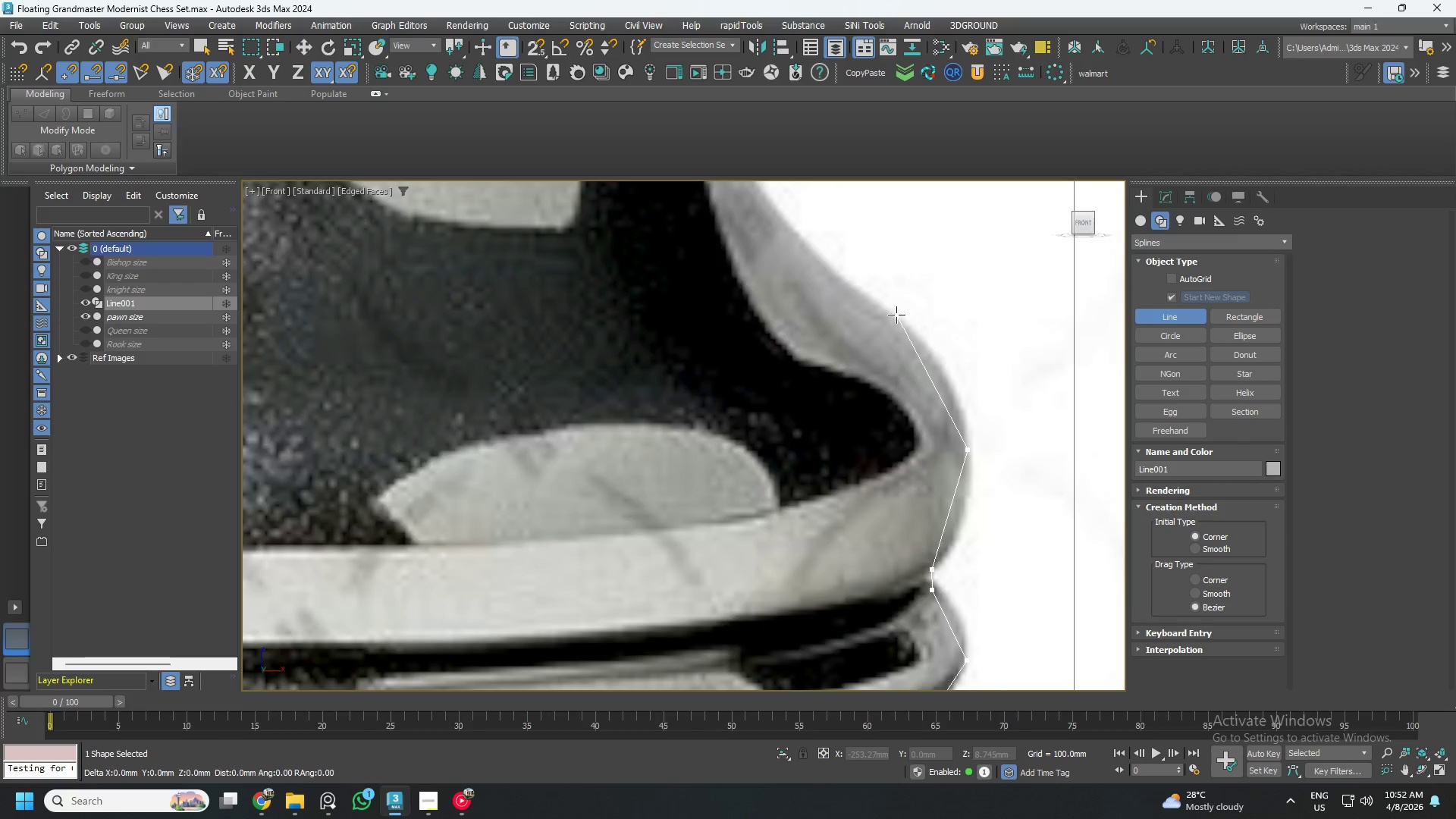 
scroll: coordinate [900, 320], scroll_direction: down, amount: 3.0
 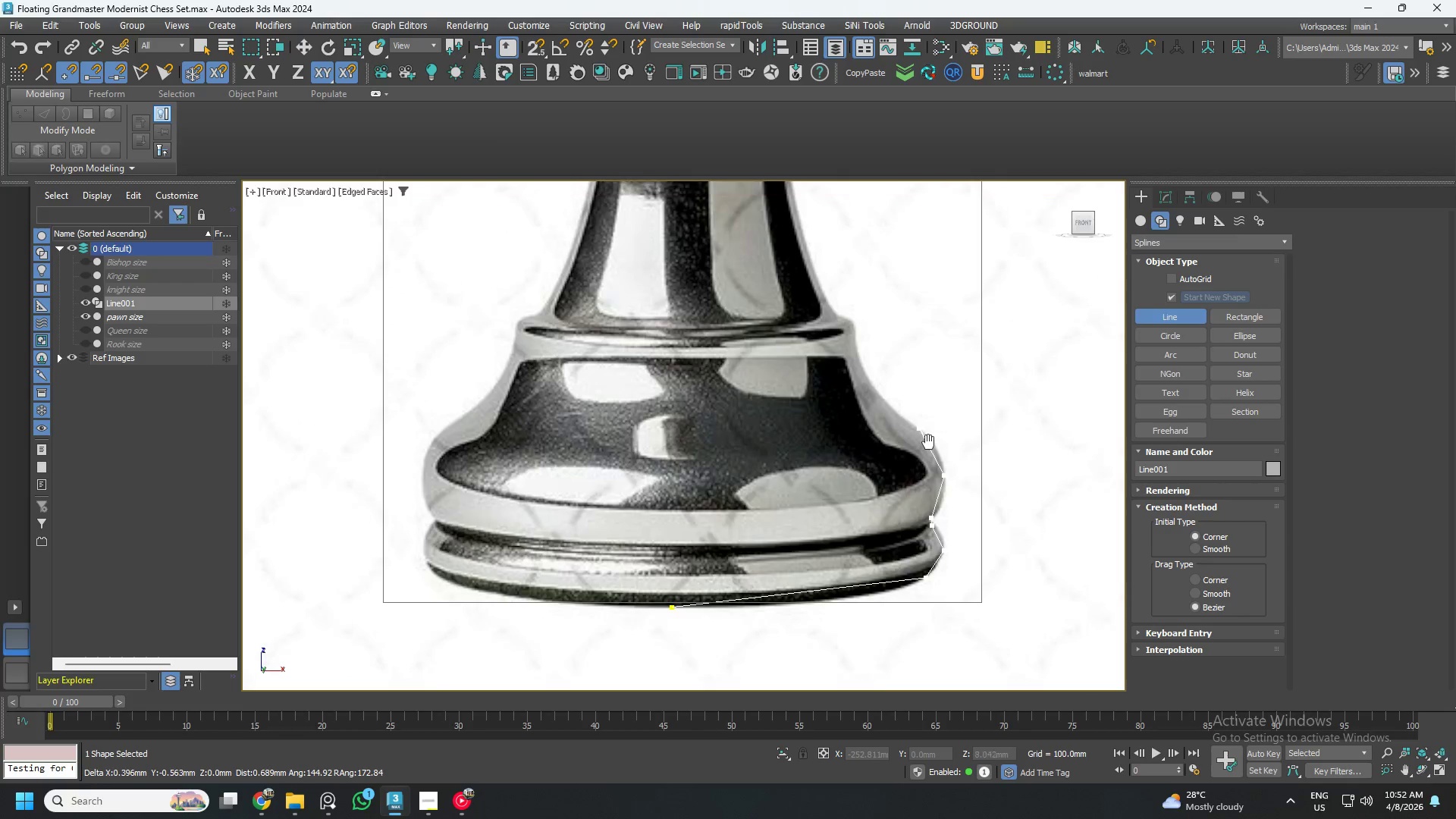 
scroll: coordinate [912, 419], scroll_direction: up, amount: 2.0
 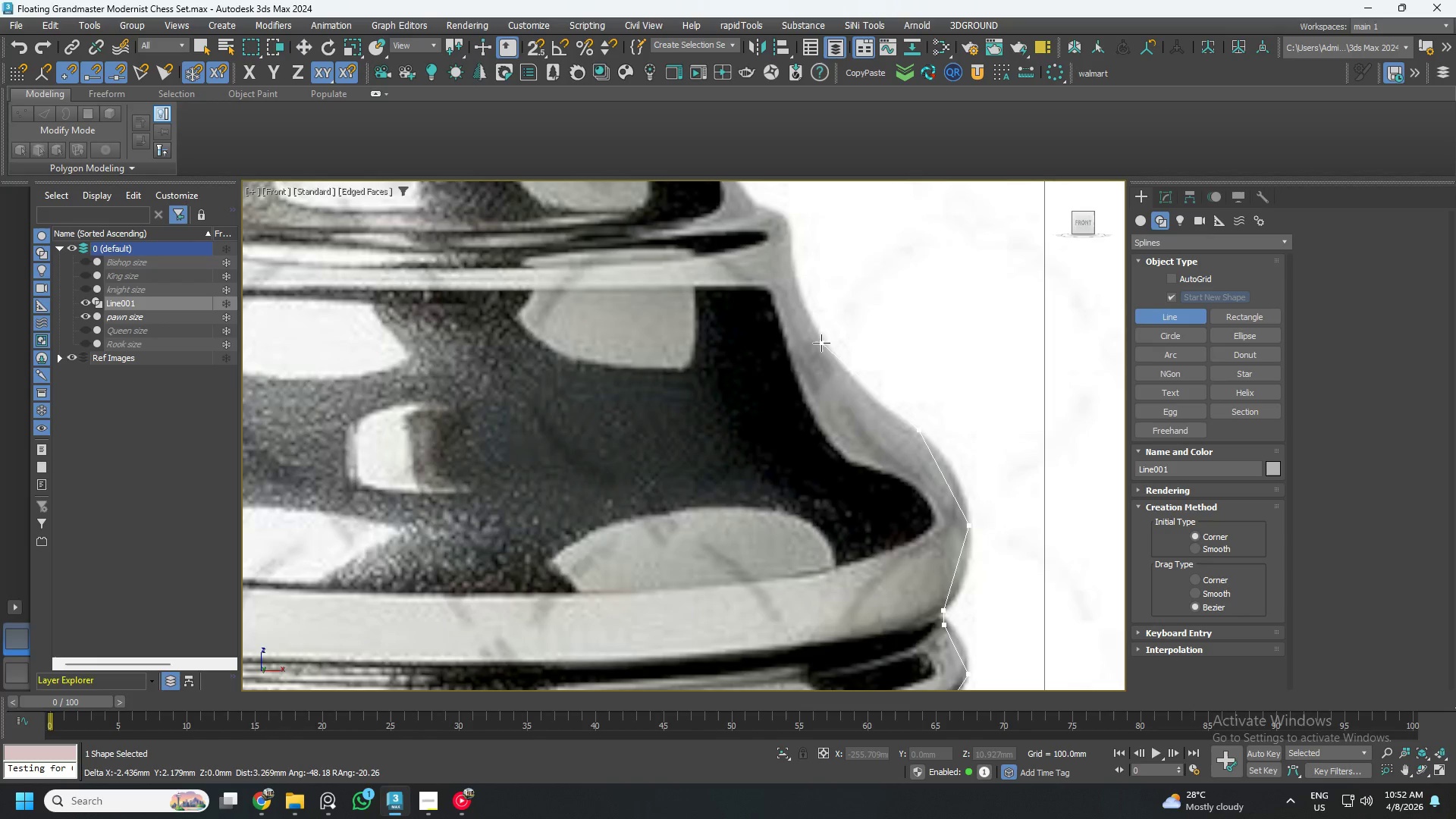 
left_click([821, 339])
 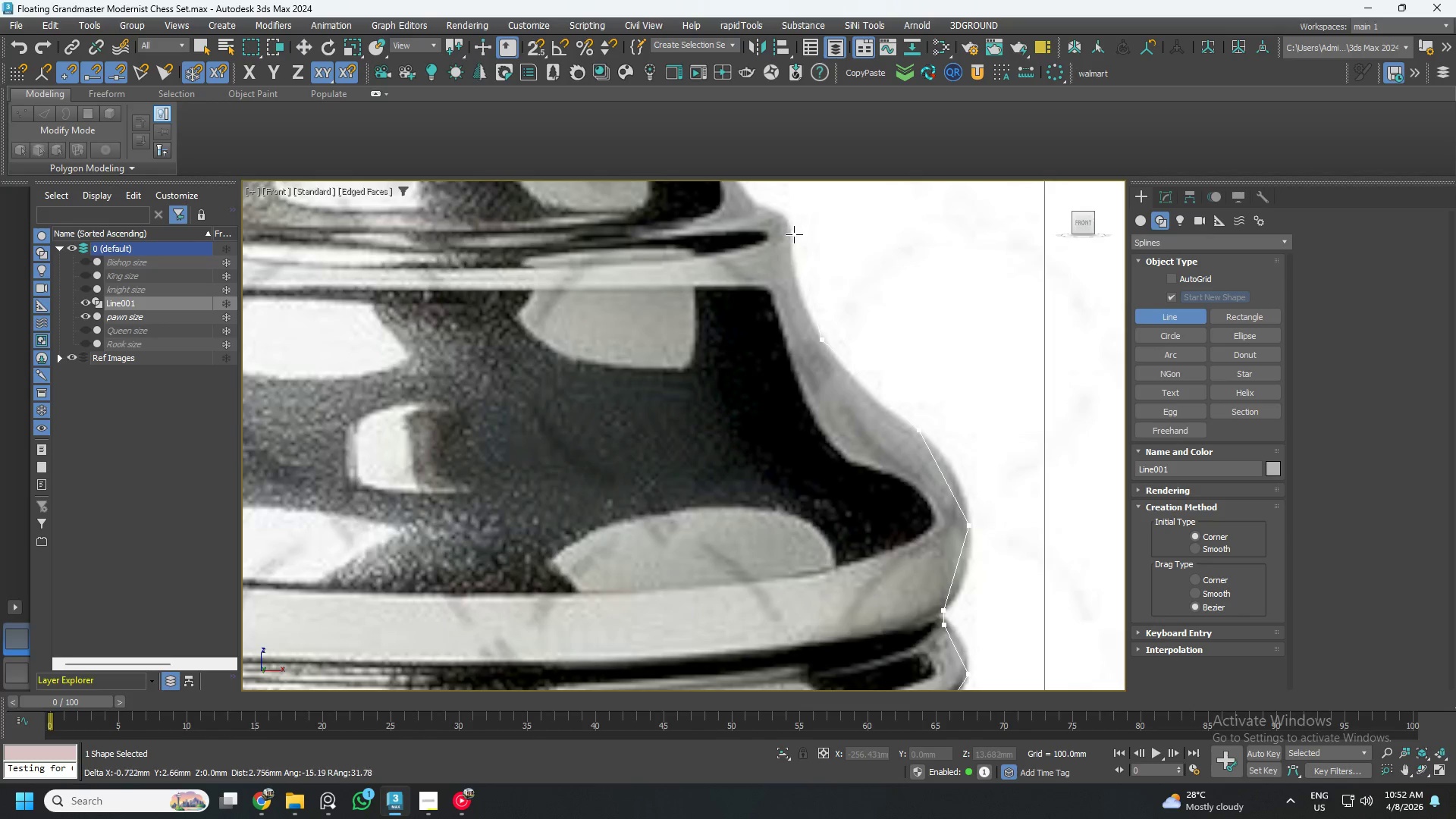 
scroll: coordinate [816, 363], scroll_direction: up, amount: 2.0
 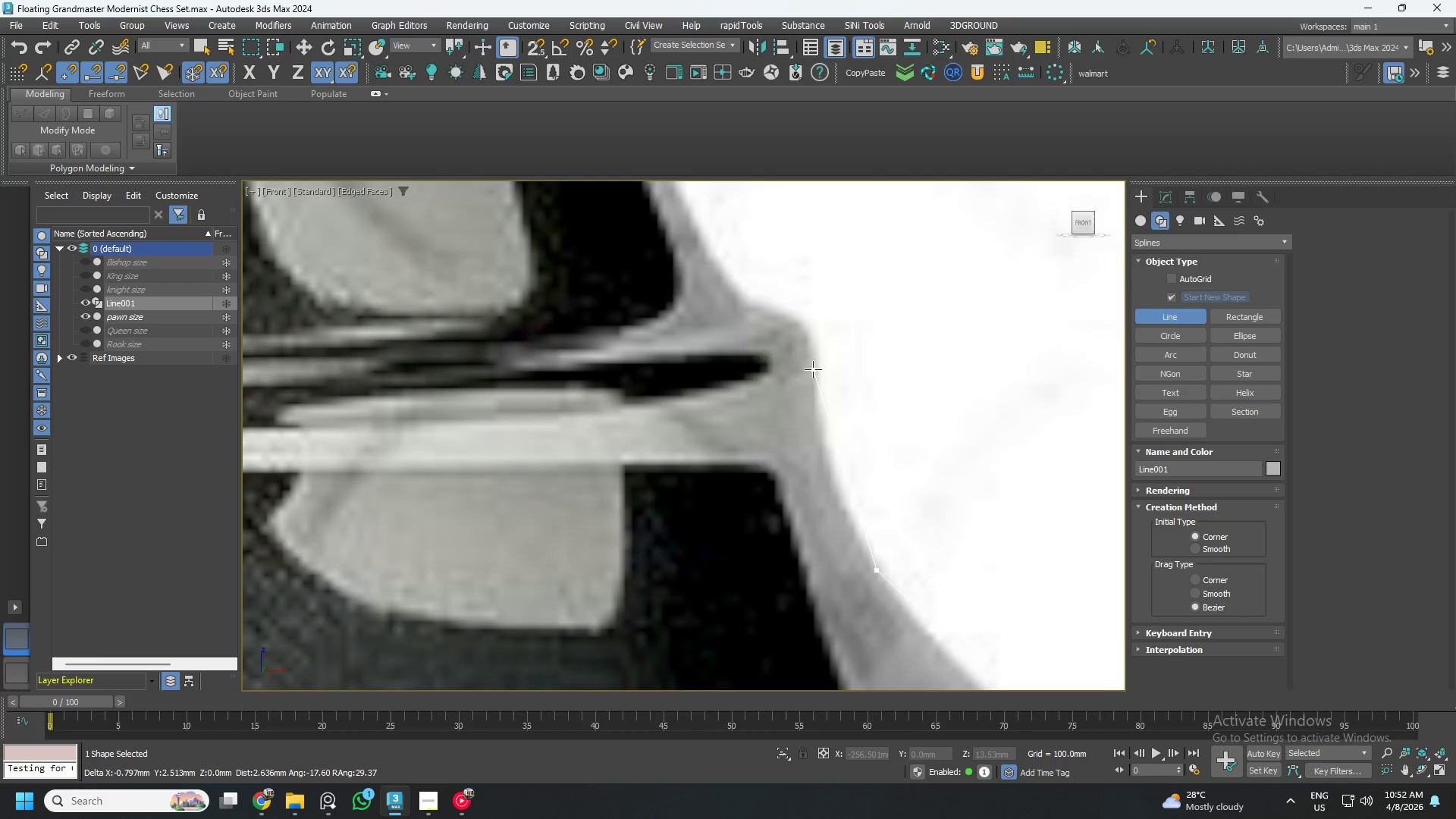 
left_click([814, 369])
 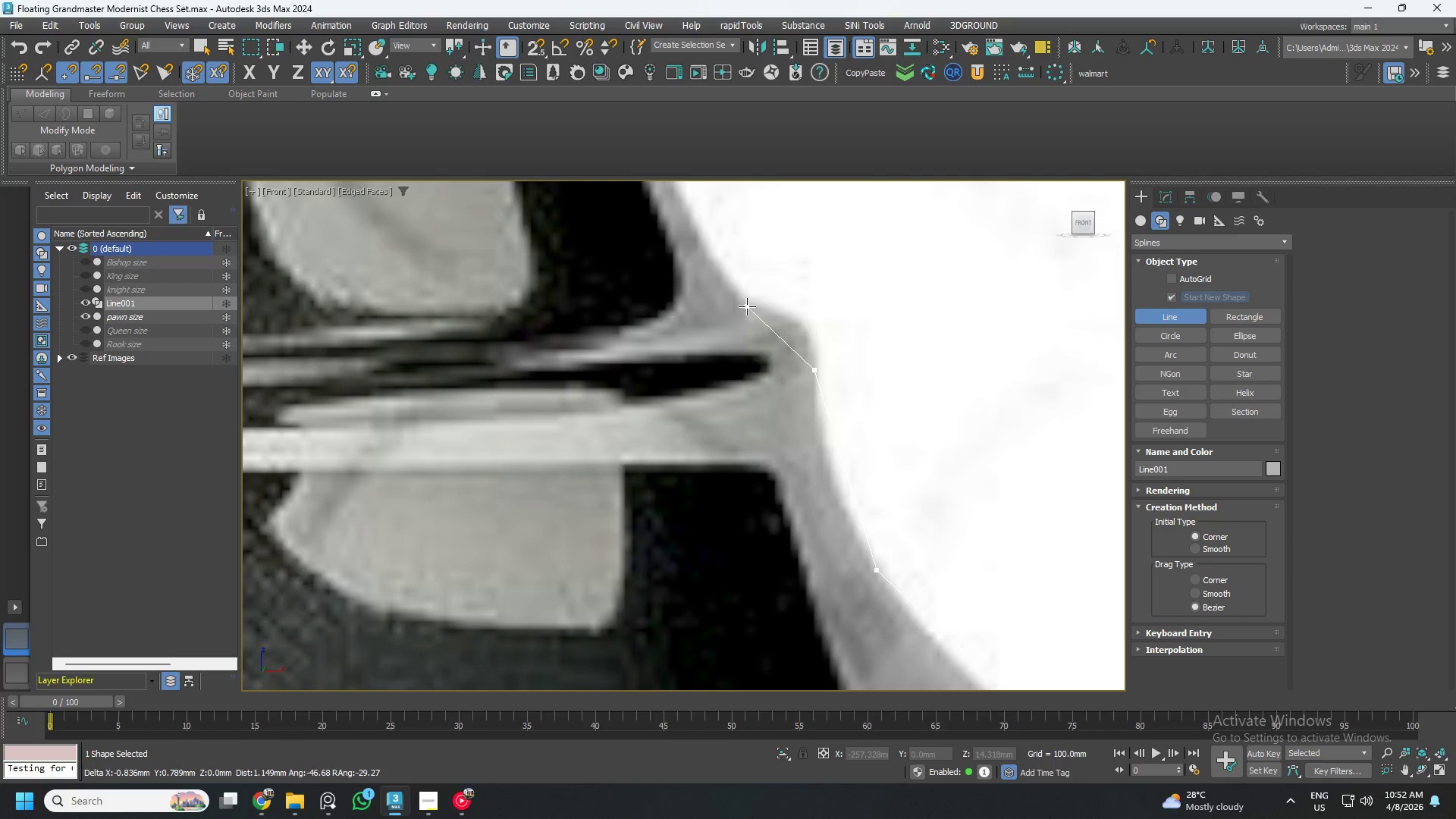 
left_click([747, 305])
 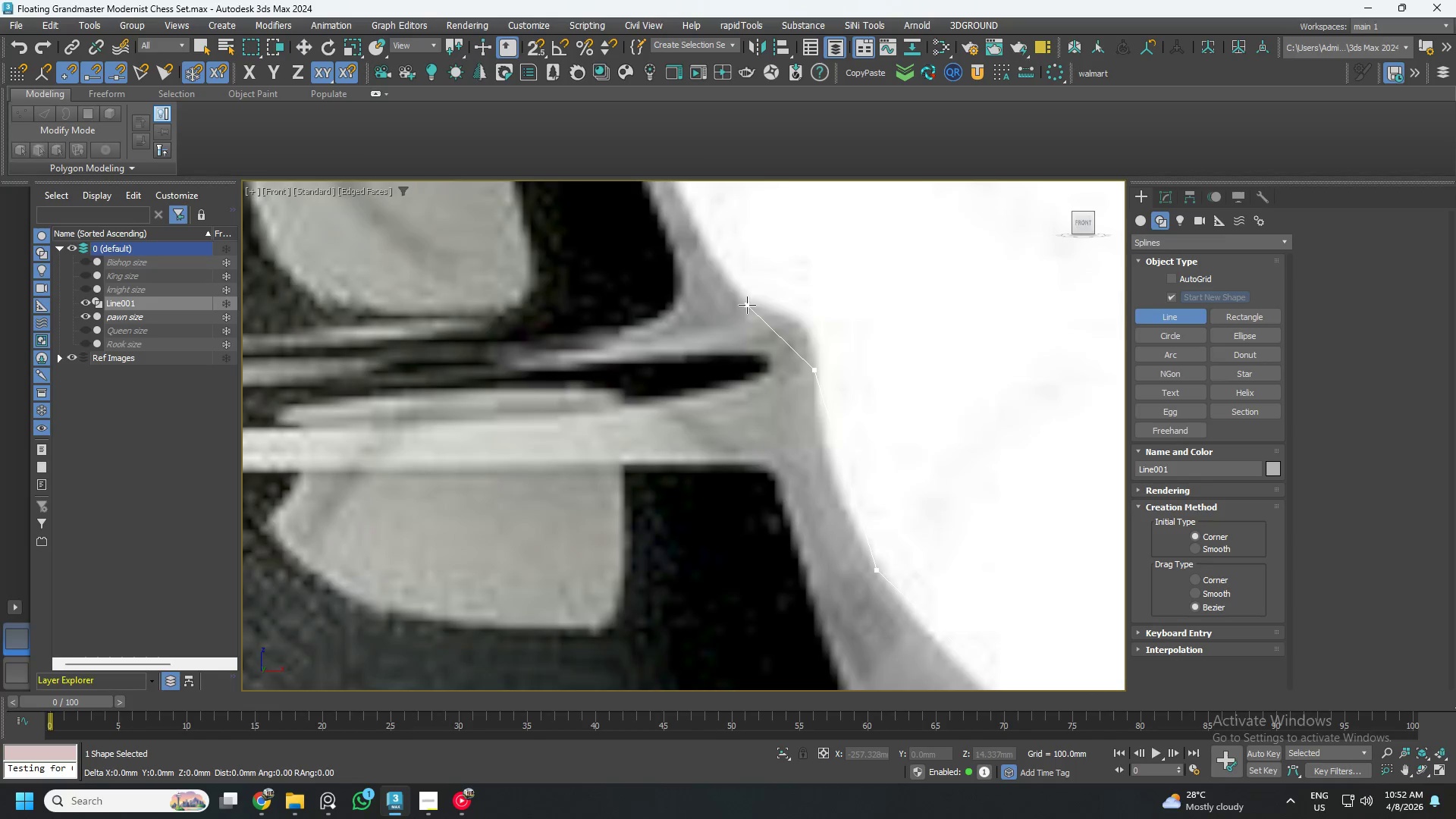 
scroll: coordinate [747, 305], scroll_direction: down, amount: 3.0
 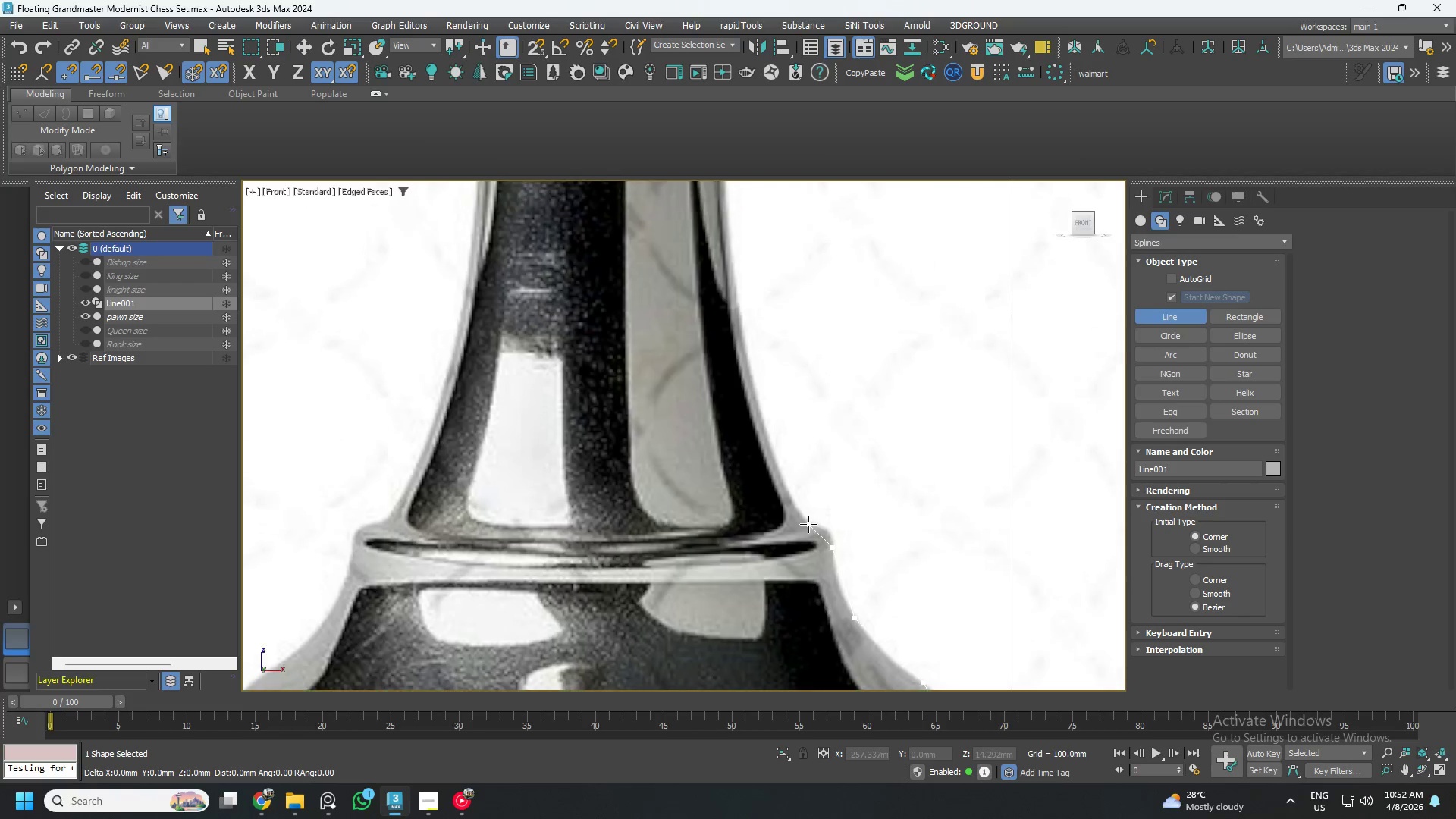 
scroll: coordinate [781, 469], scroll_direction: none, amount: 0.0
 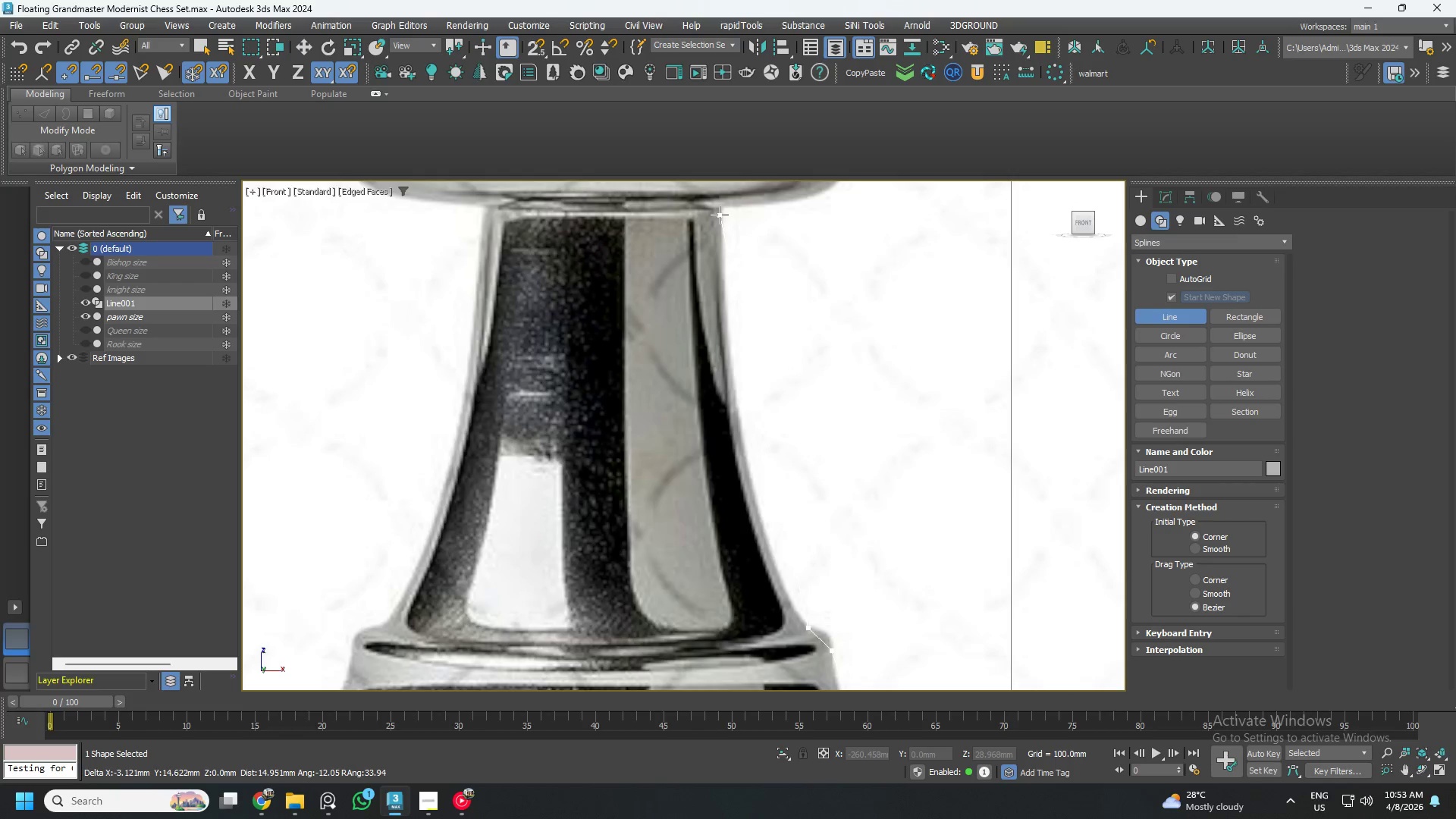 
scroll: coordinate [713, 288], scroll_direction: up, amount: 3.0
 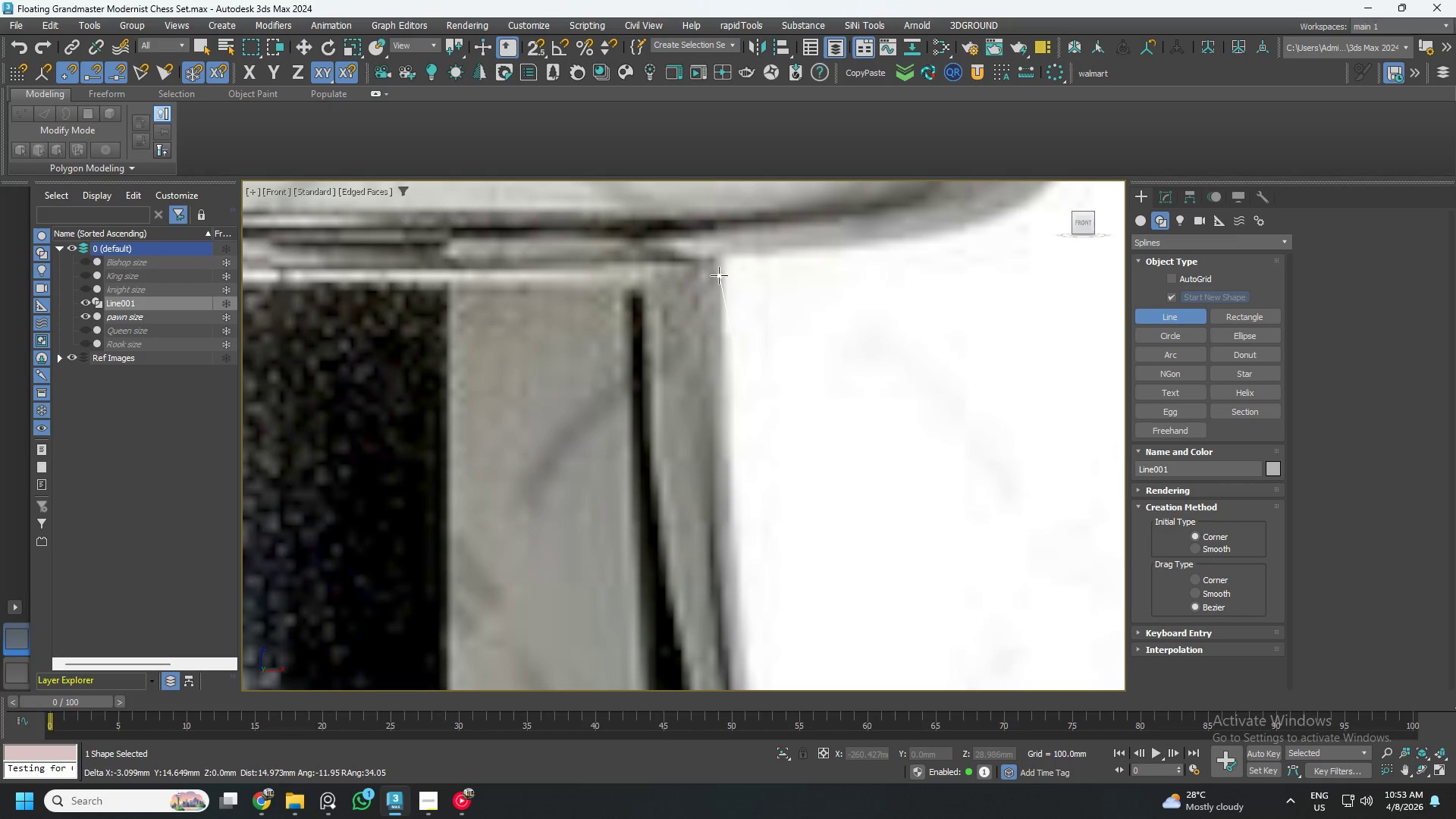 
left_click([720, 309])
 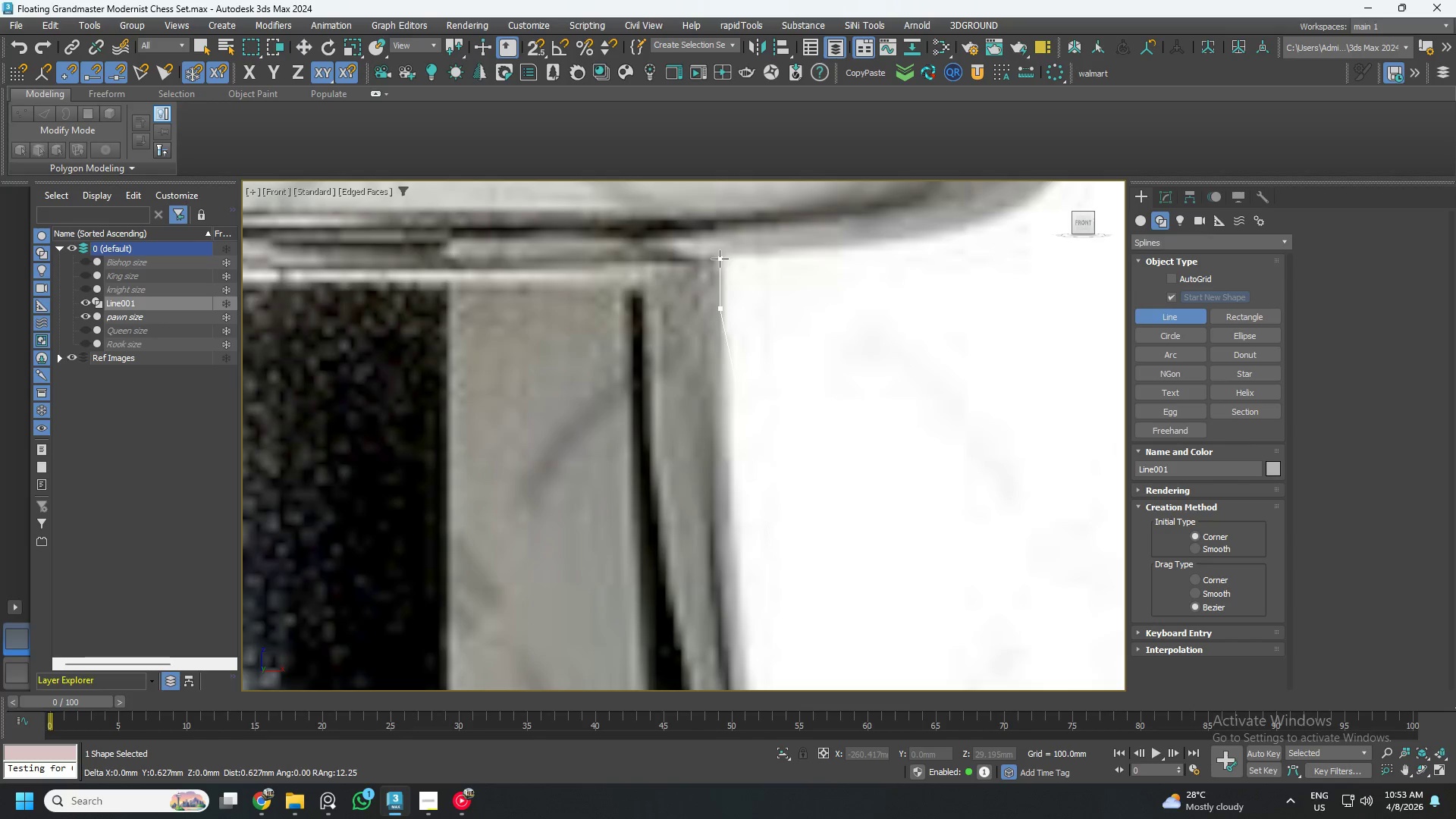 
left_click([720, 259])
 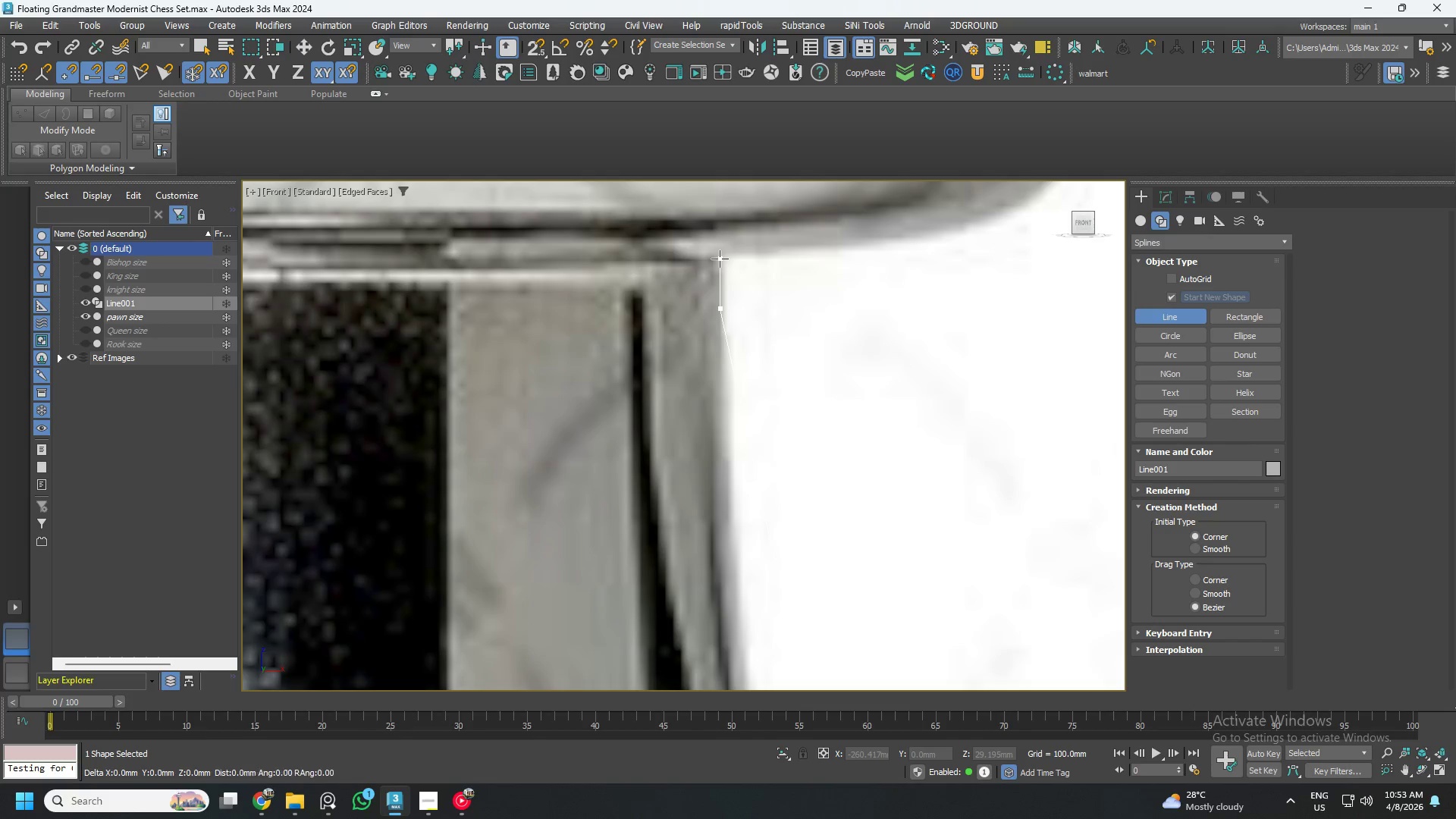 
scroll: coordinate [720, 259], scroll_direction: down, amount: 4.0
 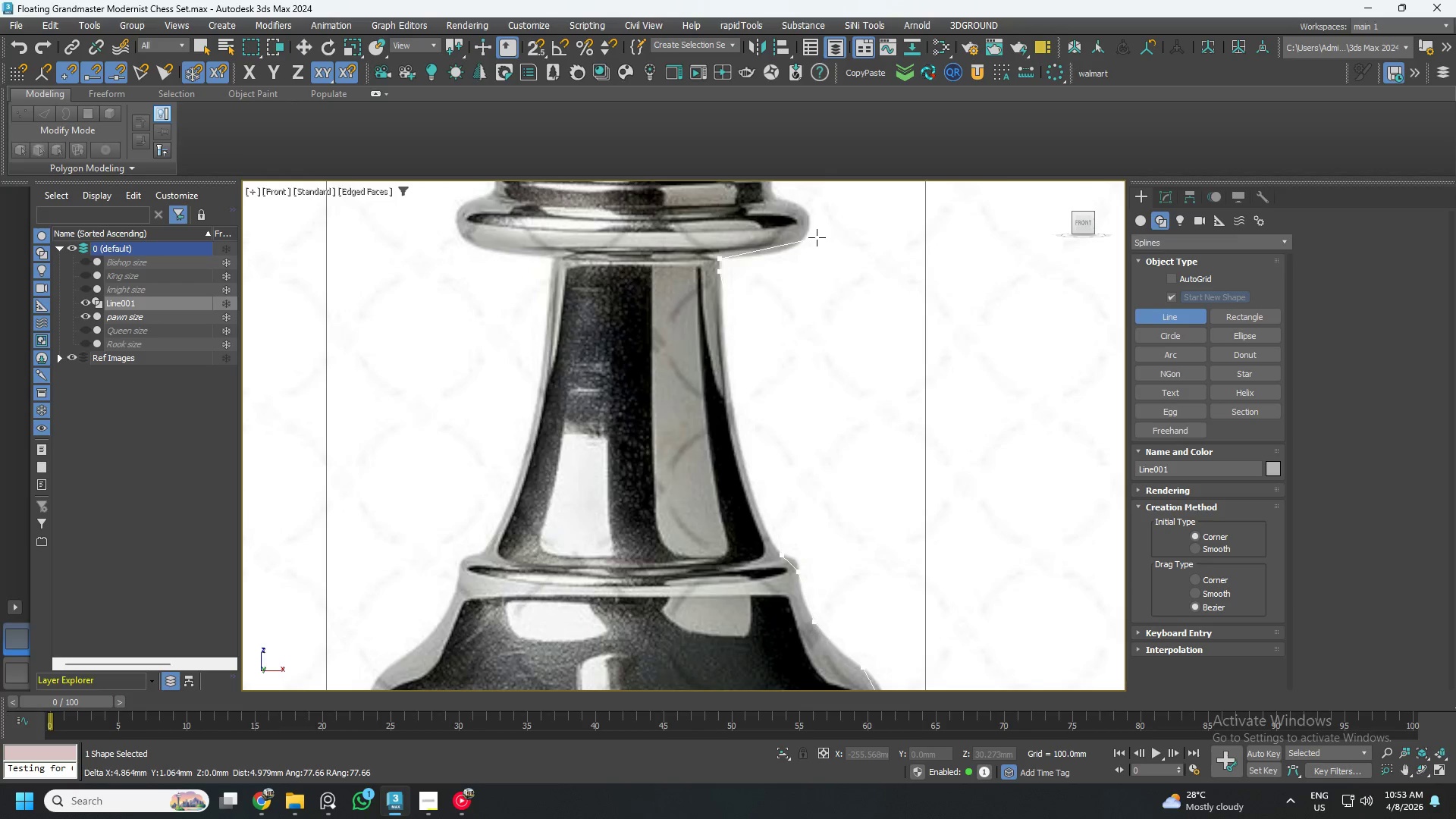 
scroll: coordinate [793, 249], scroll_direction: up, amount: 3.0
 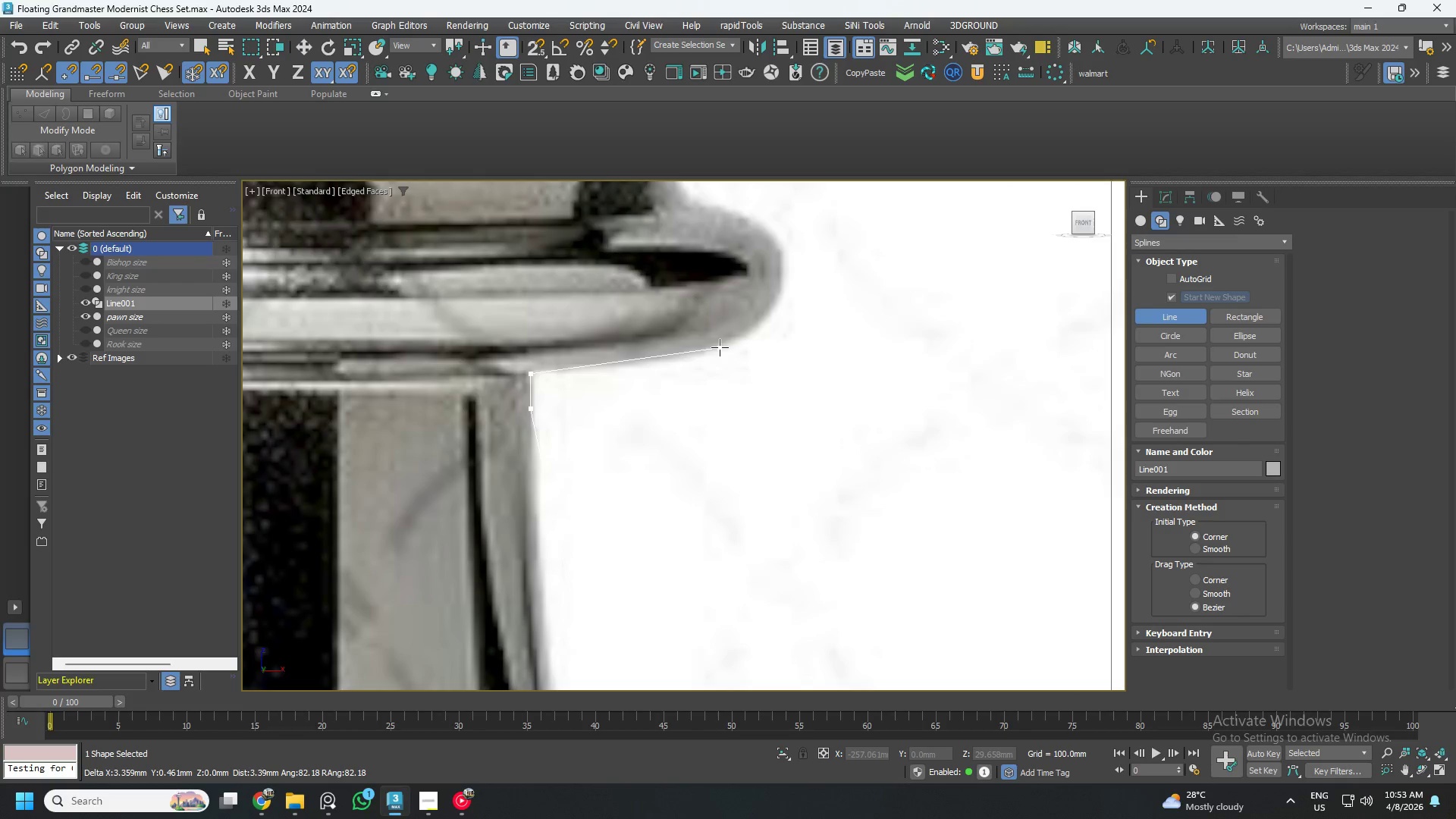 
left_click([729, 339])
 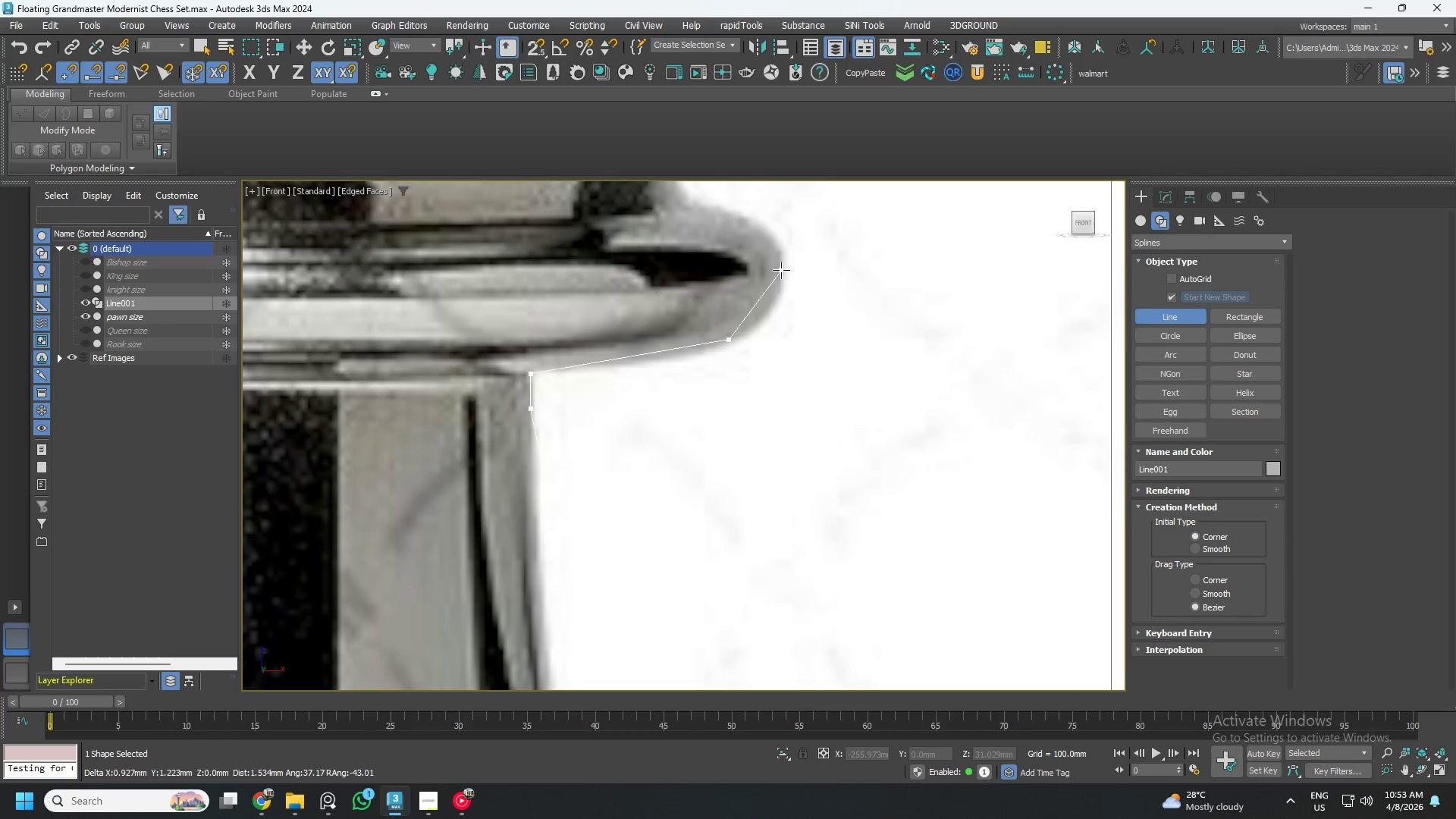 
left_click([784, 269])
 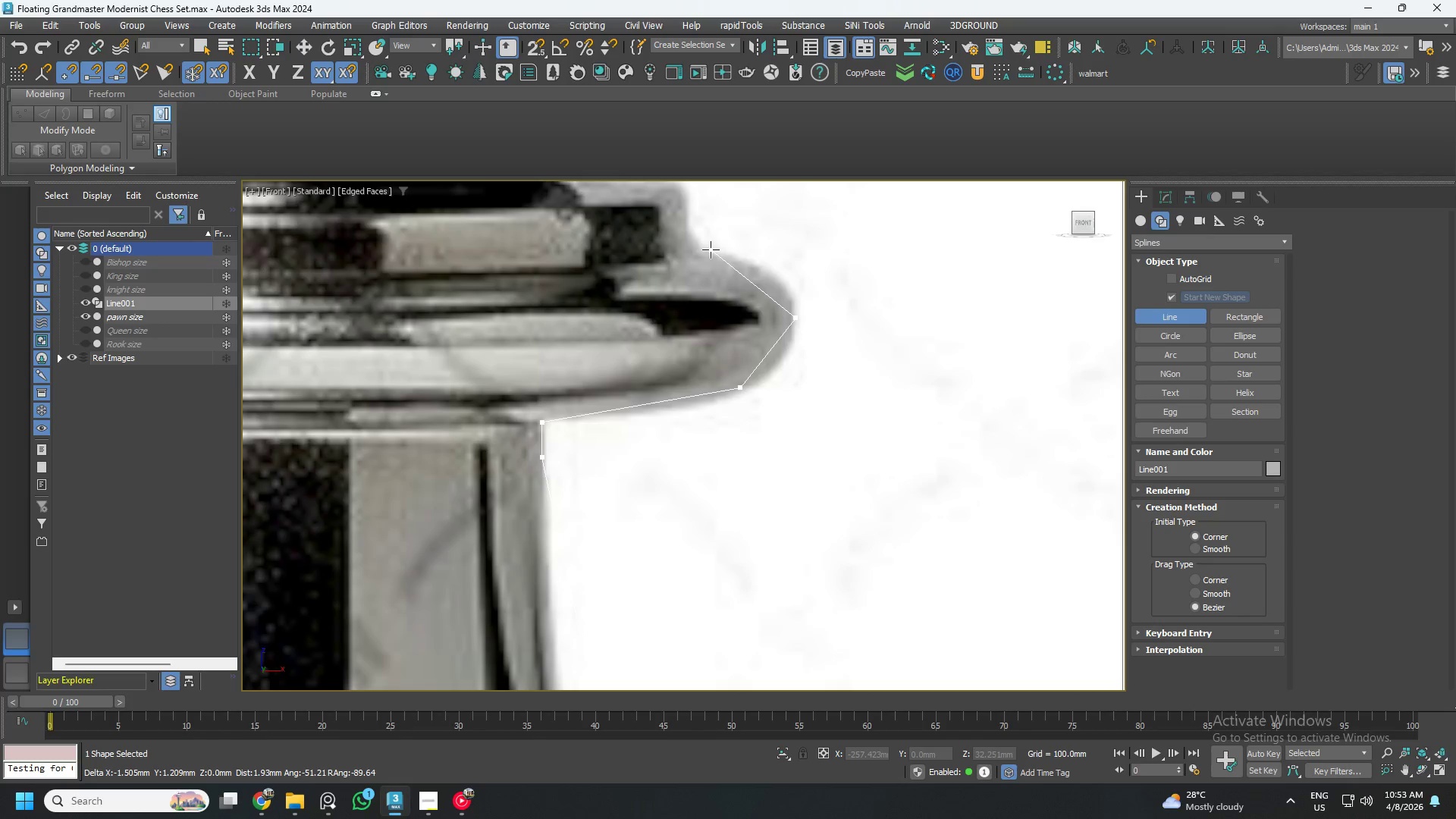 
wait(9.92)
 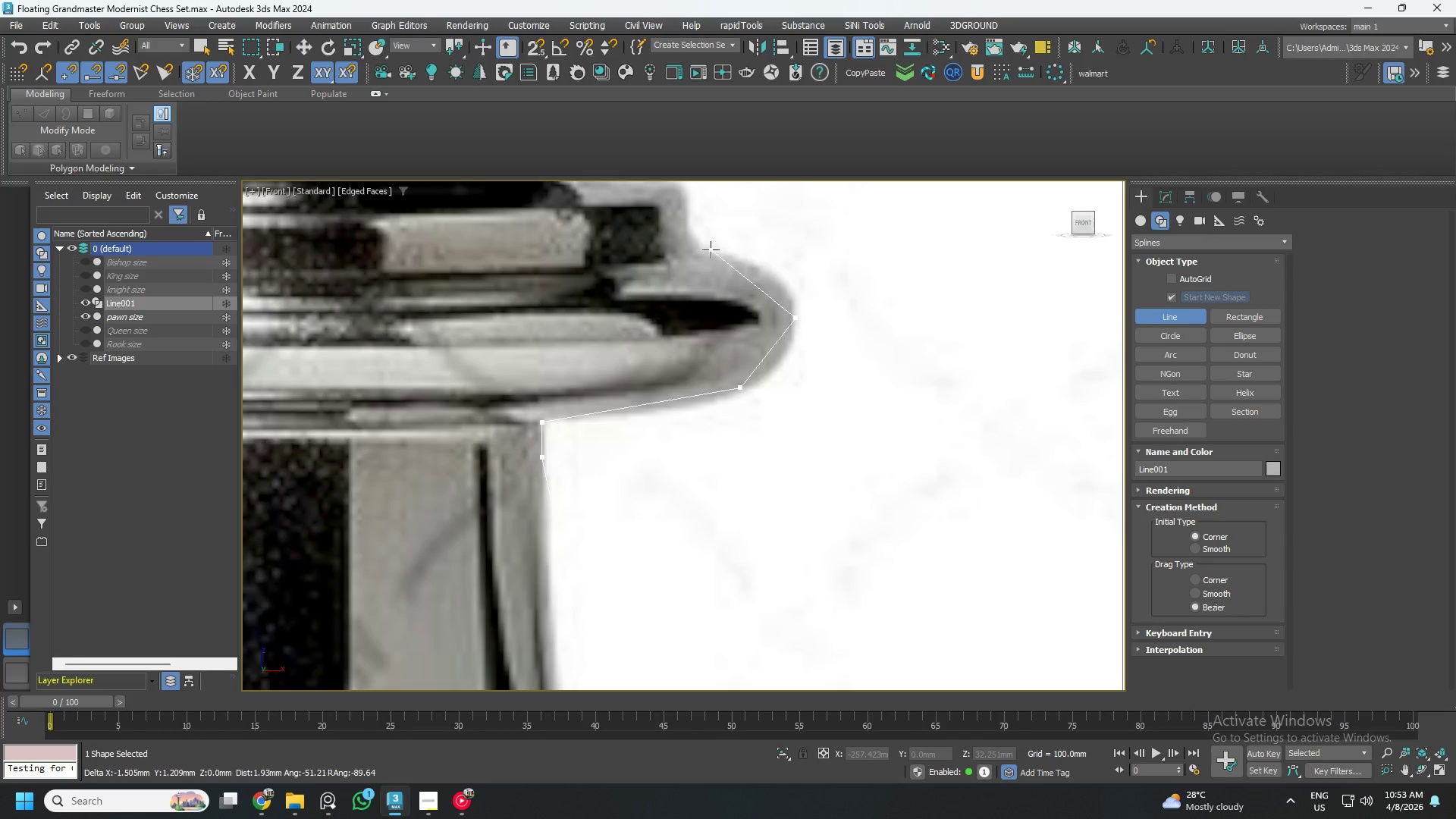 
left_click([735, 255])
 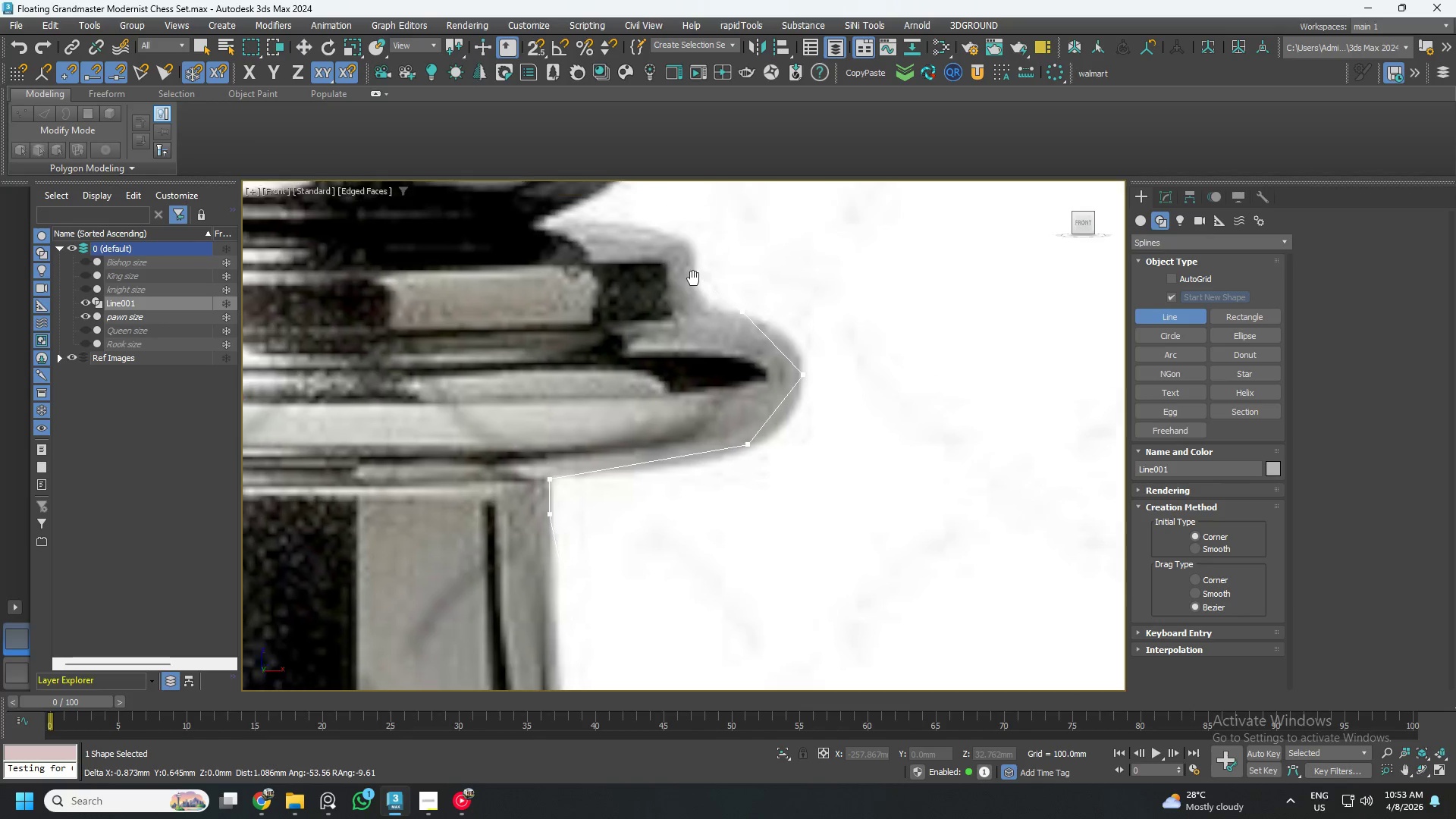 
scroll: coordinate [707, 312], scroll_direction: up, amount: 1.0
 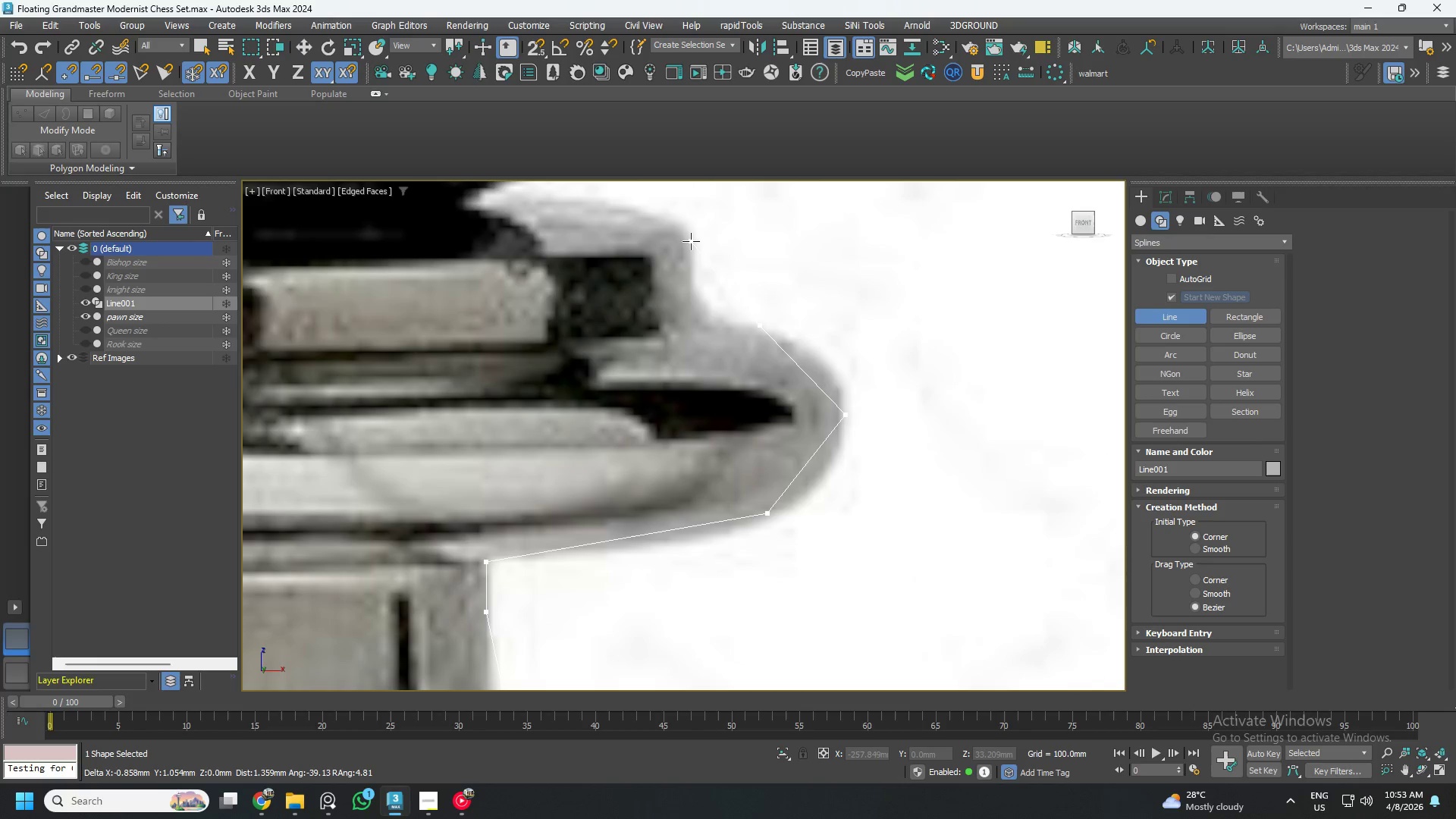 
left_click([690, 247])
 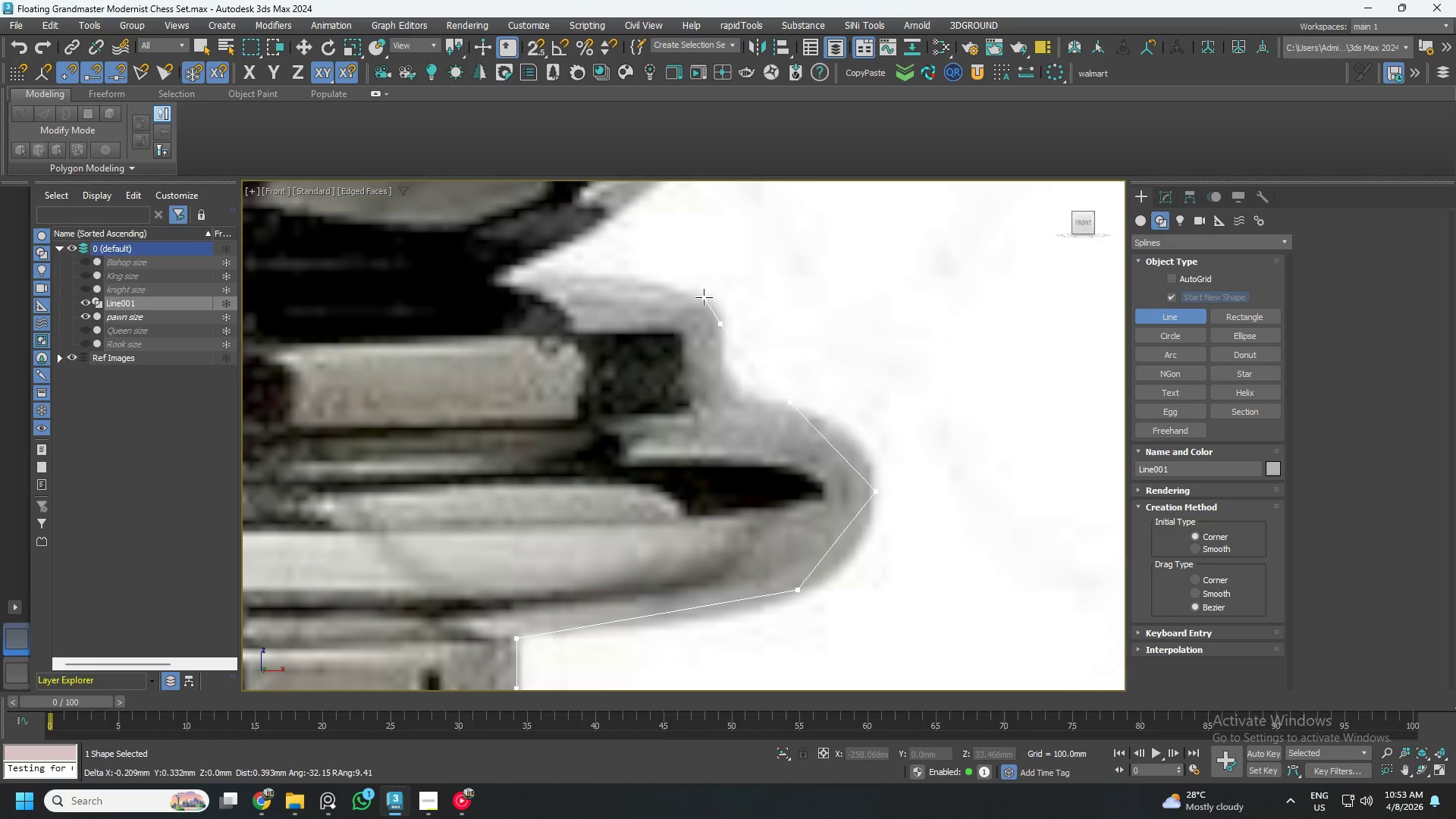 
left_click([690, 292])
 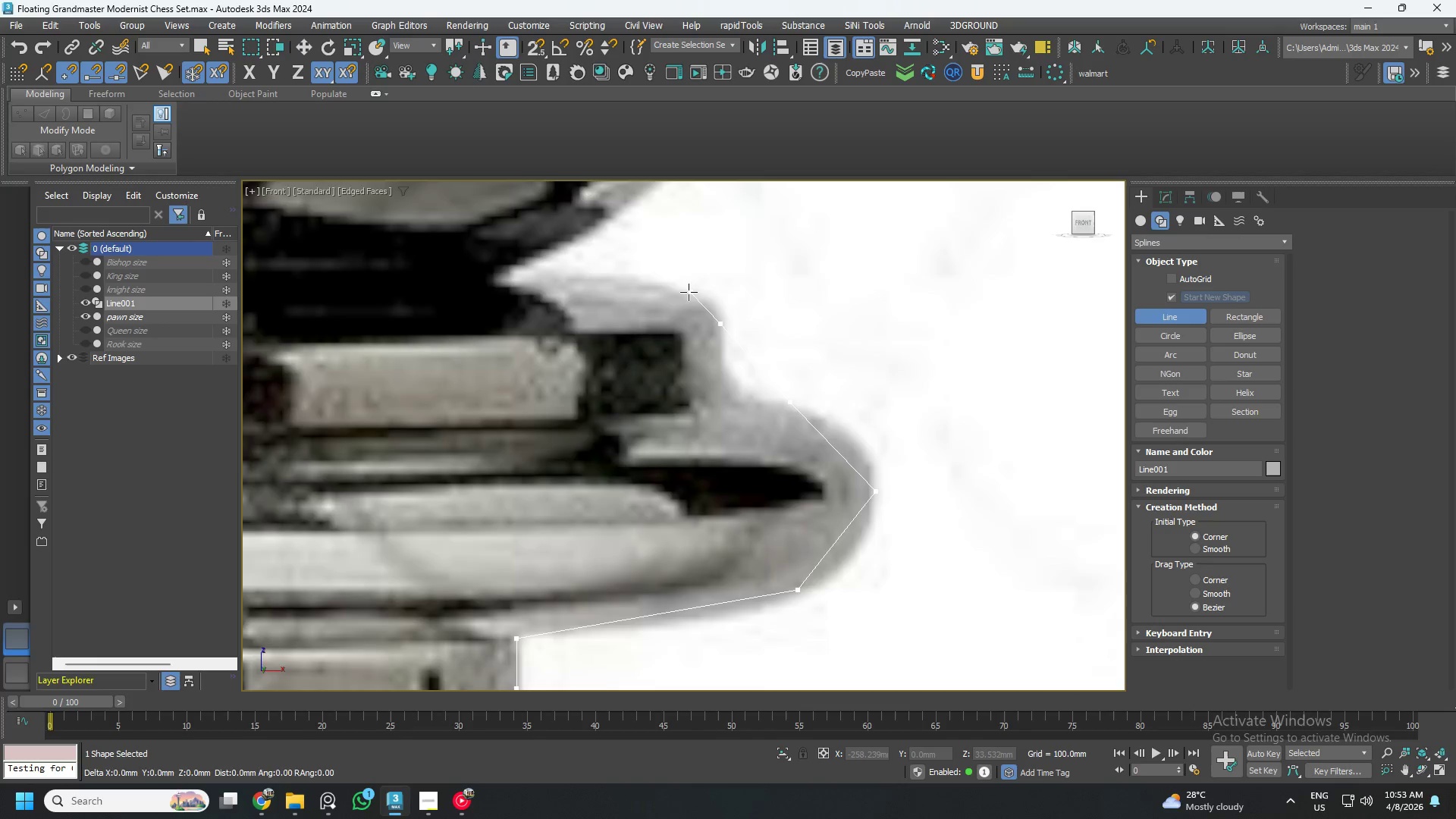 
scroll: coordinate [666, 292], scroll_direction: down, amount: 1.0
 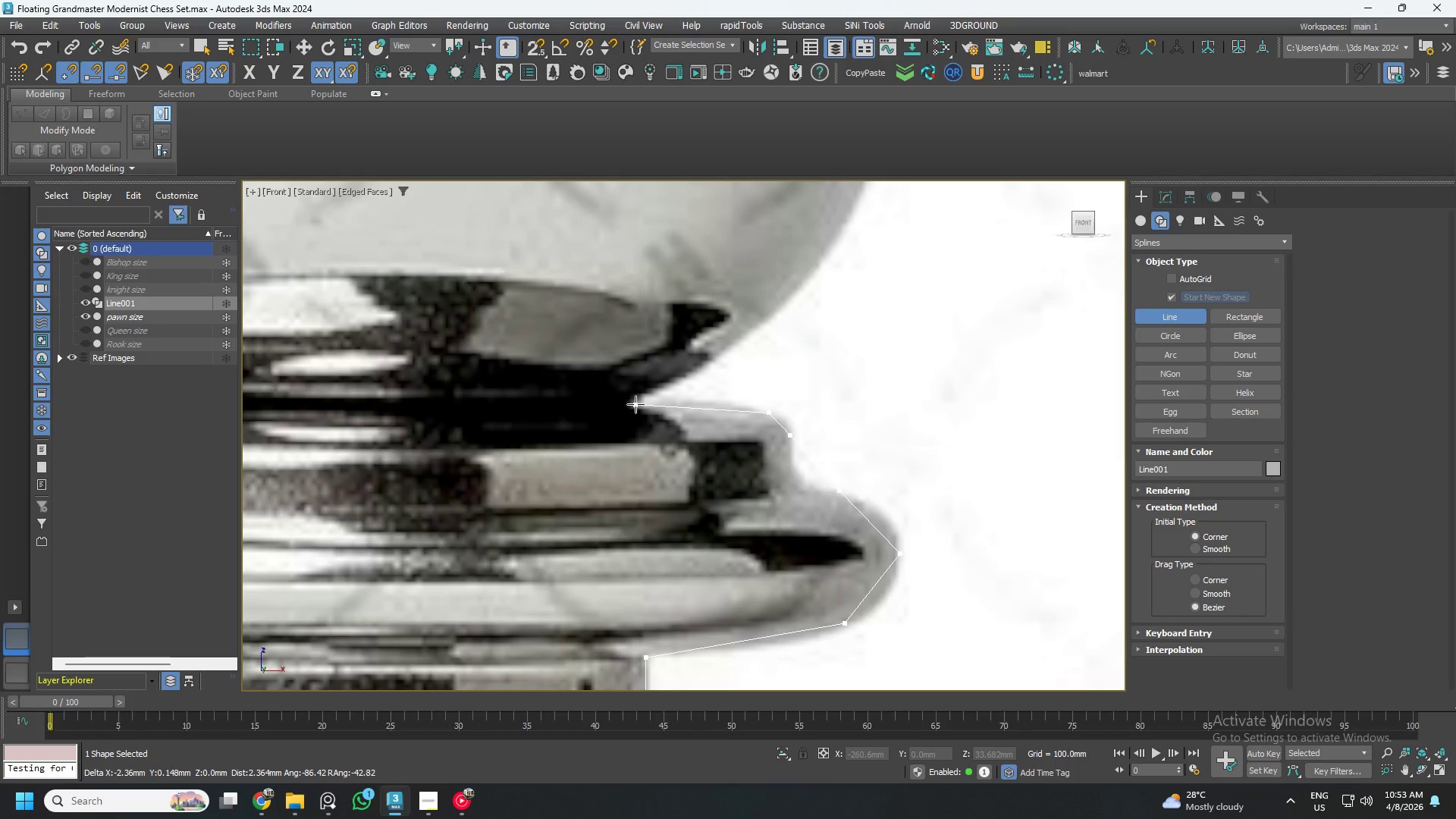 
scroll: coordinate [635, 404], scroll_direction: up, amount: 2.0
 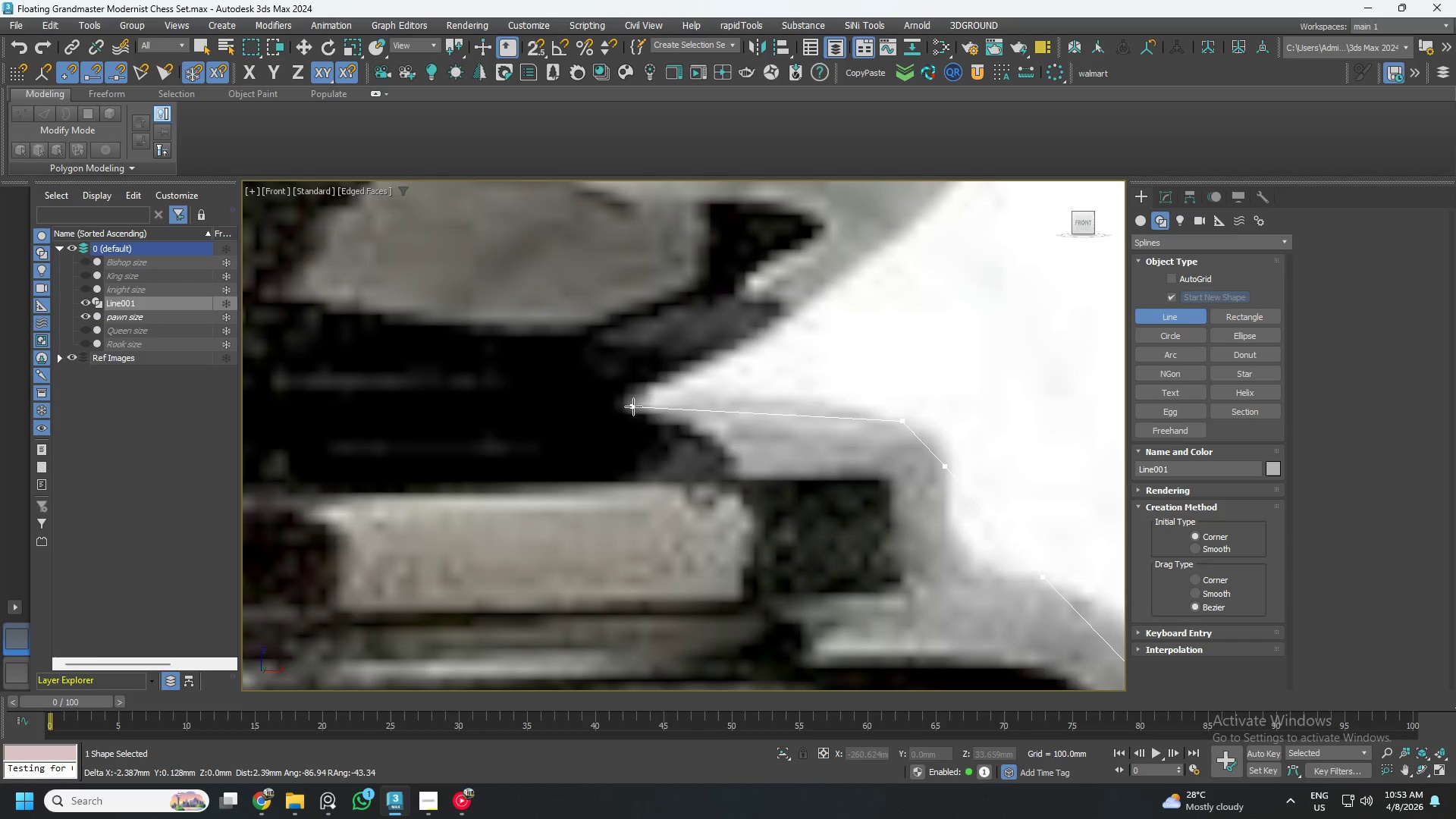 
left_click([635, 405])
 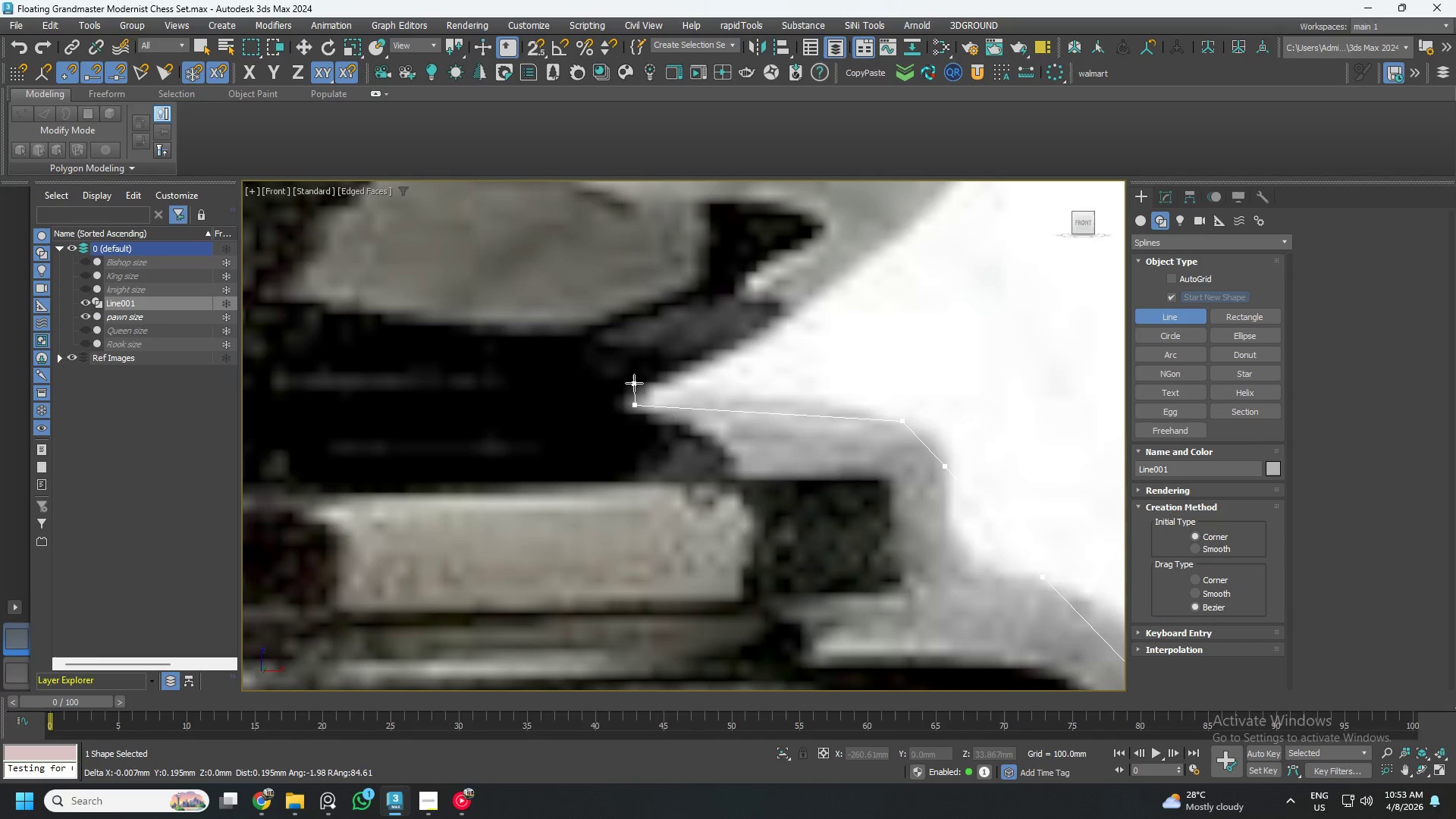 
left_click([634, 383])
 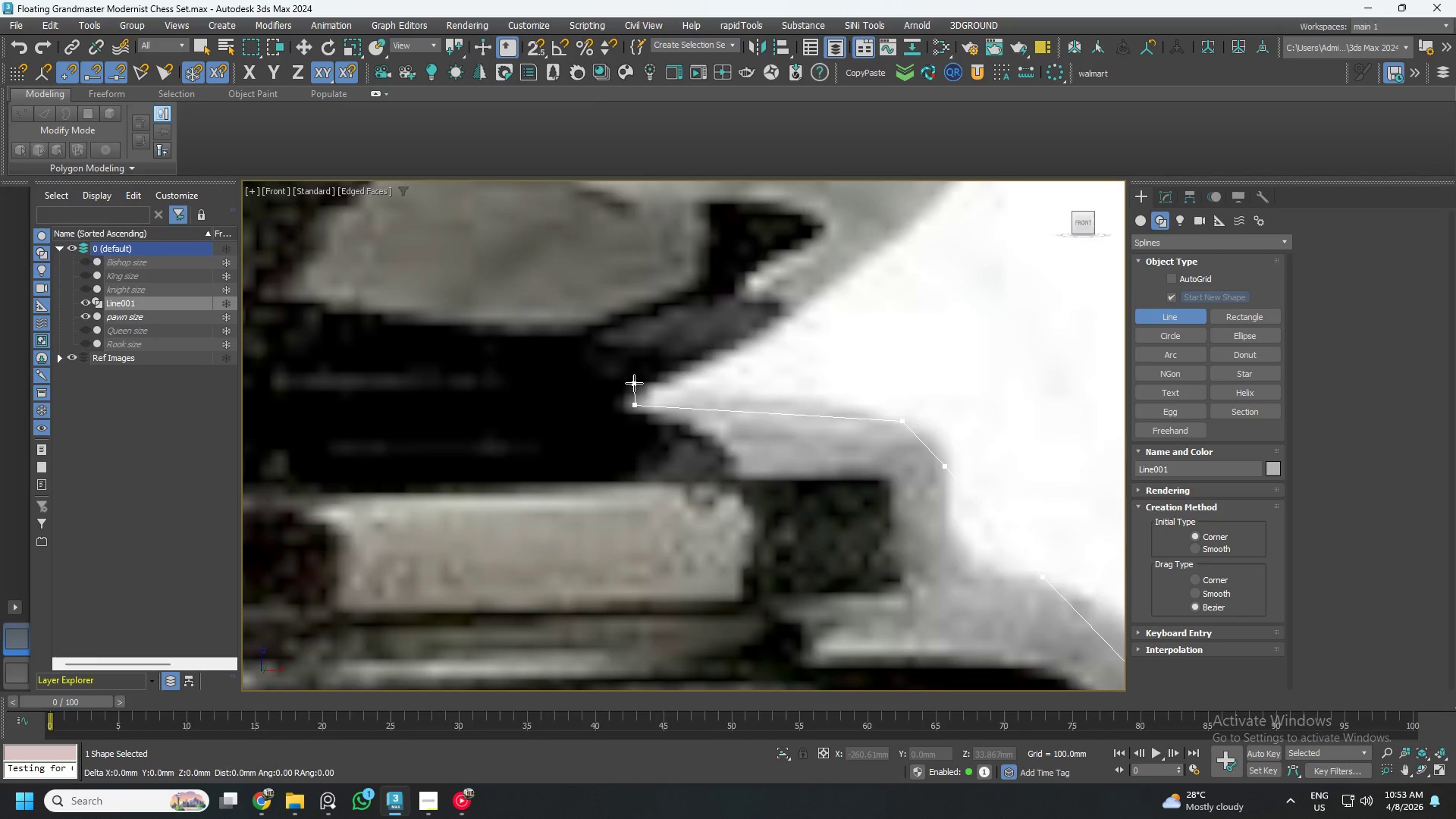 
scroll: coordinate [601, 460], scroll_direction: down, amount: 4.0
 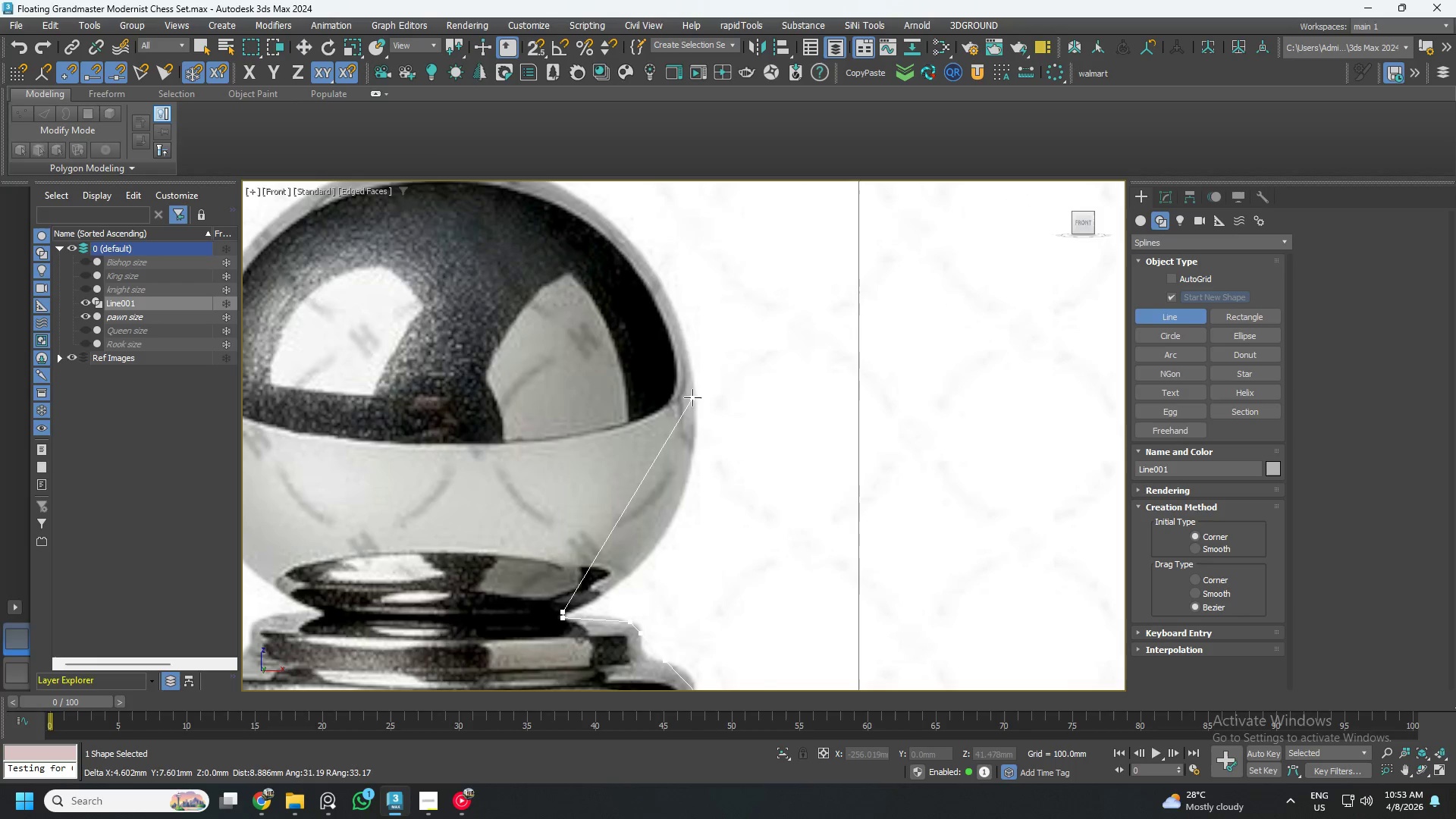 
left_click([695, 388])
 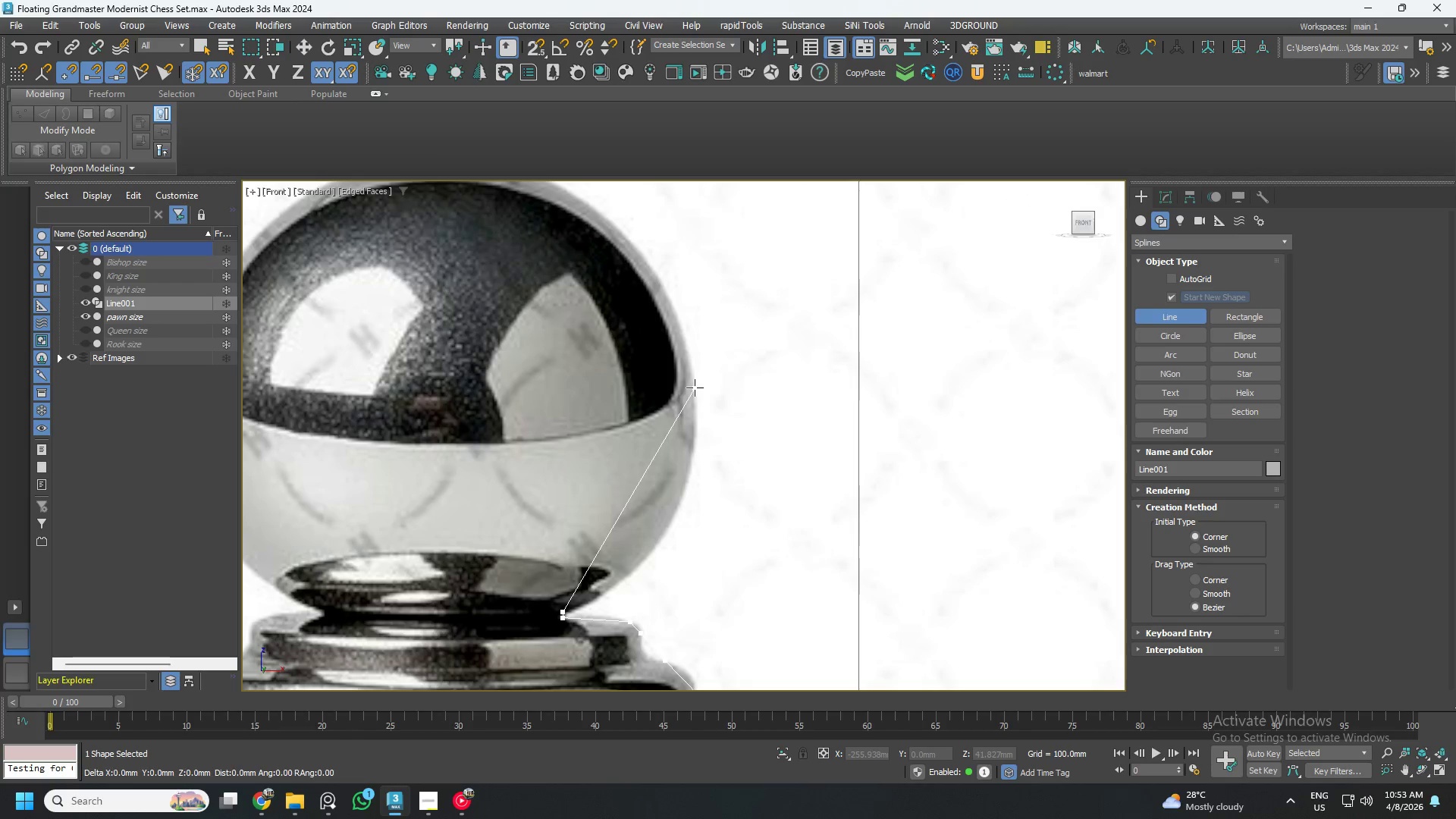 
scroll: coordinate [690, 388], scroll_direction: down, amount: 1.0
 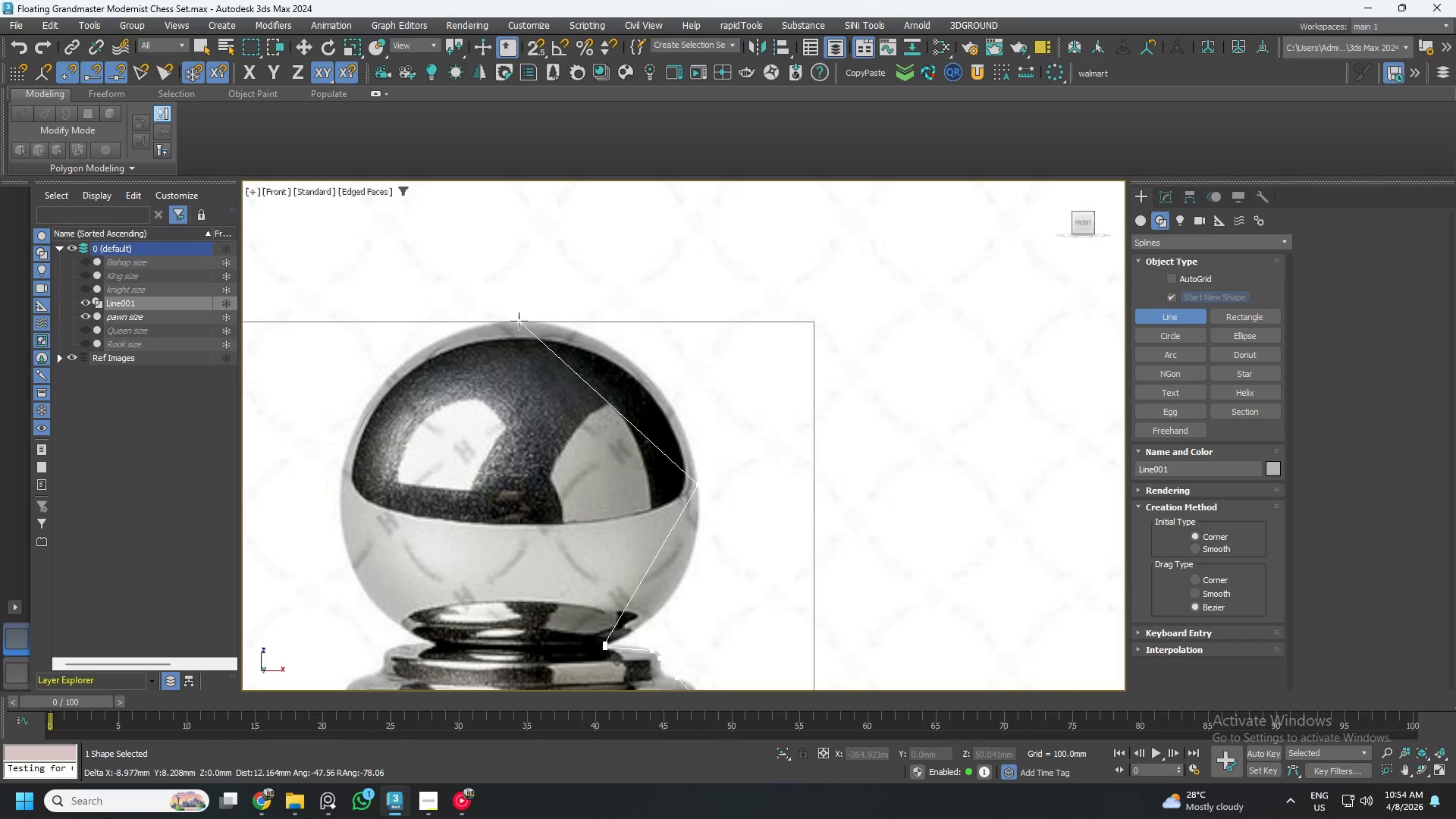 
left_click([519, 321])
 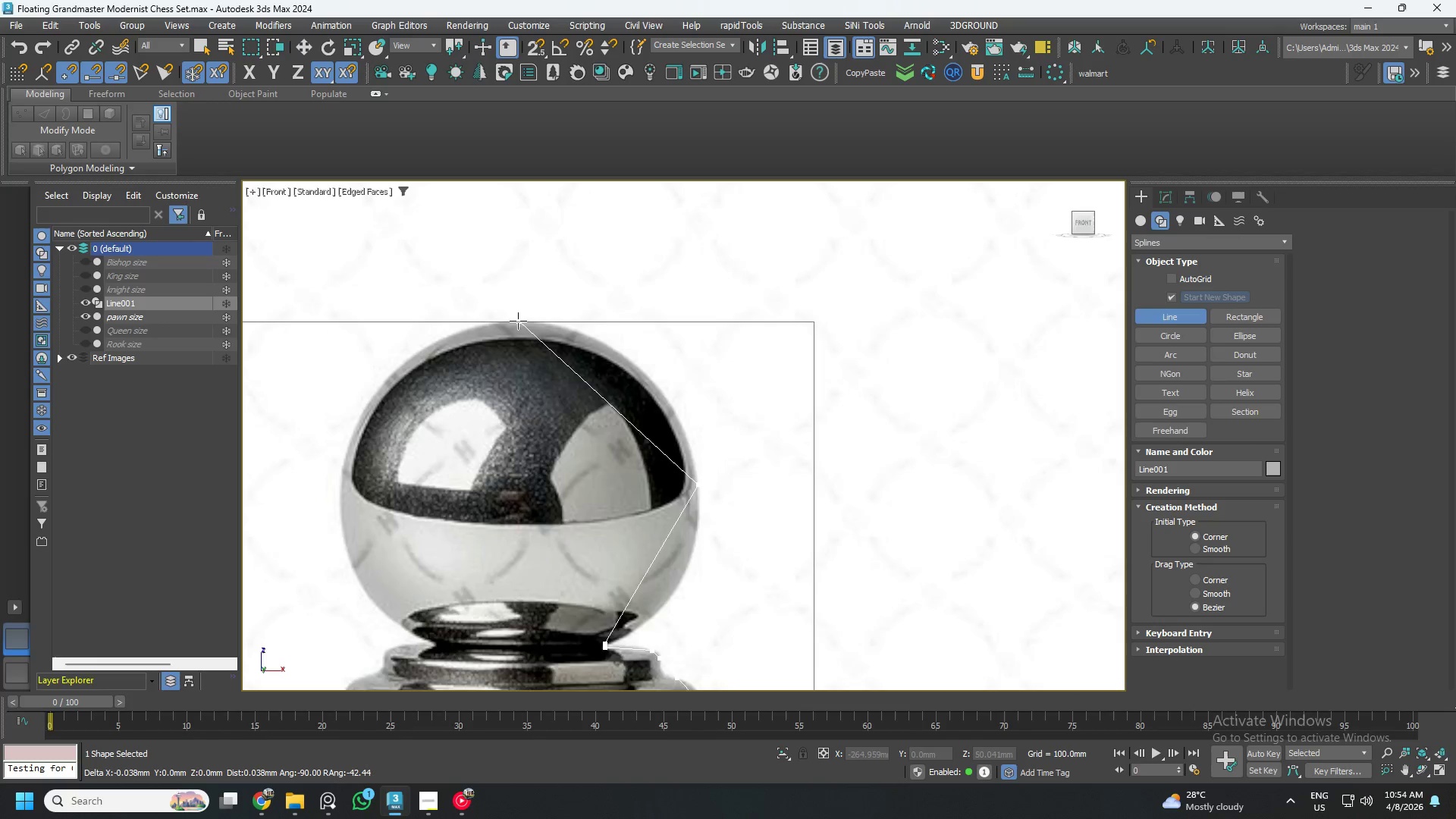 
scroll: coordinate [518, 322], scroll_direction: down, amount: 4.0
 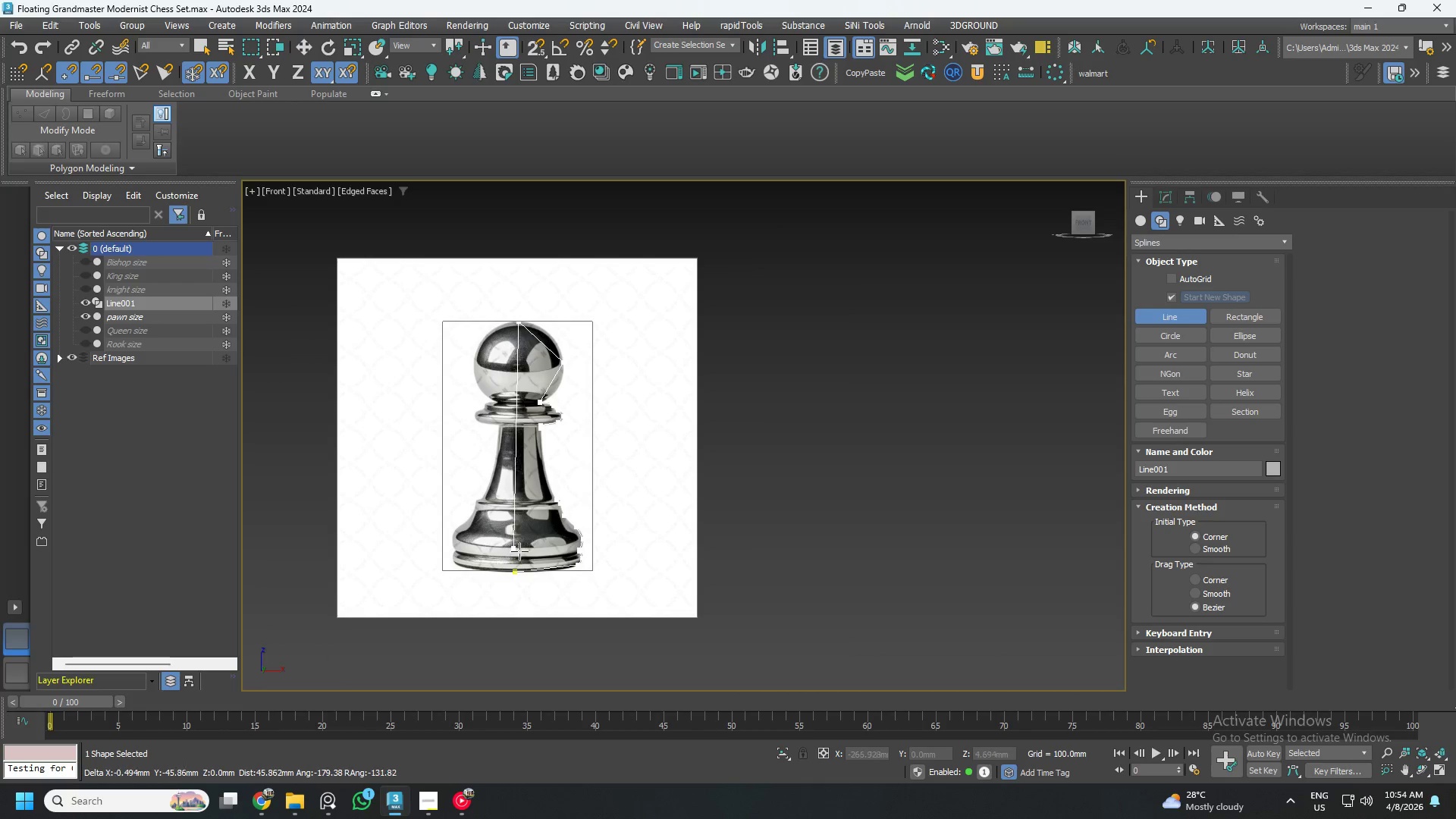 
scroll: coordinate [528, 551], scroll_direction: up, amount: 7.0
 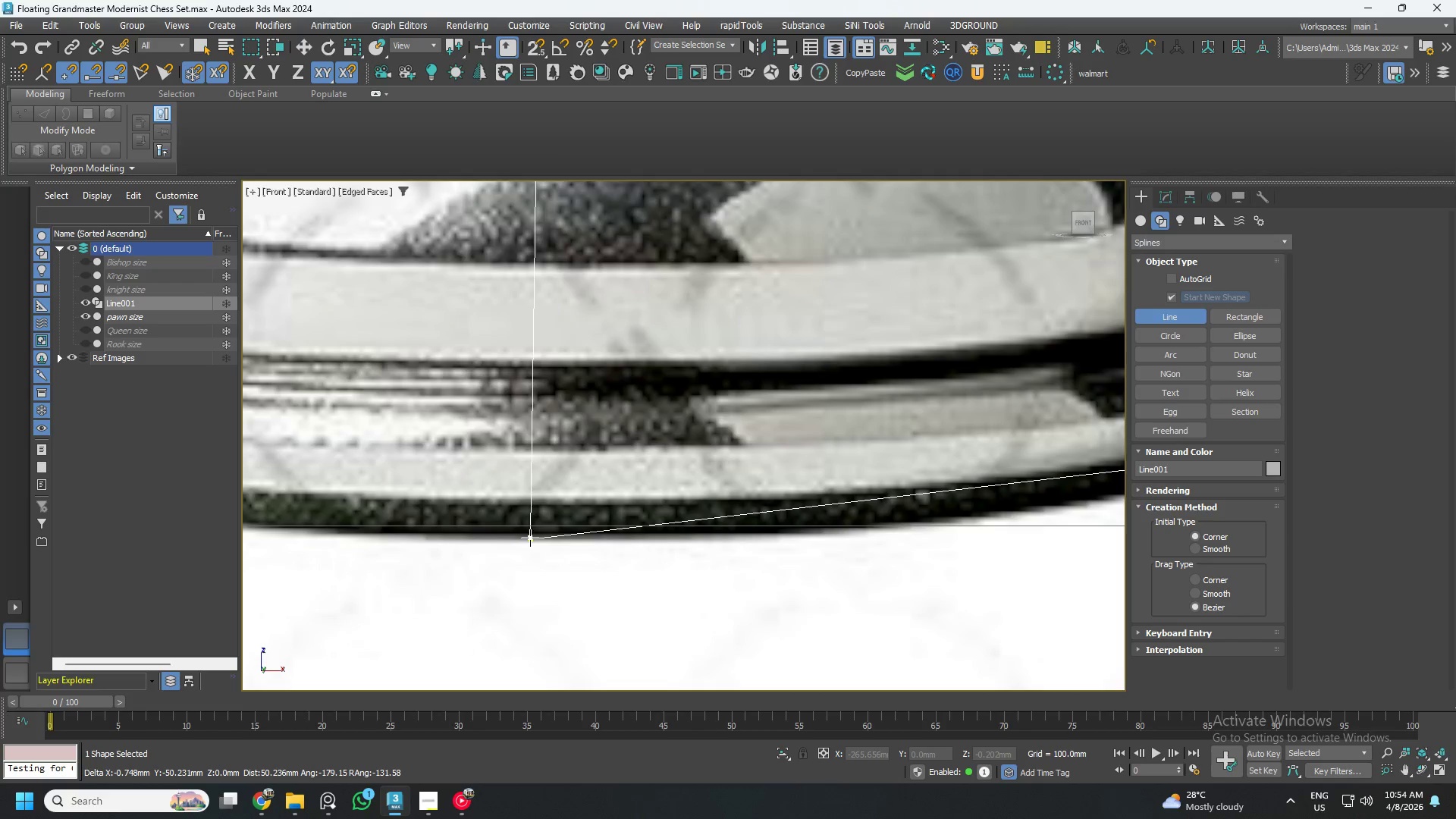 
left_click([530, 538])
 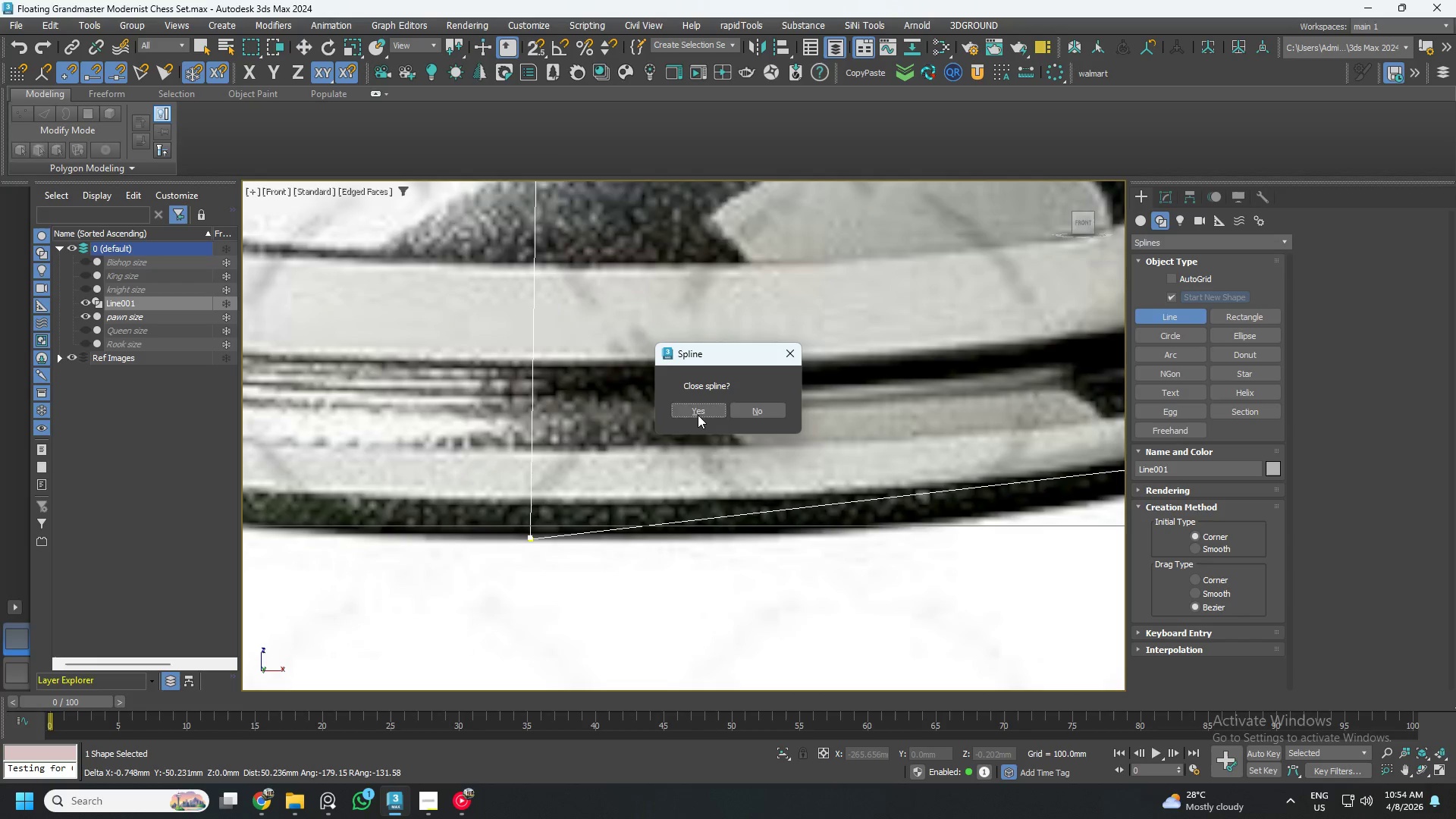 
left_click([697, 413])
 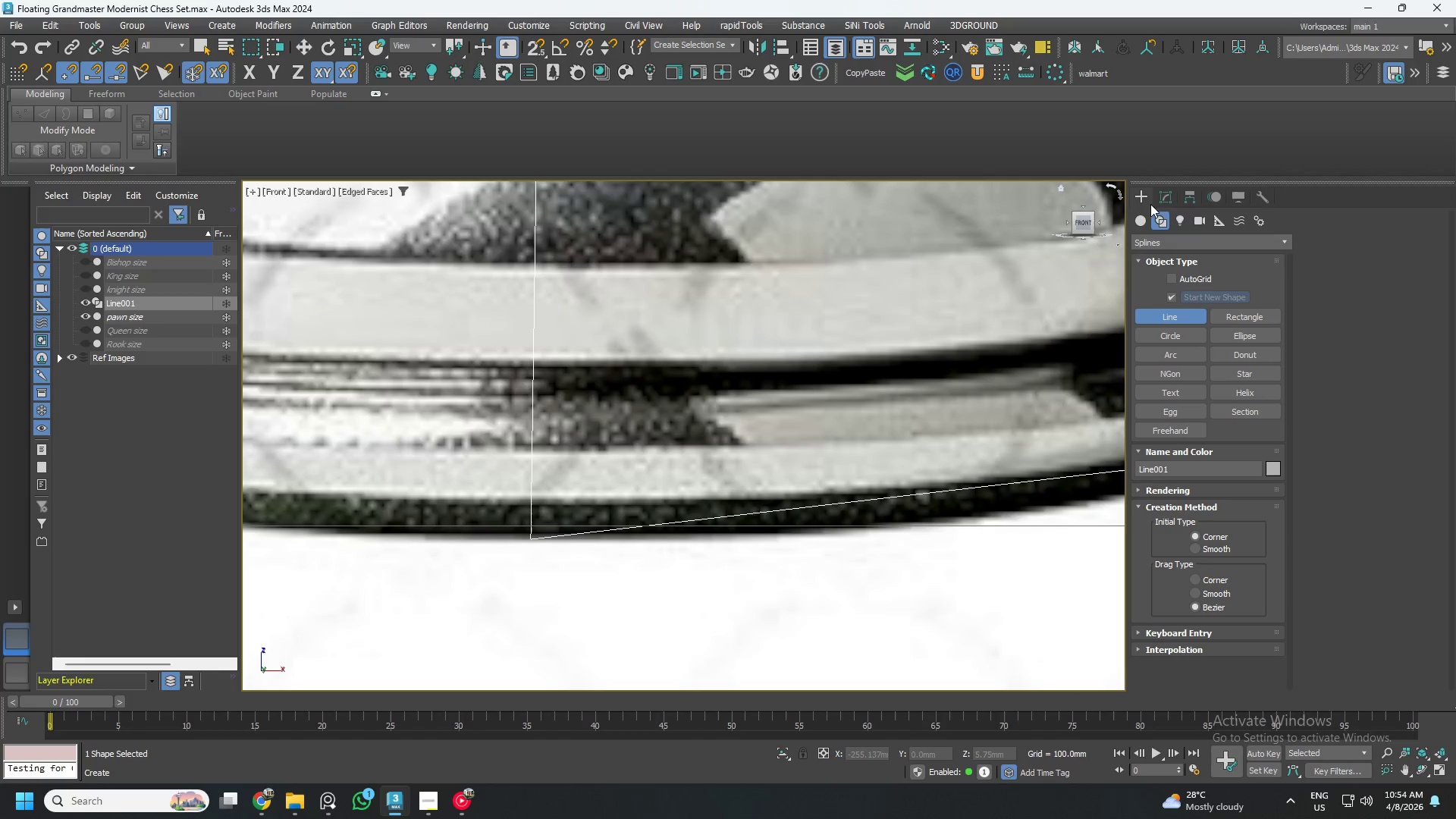 
left_click([1172, 202])
 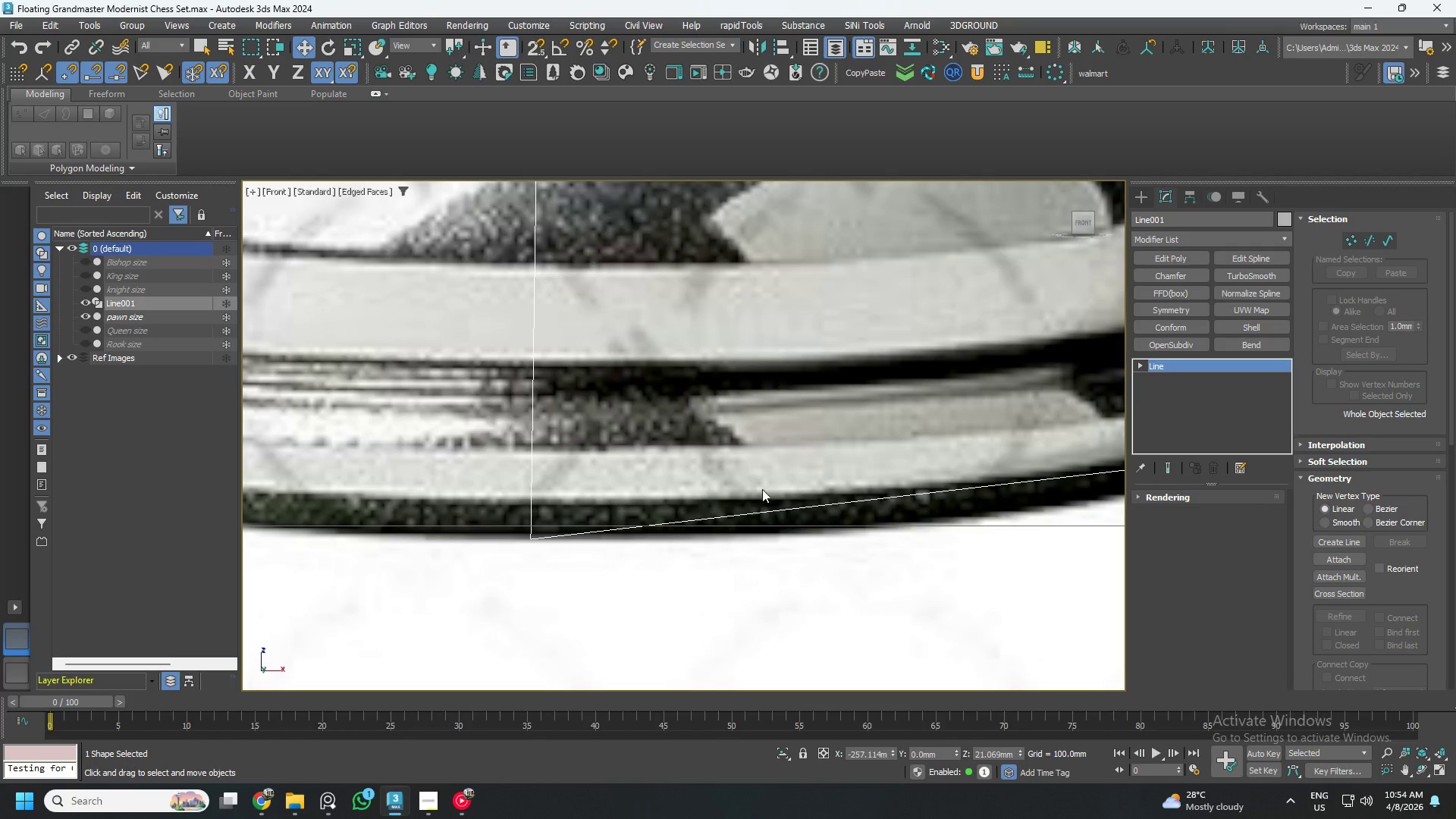 
scroll: coordinate [673, 519], scroll_direction: down, amount: 2.0
 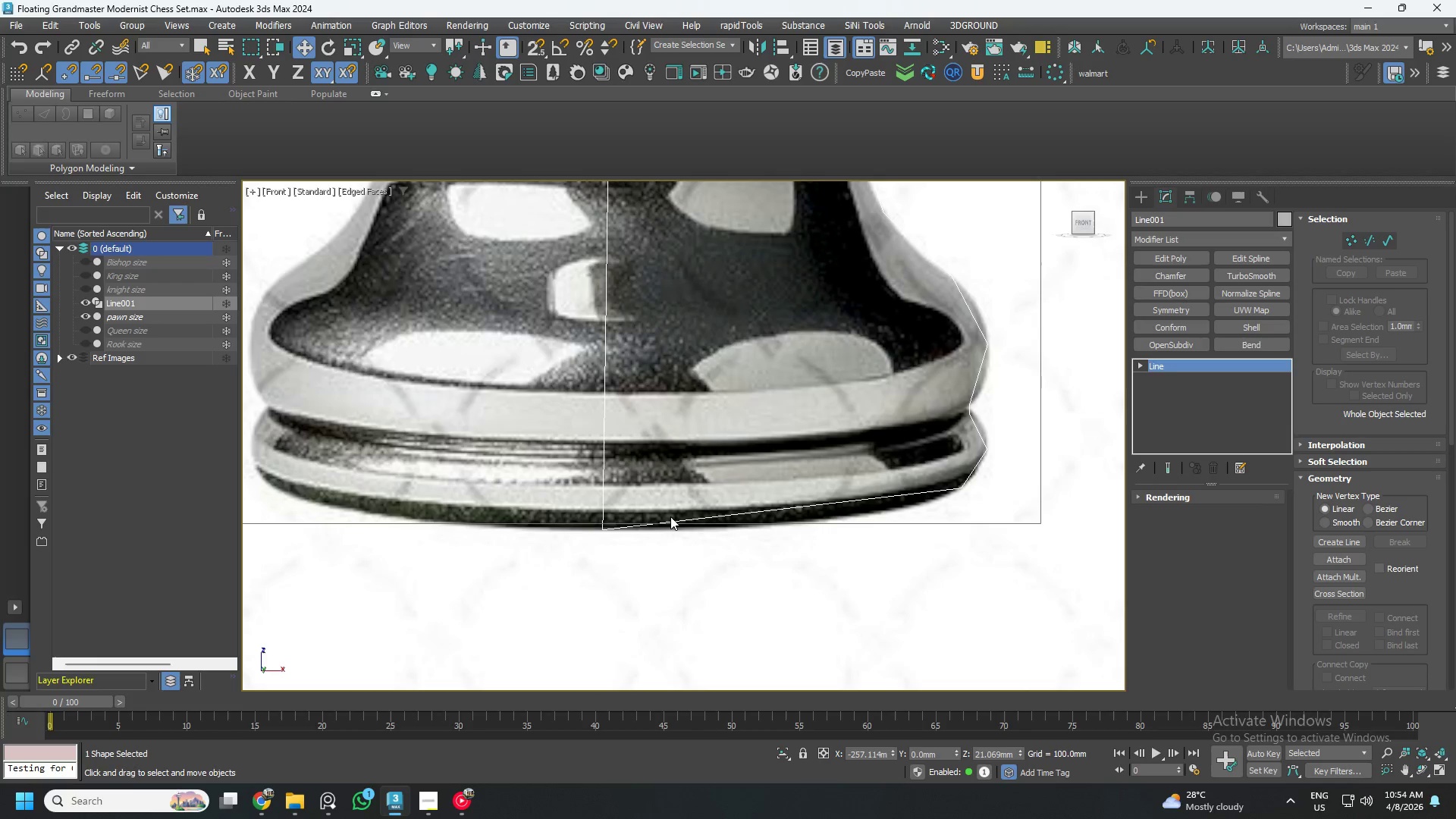 
key(1)
 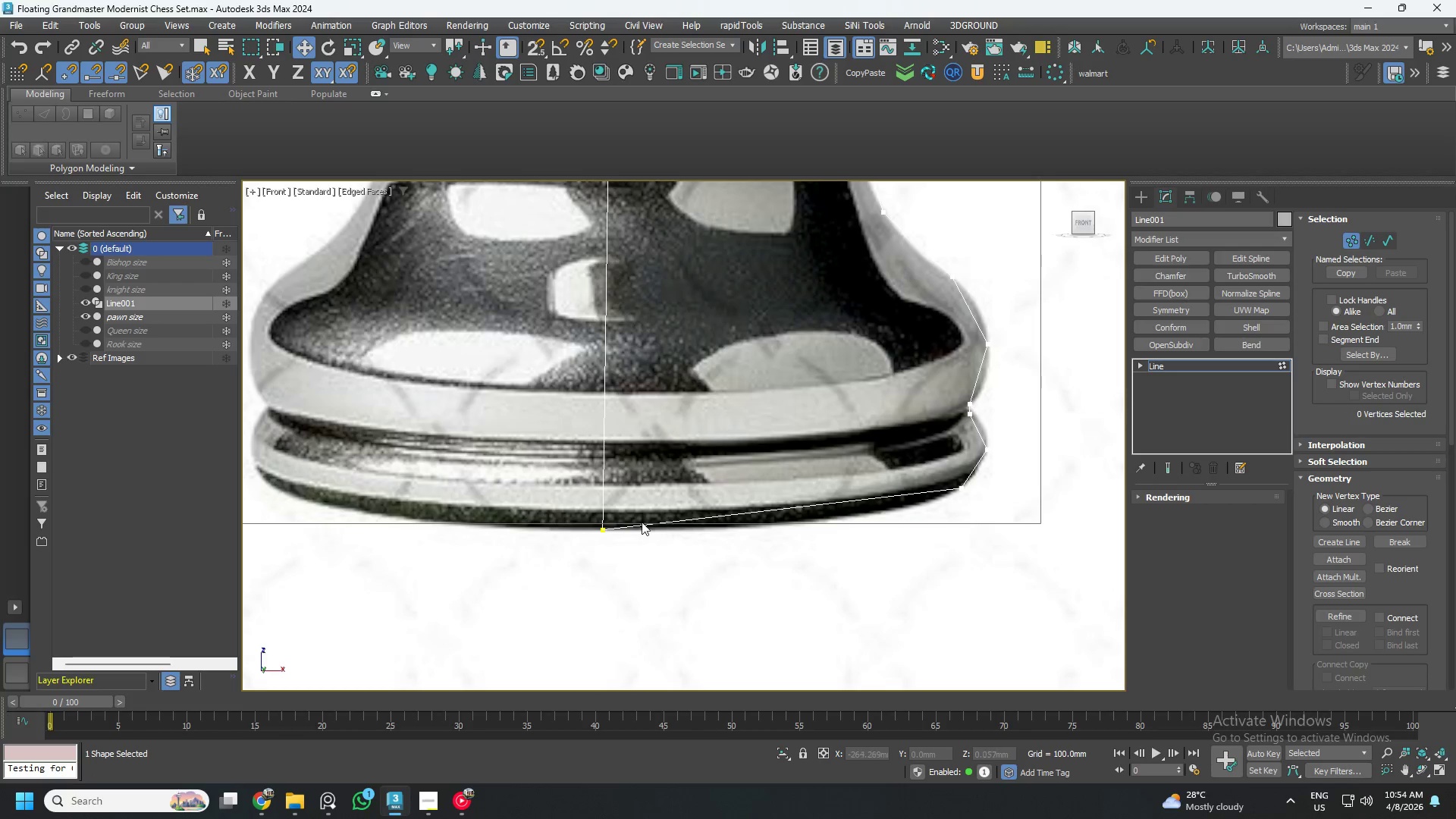 
scroll: coordinate [629, 526], scroll_direction: down, amount: 2.0
 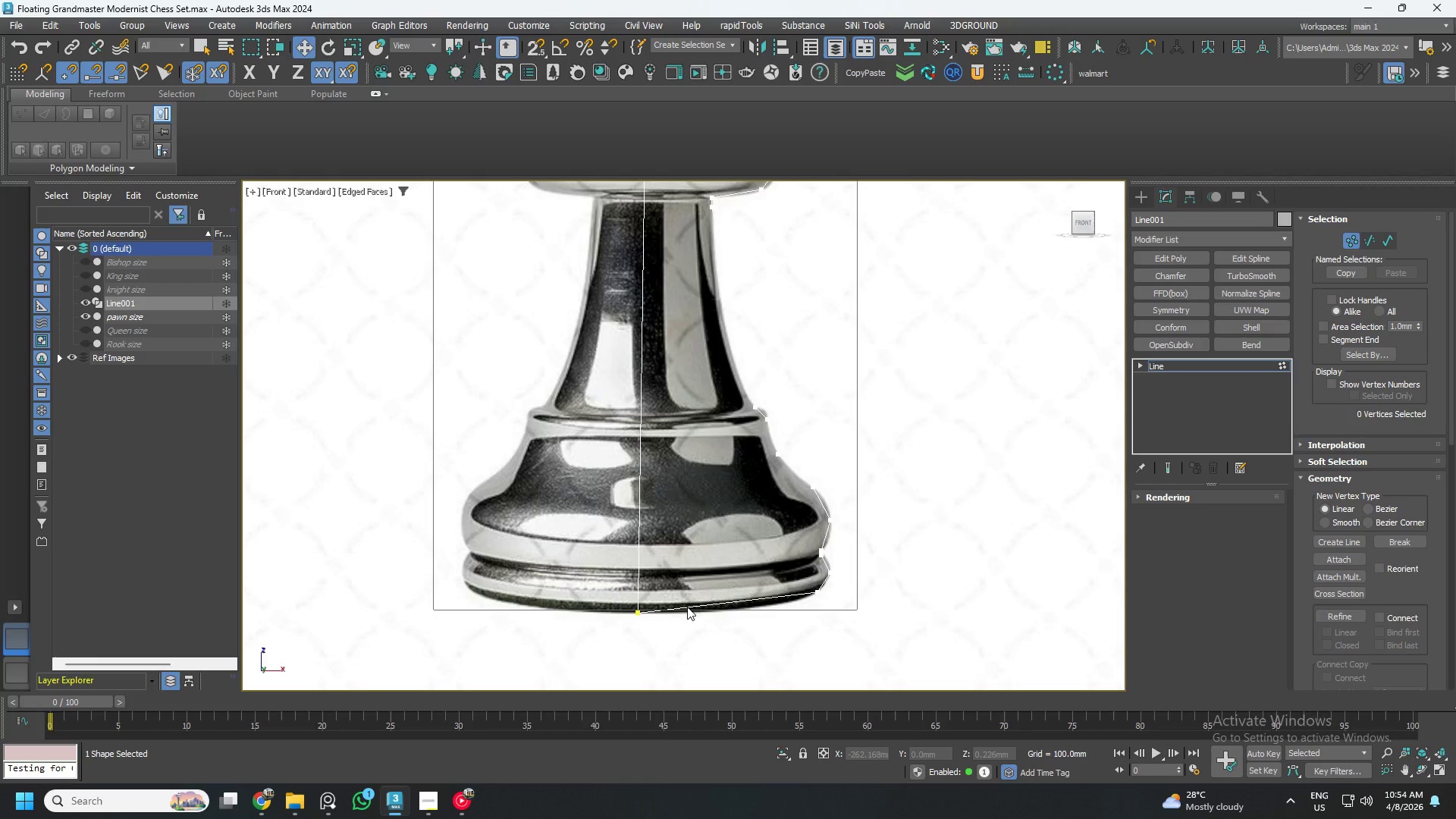 
key(Control+A)
 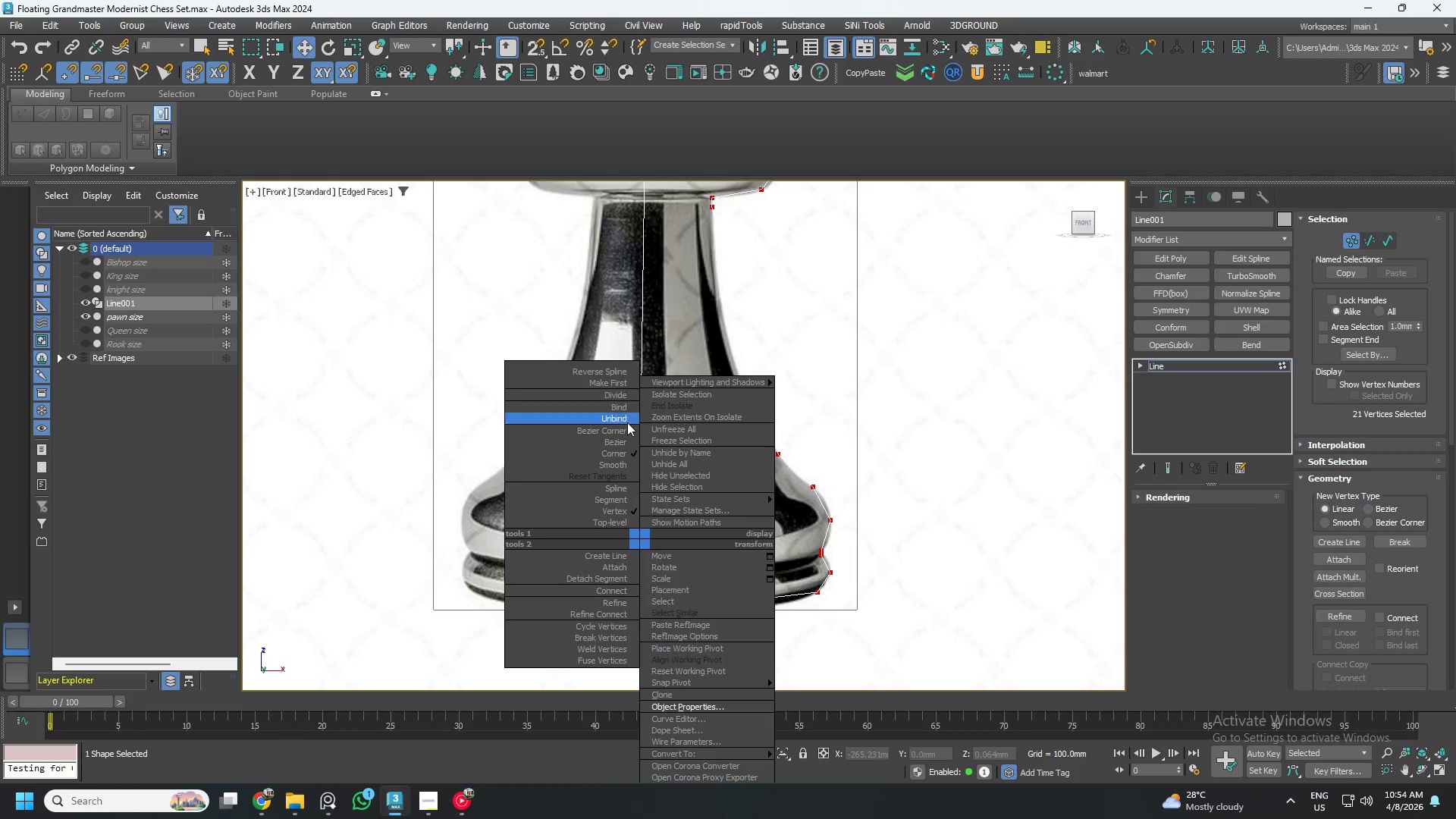 
left_click_drag(start_coordinate=[855, 573], to_coordinate=[855, 639])
 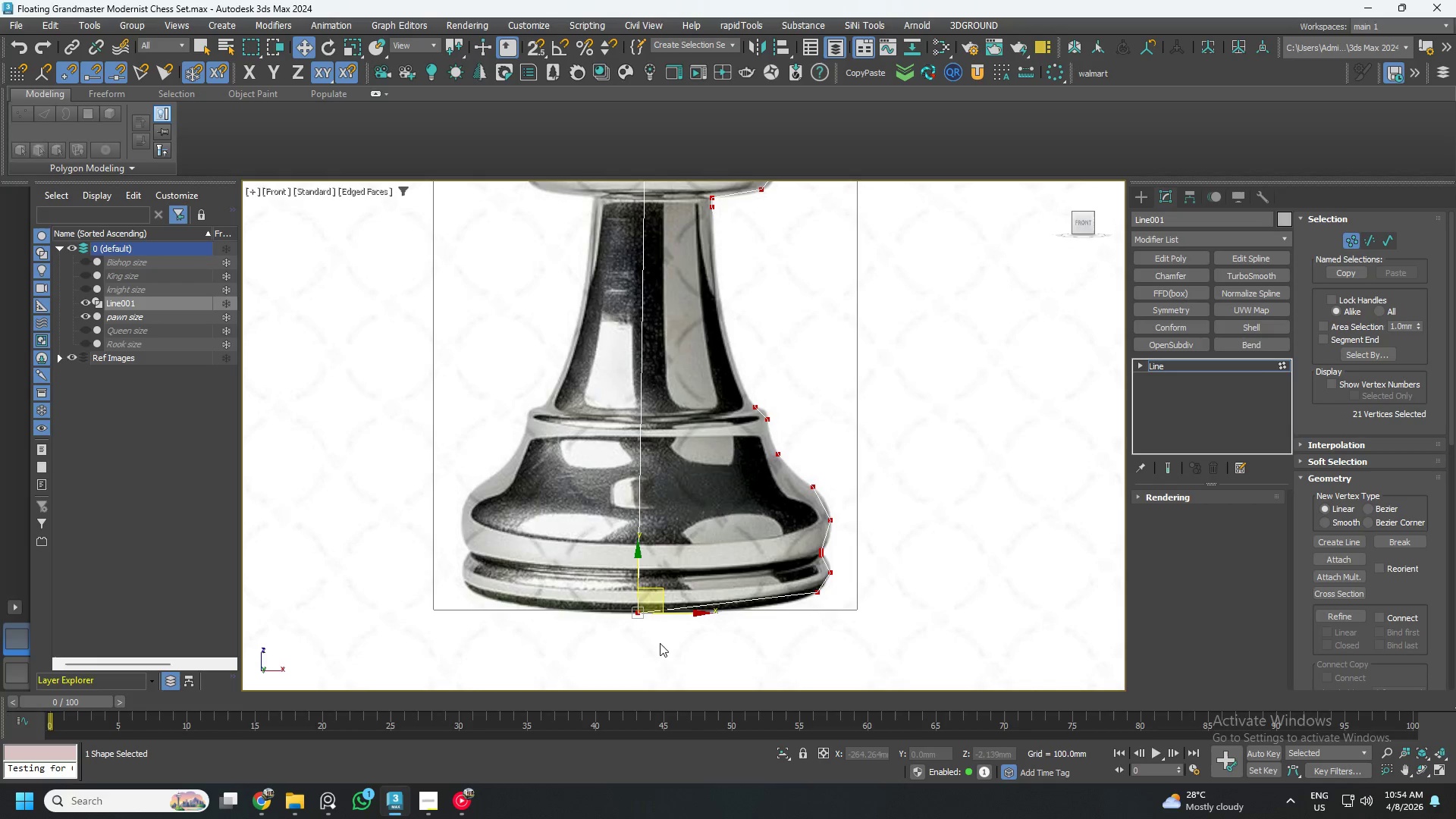 
left_click_drag(start_coordinate=[664, 650], to_coordinate=[554, 551])
 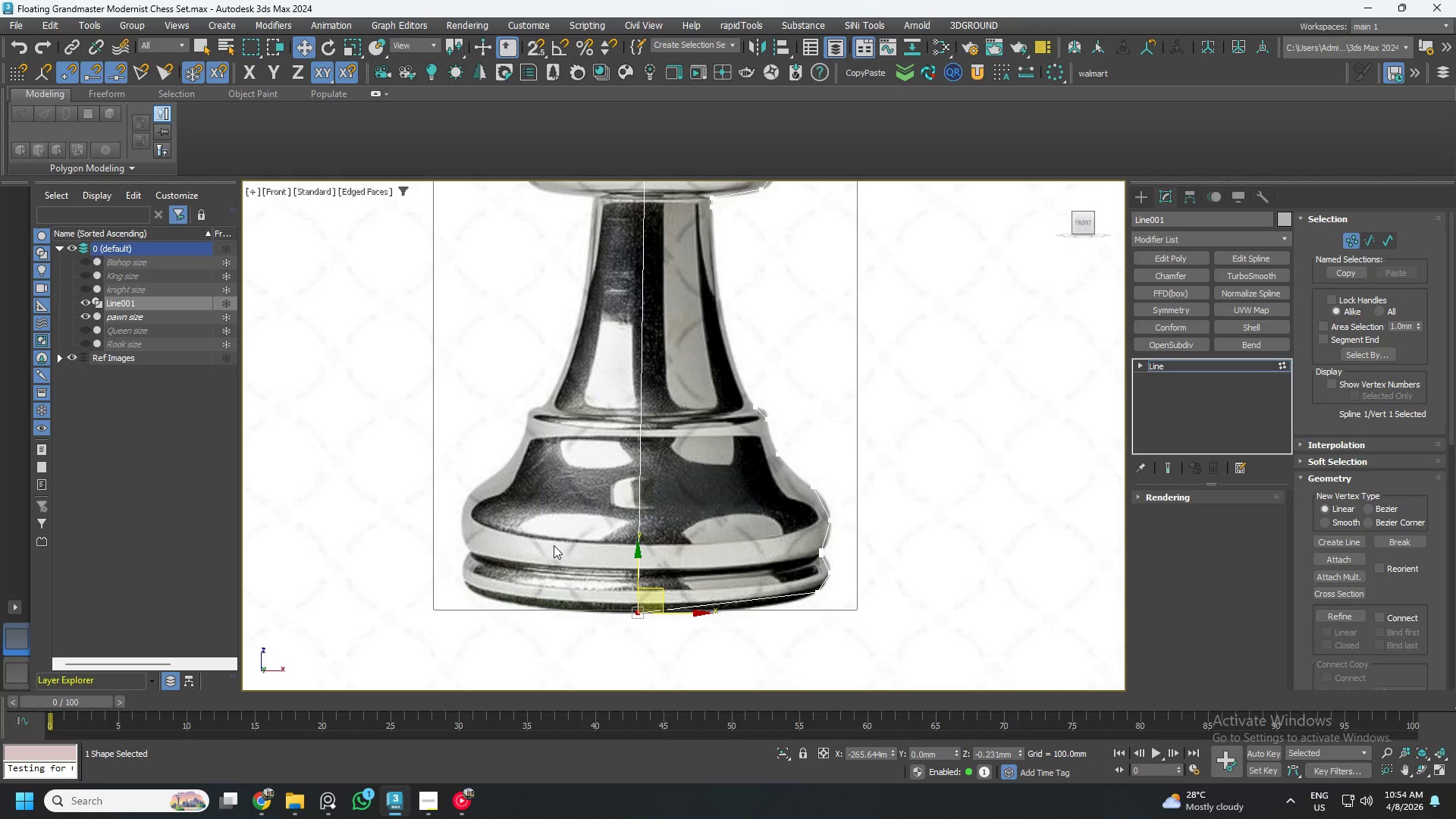 
scroll: coordinate [568, 554], scroll_direction: down, amount: 2.0
 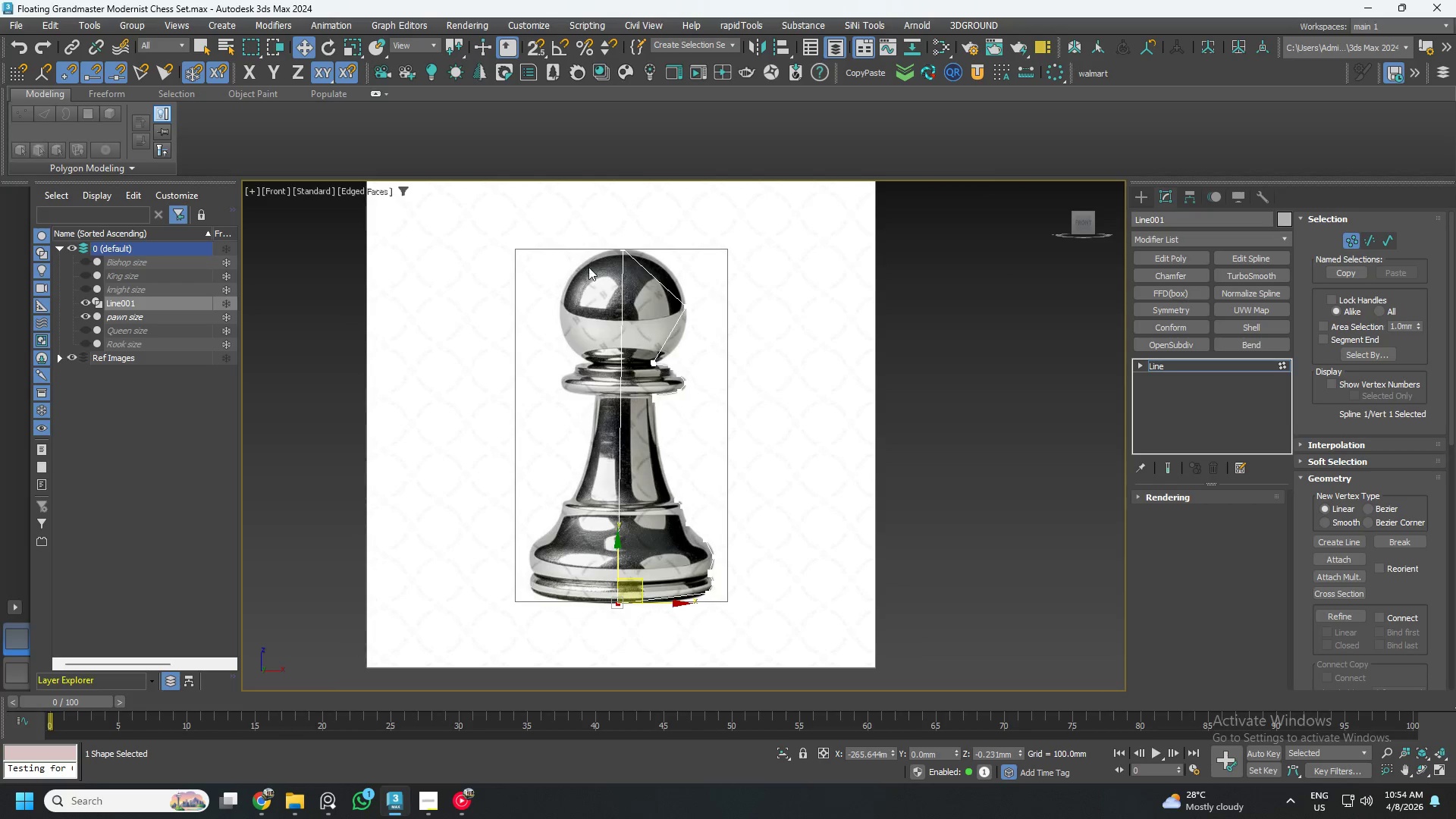 
left_click_drag(start_coordinate=[593, 223], to_coordinate=[630, 268])
 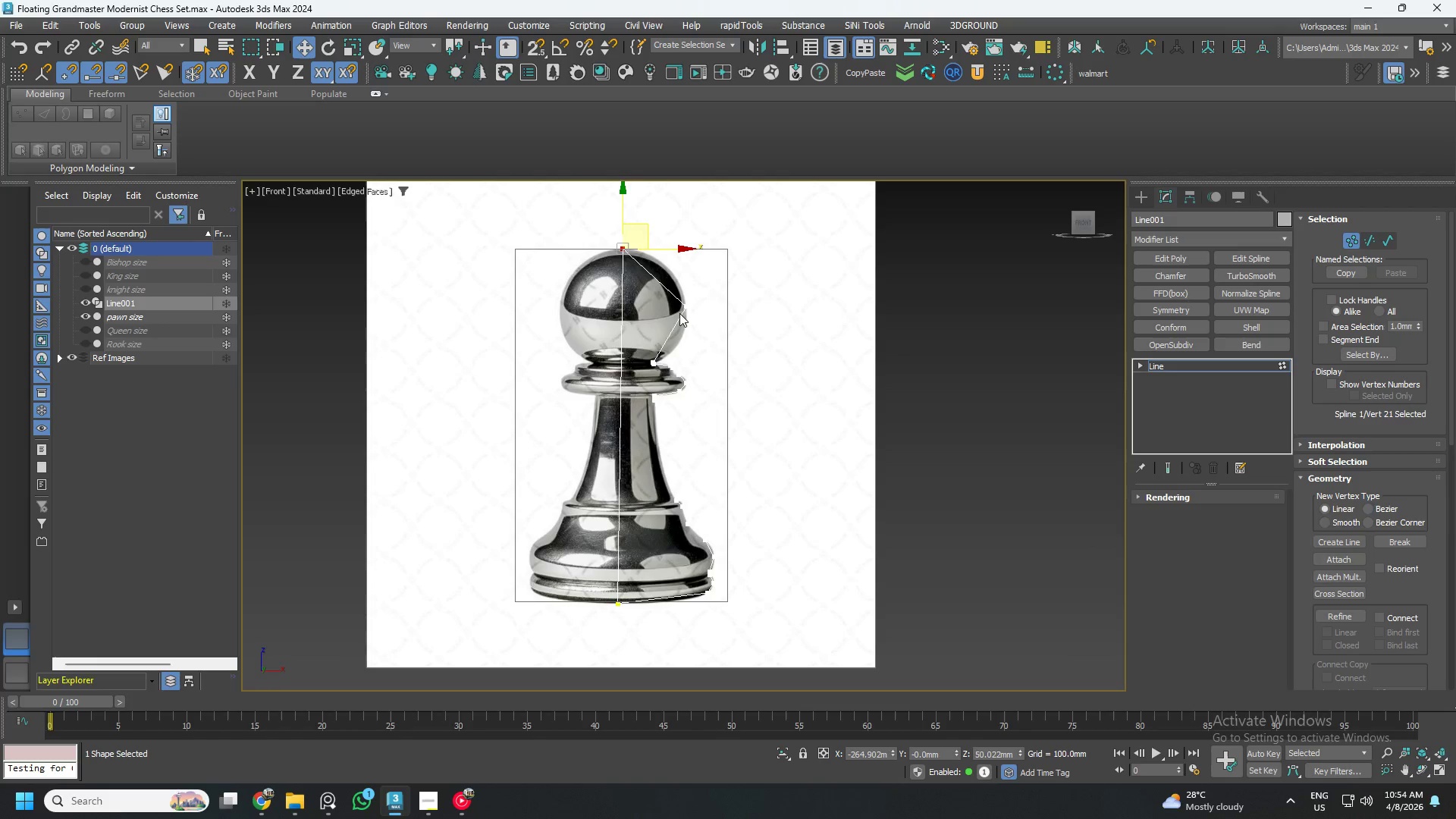 
key(S)
 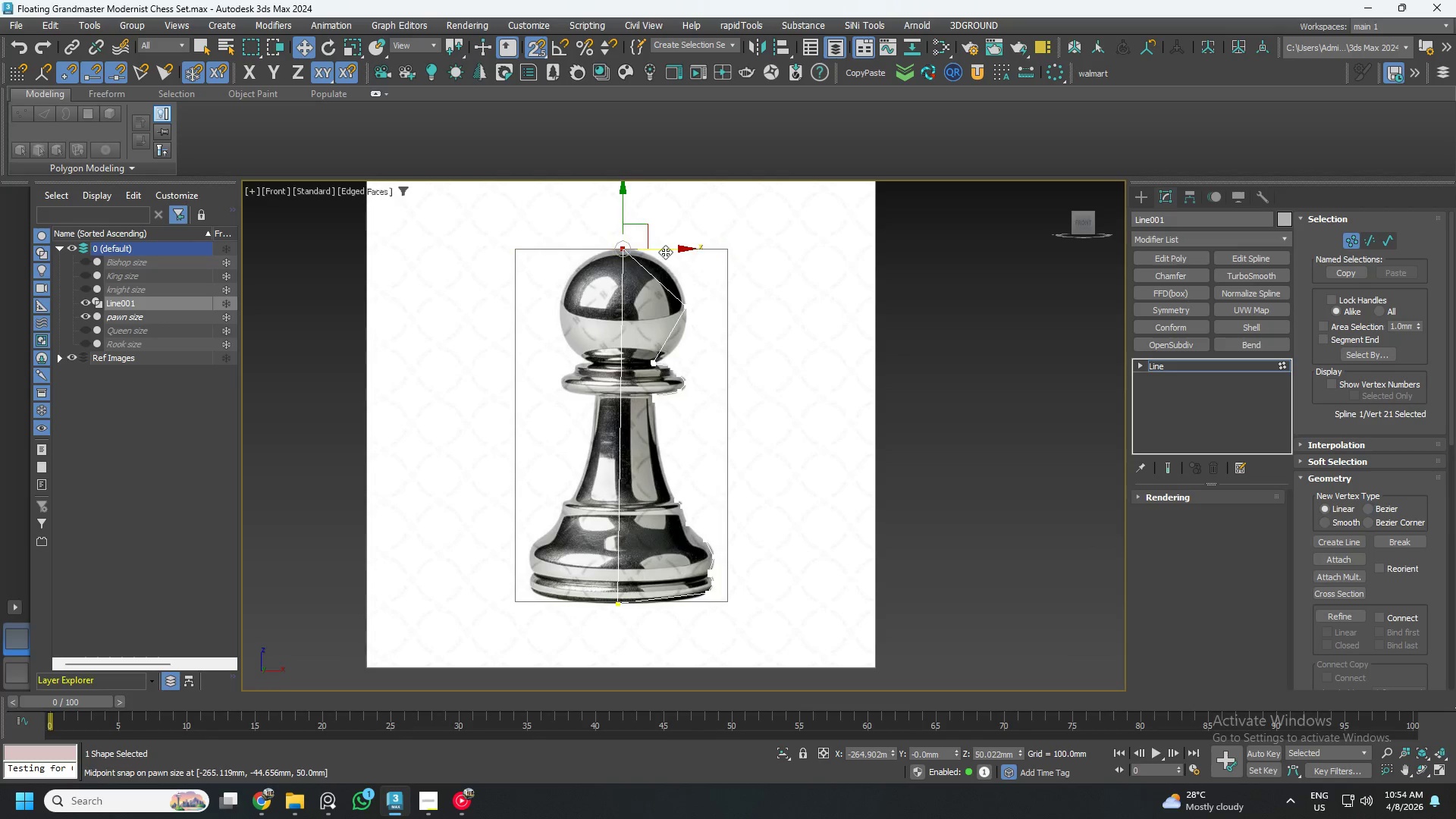 
left_click_drag(start_coordinate=[664, 251], to_coordinate=[617, 608])
 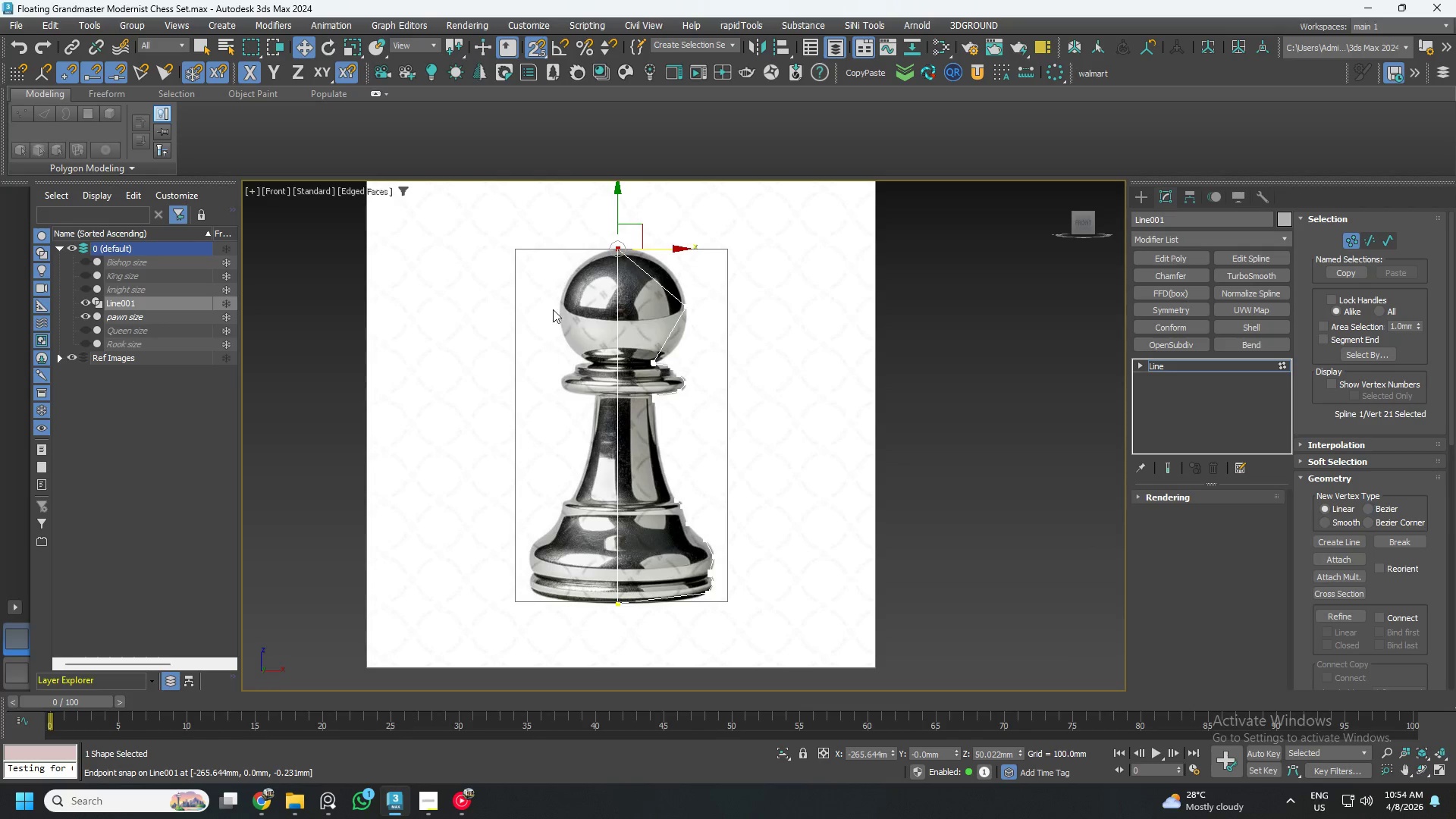 
left_click_drag(start_coordinate=[563, 231], to_coordinate=[624, 655])
 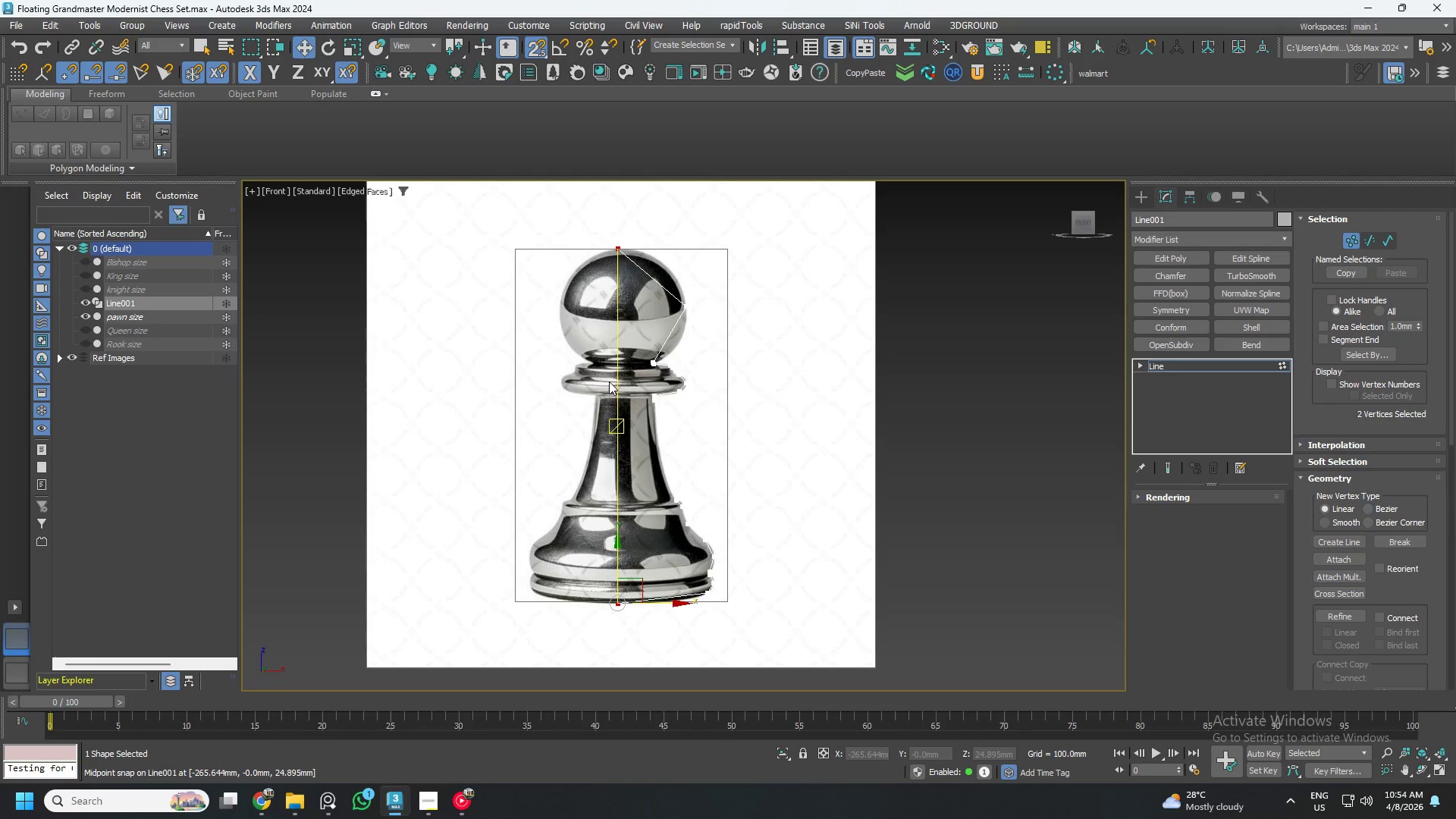 
key(S)
 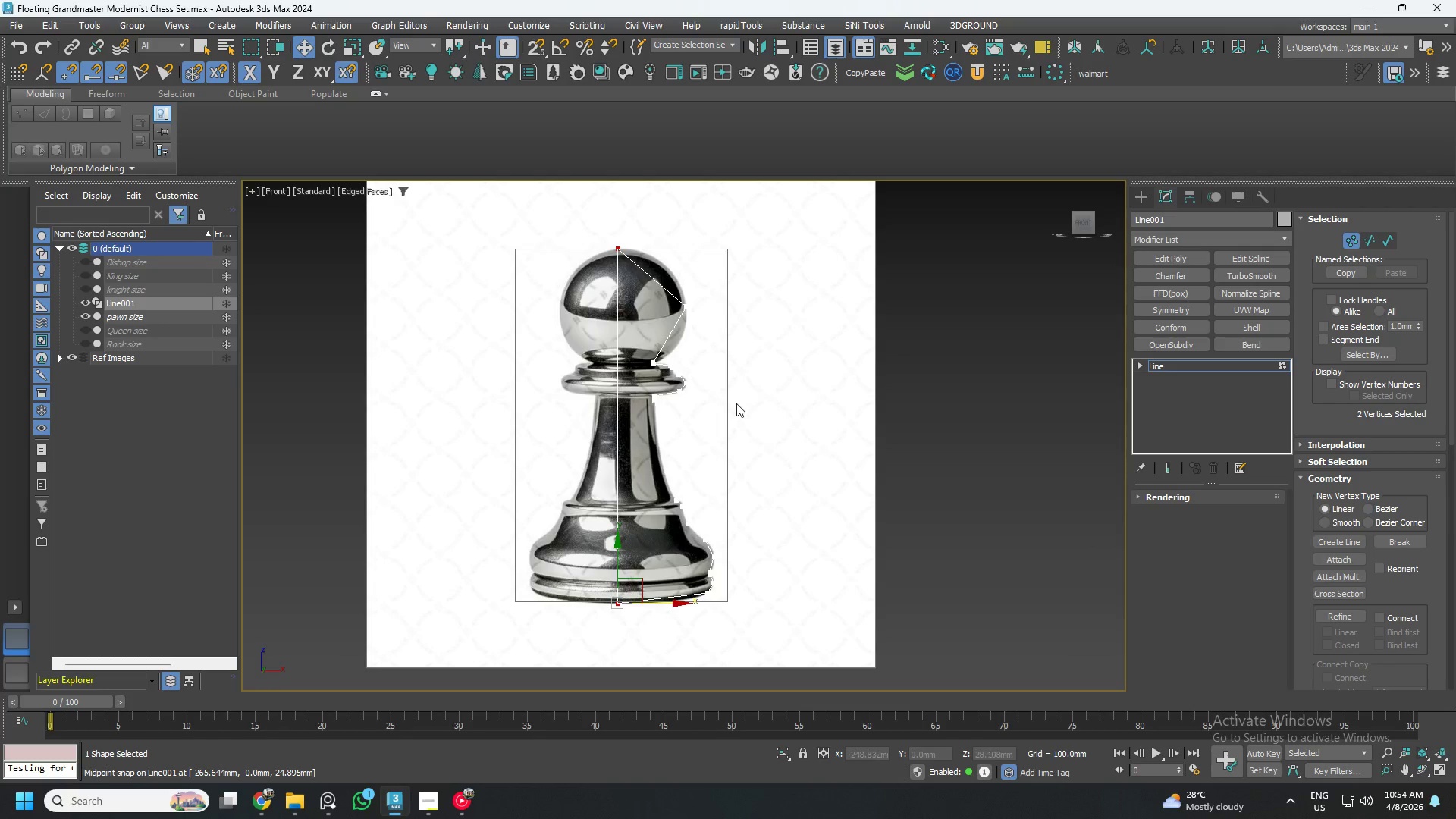 
key(Control+A)
 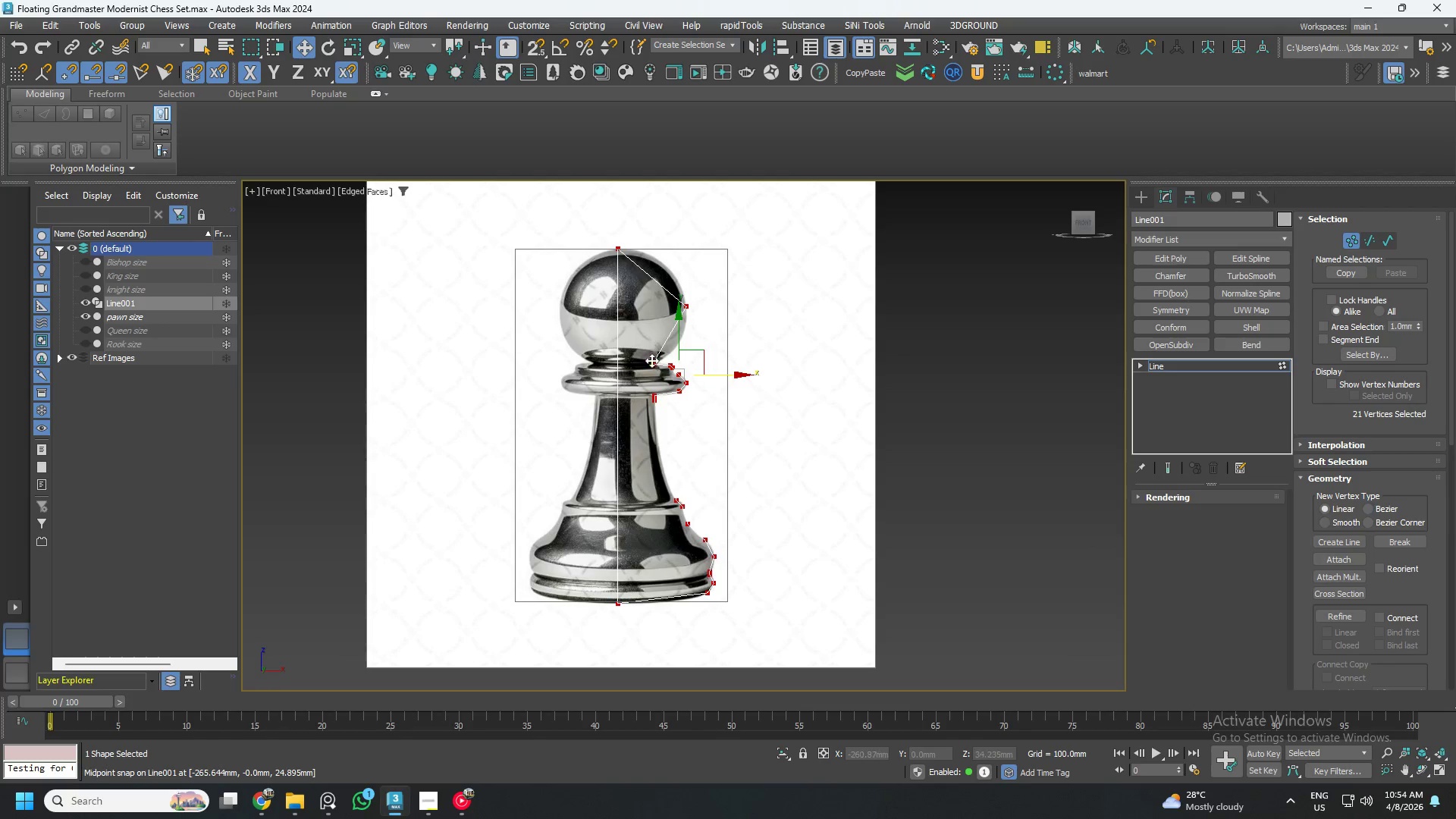 
right_click([651, 360])
 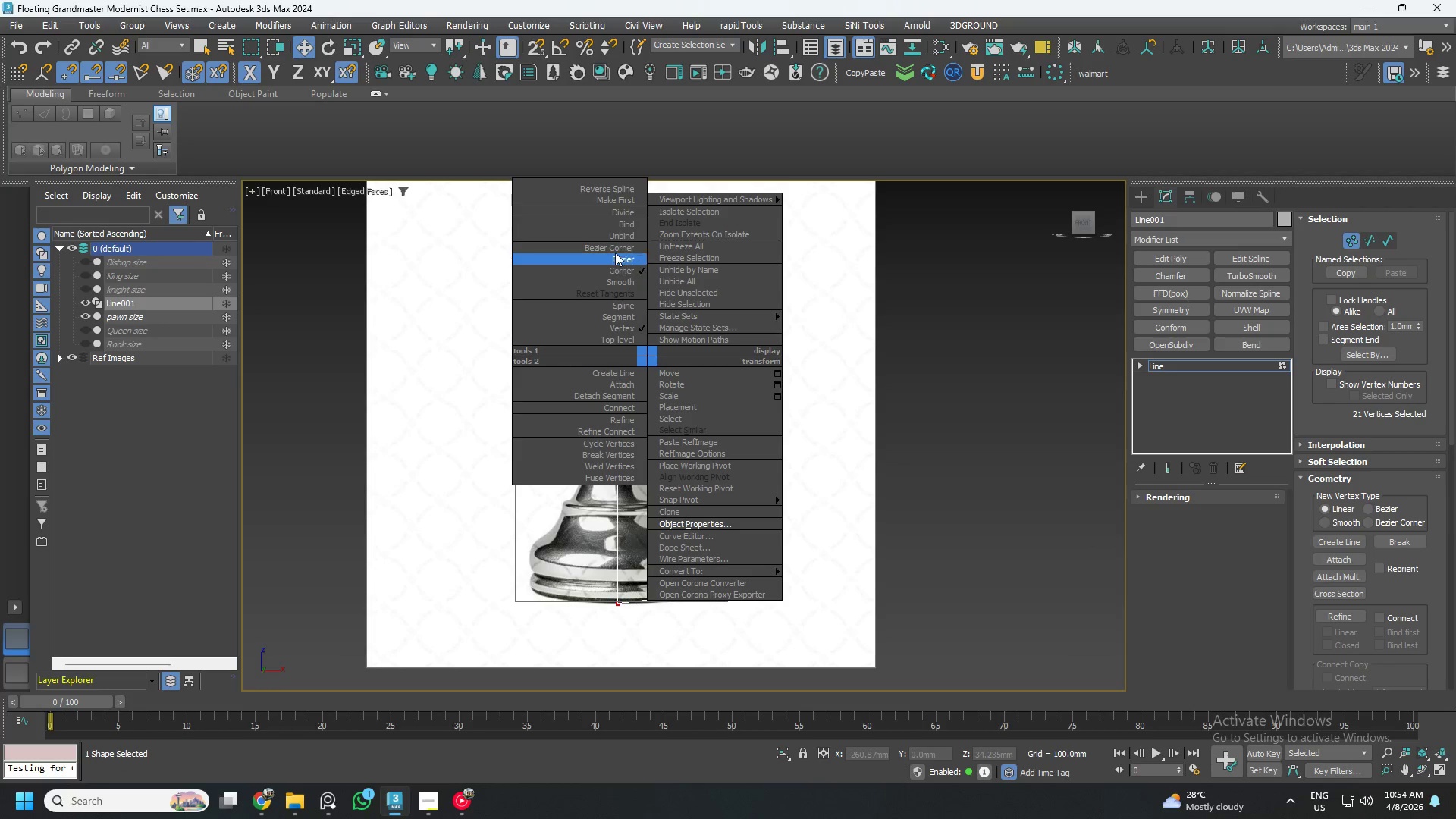 
left_click([621, 248])
 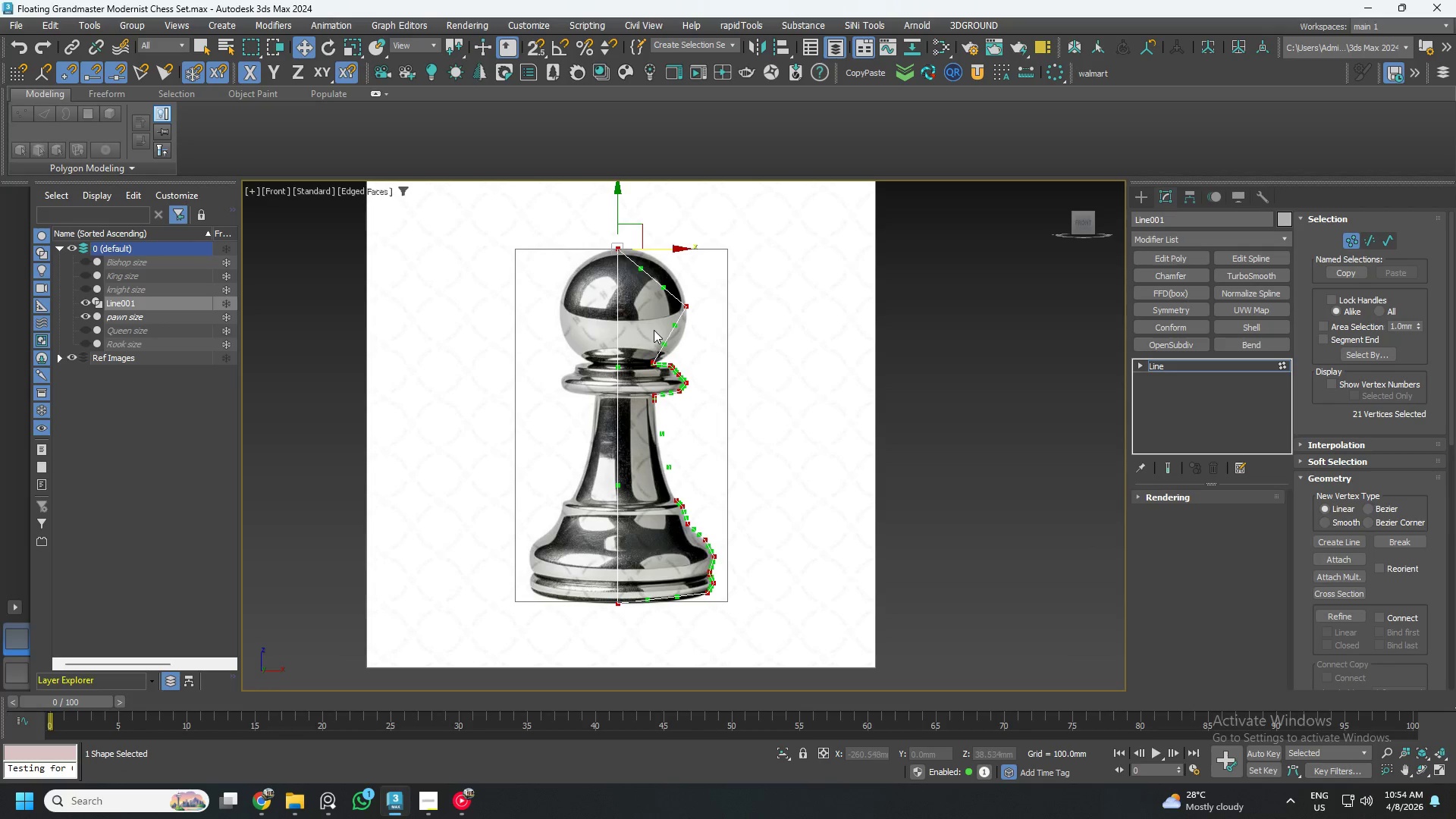 
key(Control+ControlLeft)
 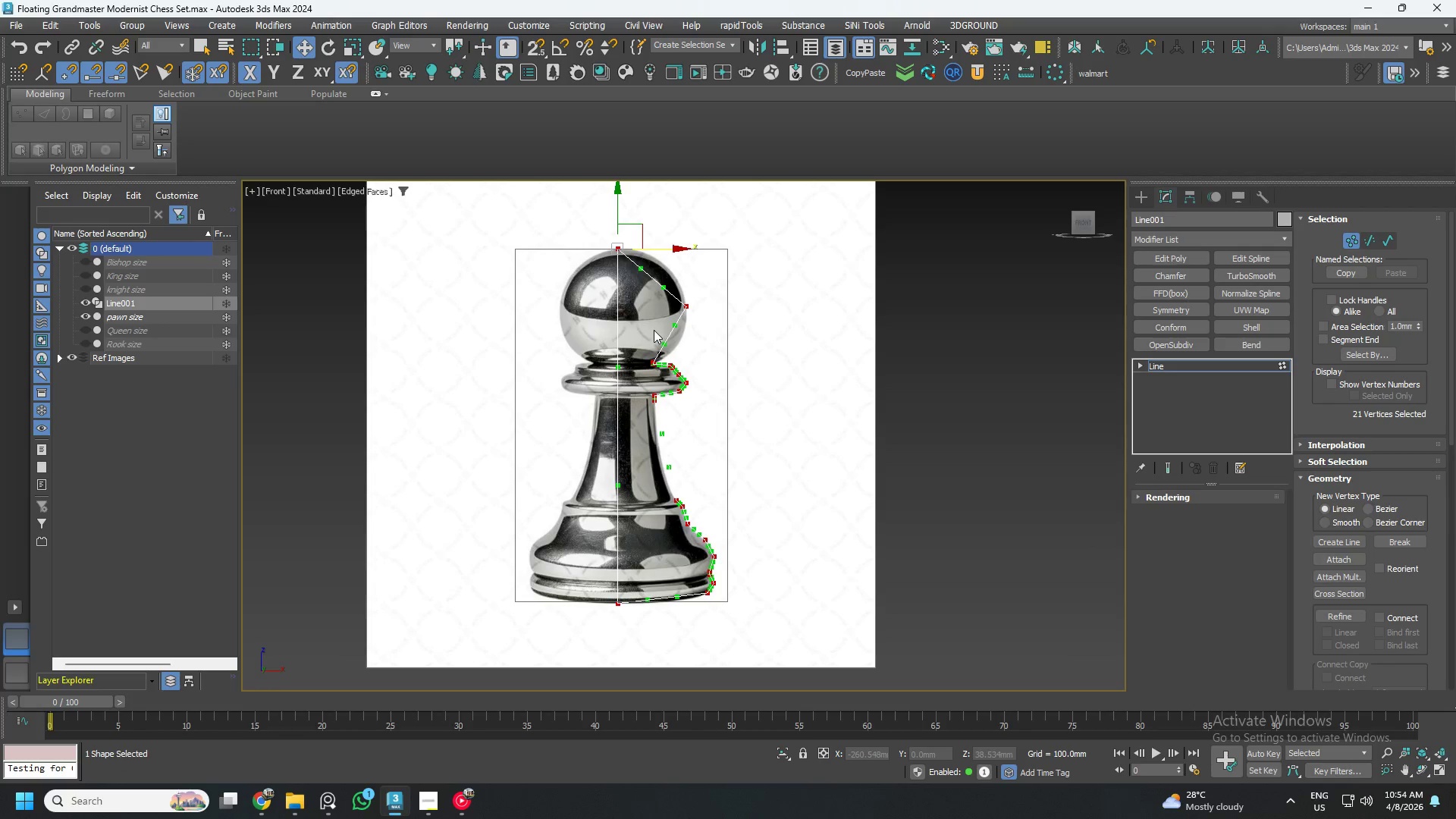 
key(Control+S)
 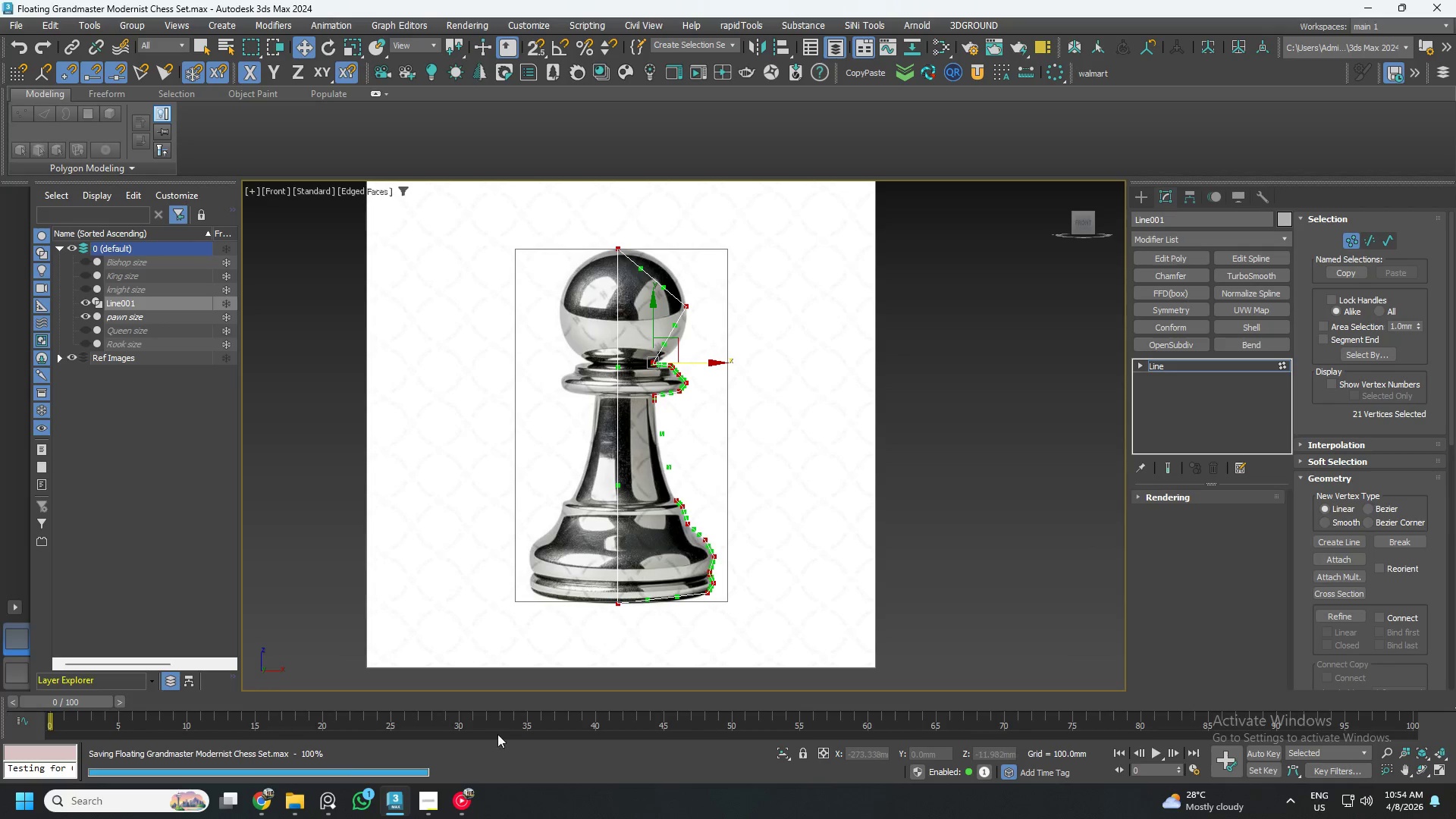 
left_click([460, 808])
 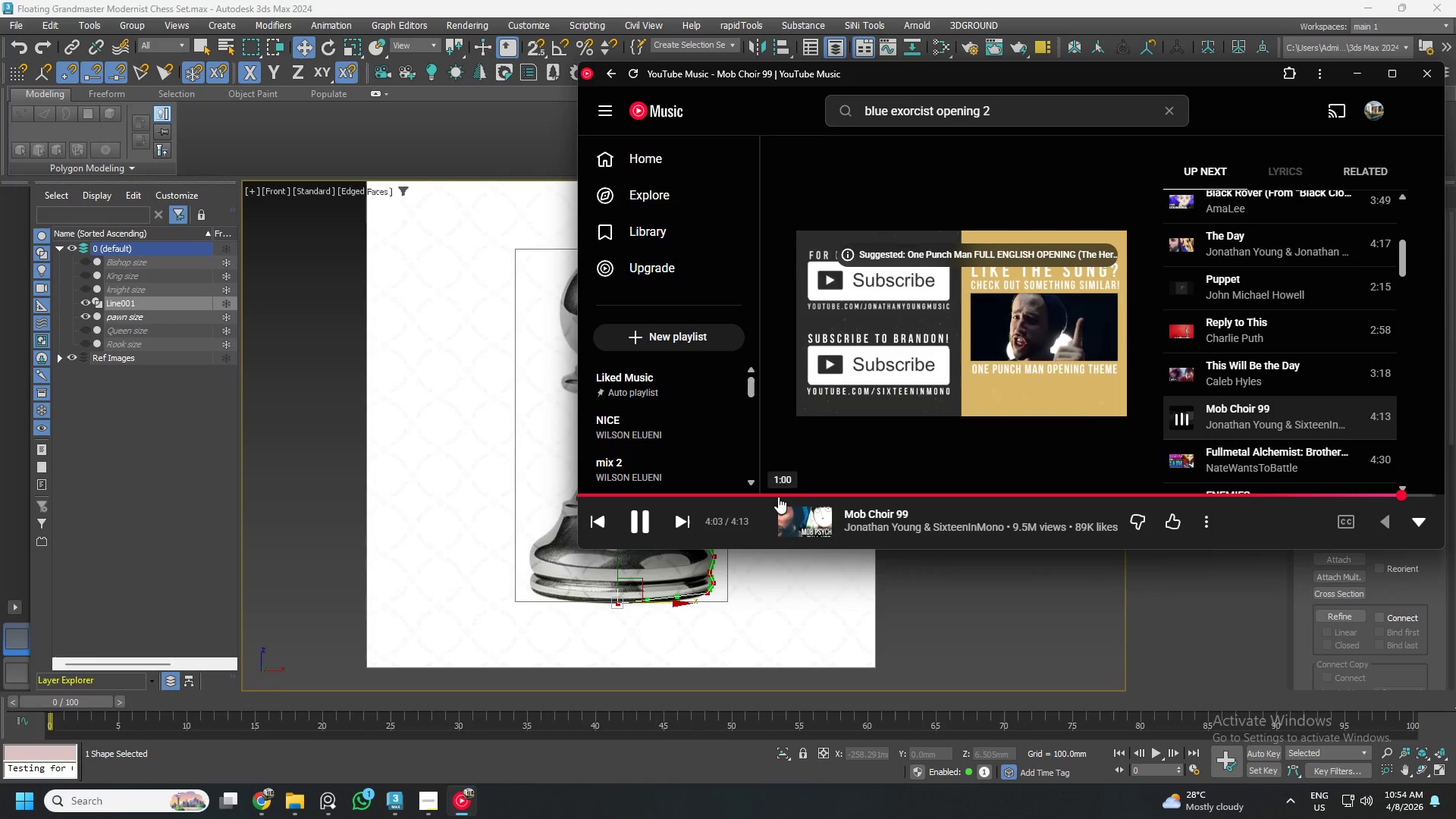 
left_click([679, 523])
 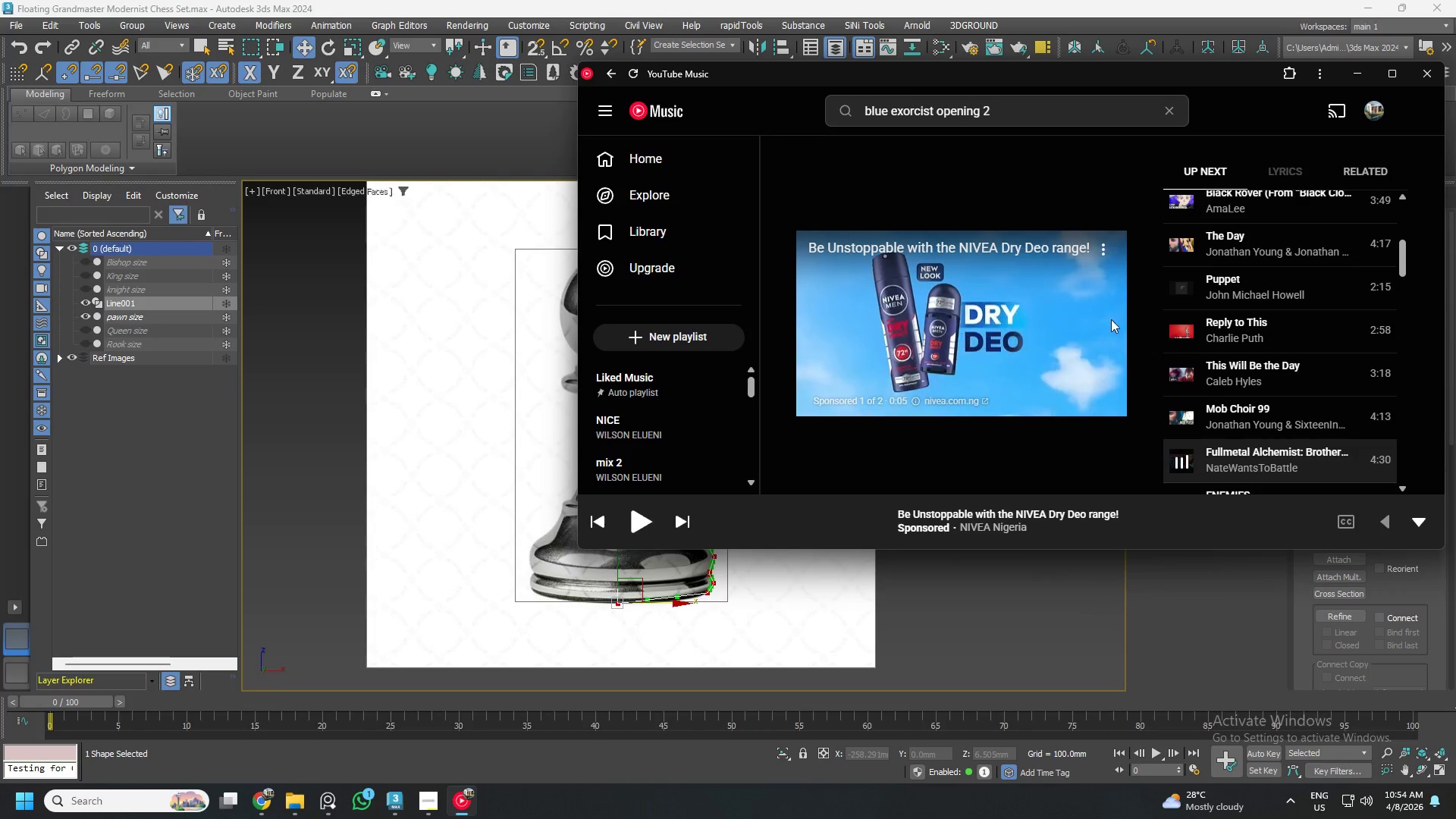 
scroll: coordinate [1272, 362], scroll_direction: down, amount: 2.0
 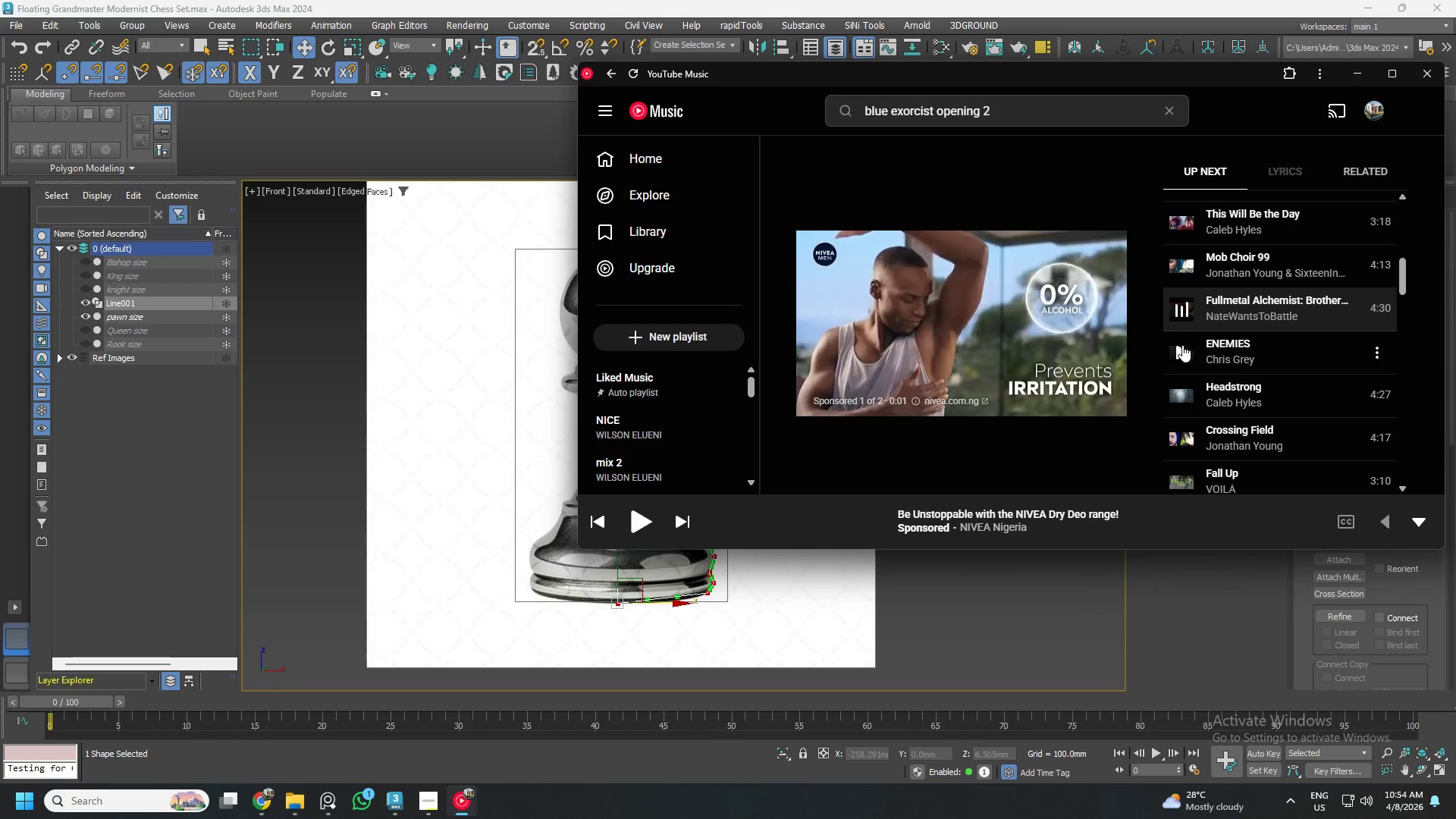 
left_click([1181, 309])
 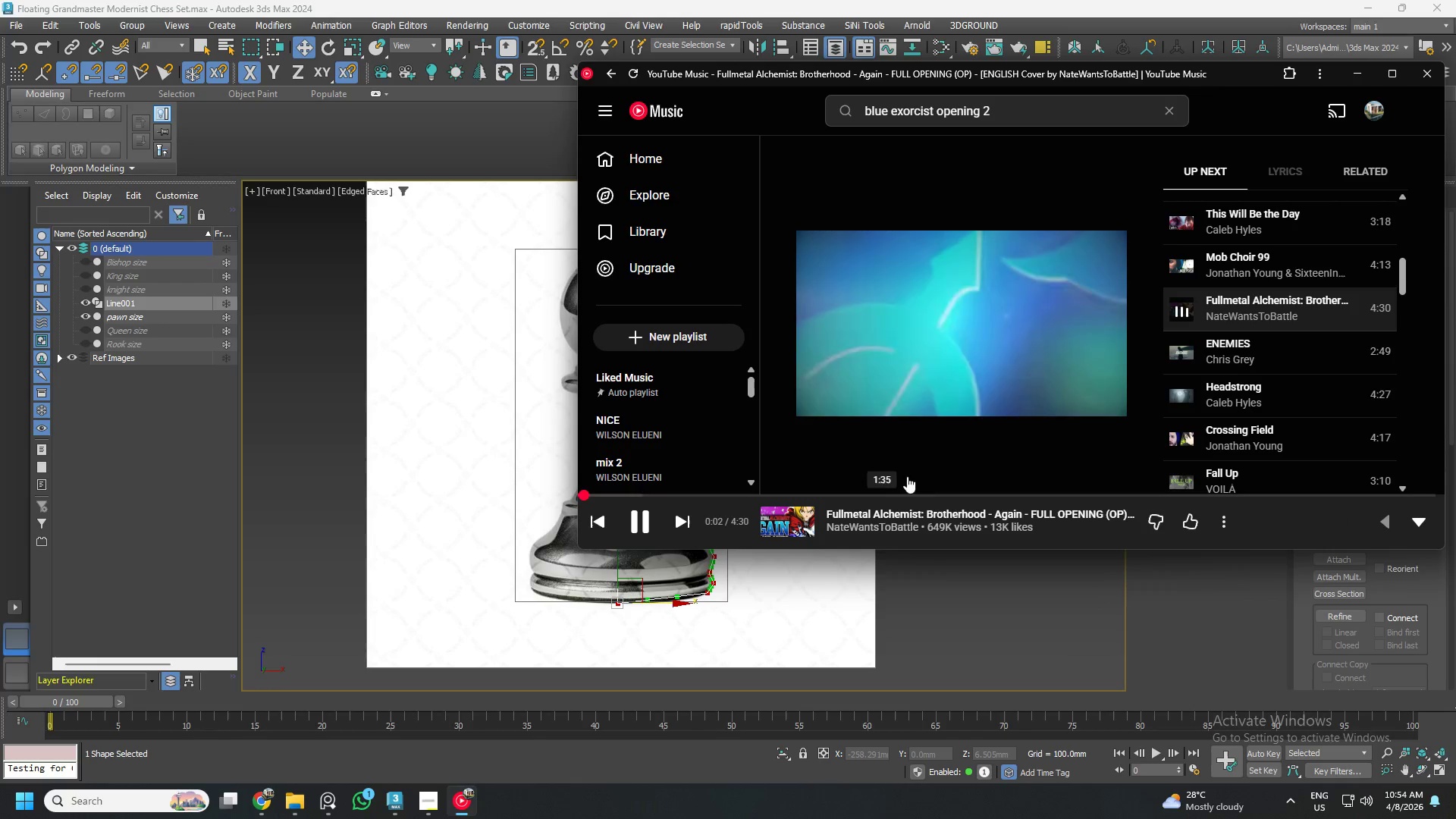 
left_click([1175, 354])
 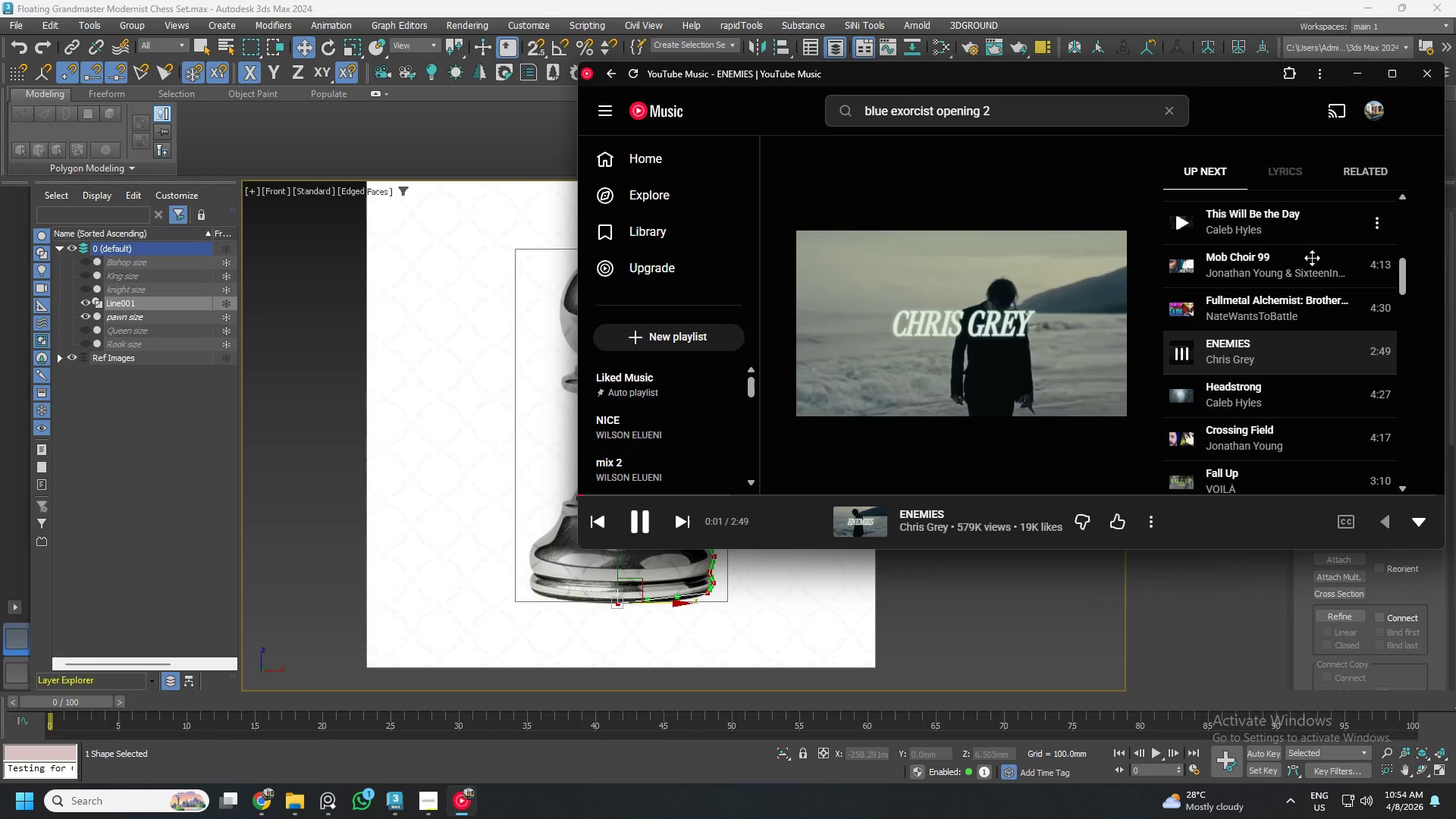 
scroll: coordinate [1271, 343], scroll_direction: down, amount: 4.0
 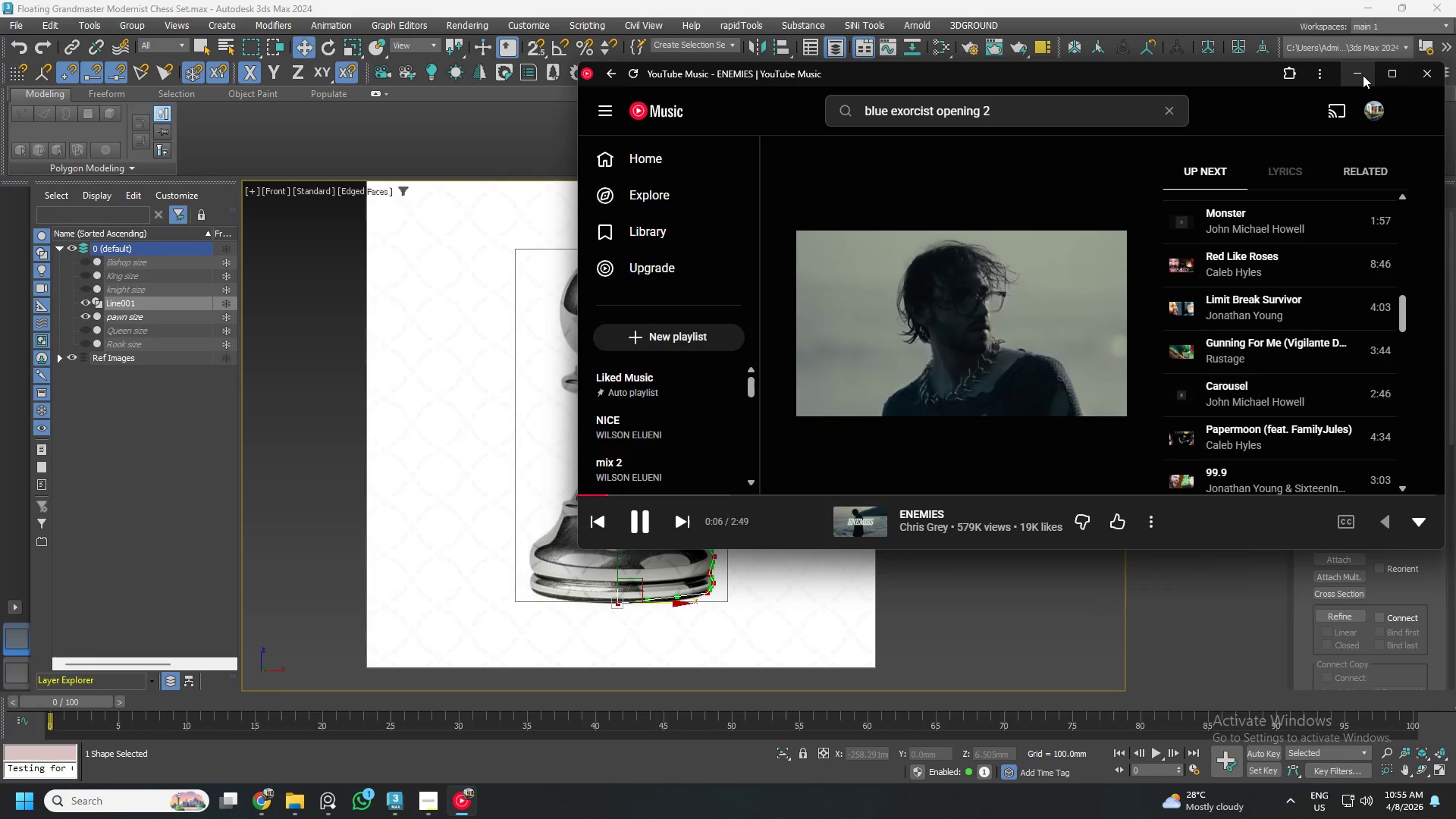 
wait(5.51)
 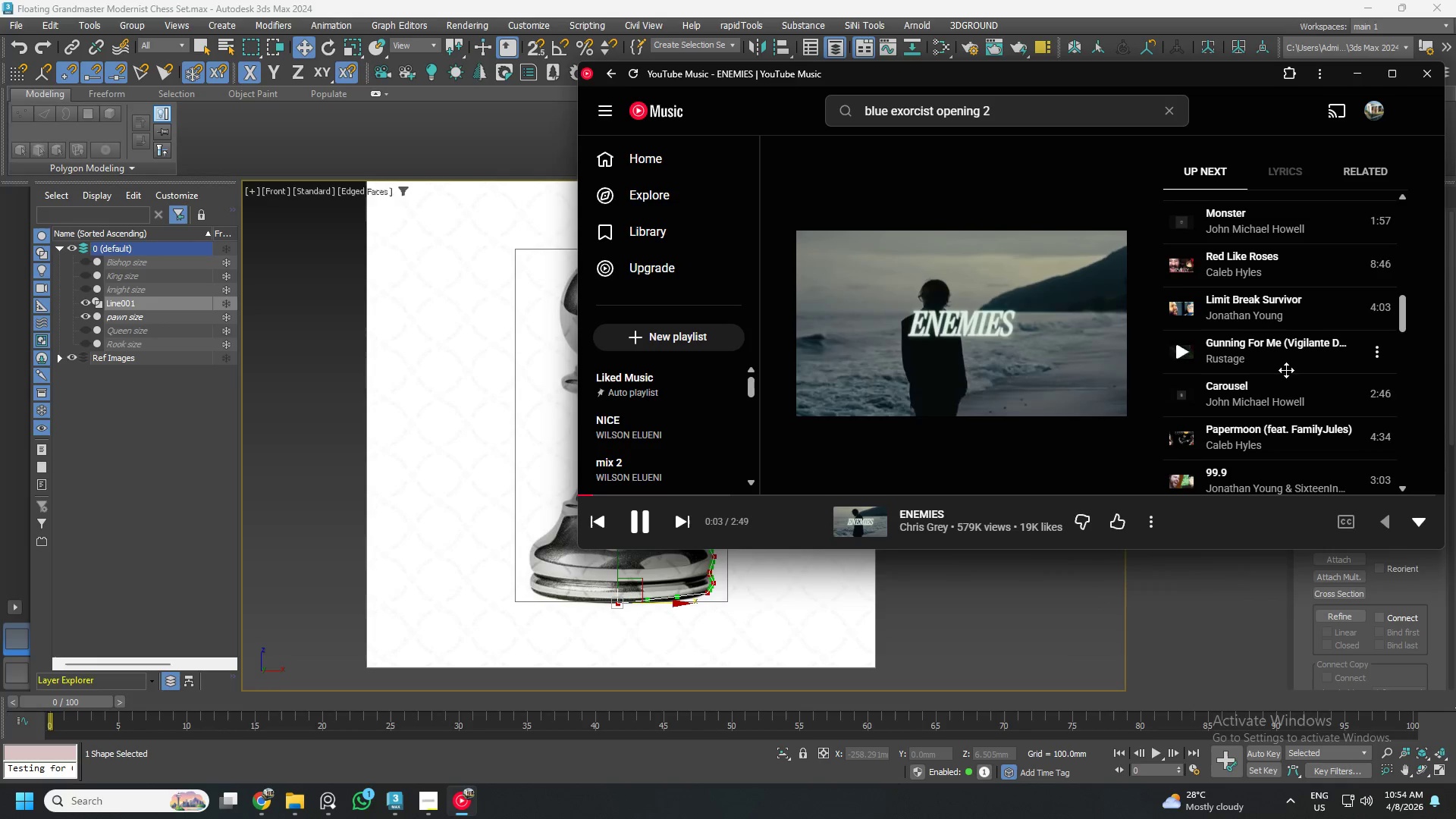 
scroll: coordinate [1266, 228], scroll_direction: up, amount: 3.0
 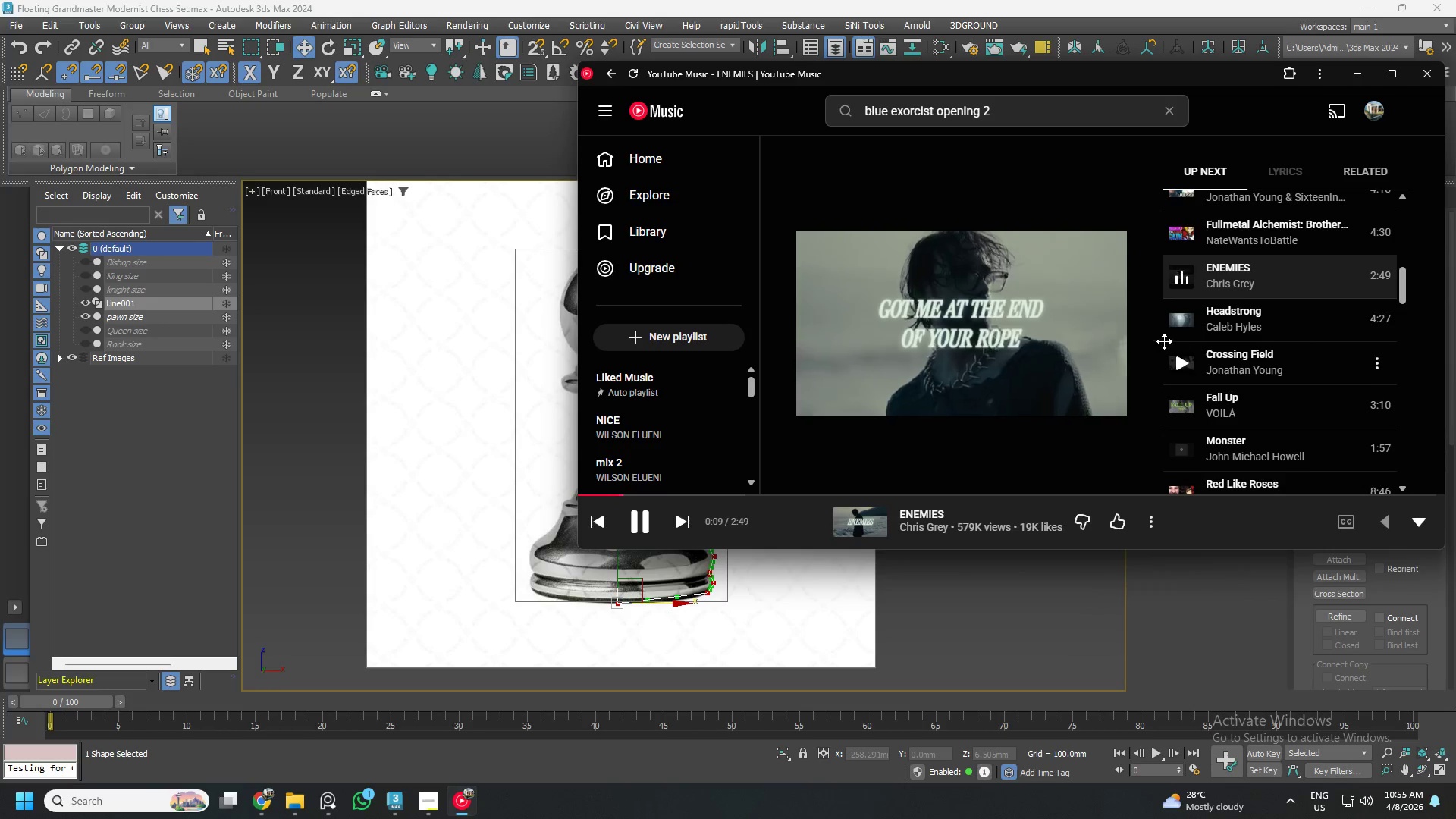 
left_click([1178, 322])
 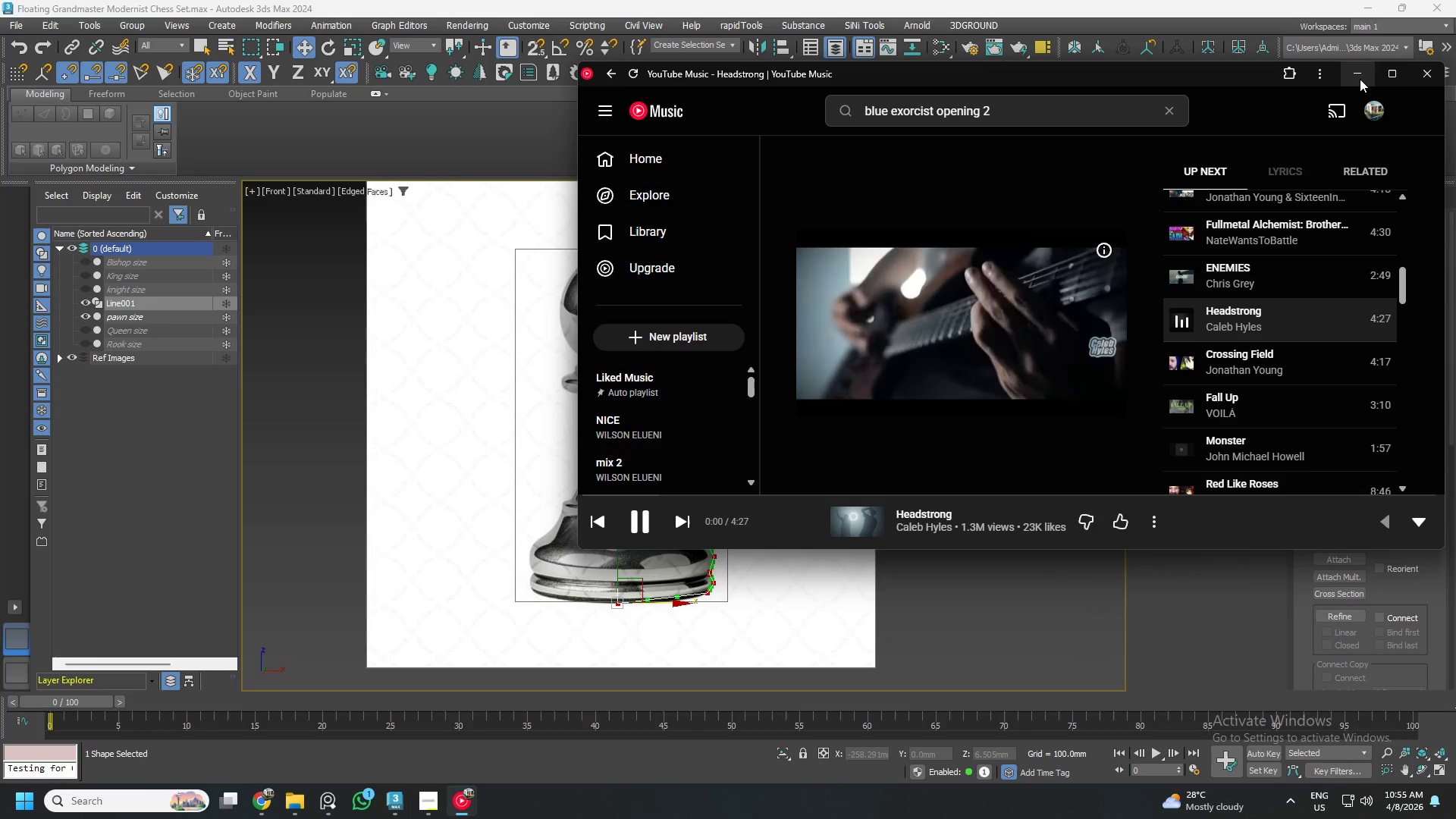 
left_click([1357, 77])
 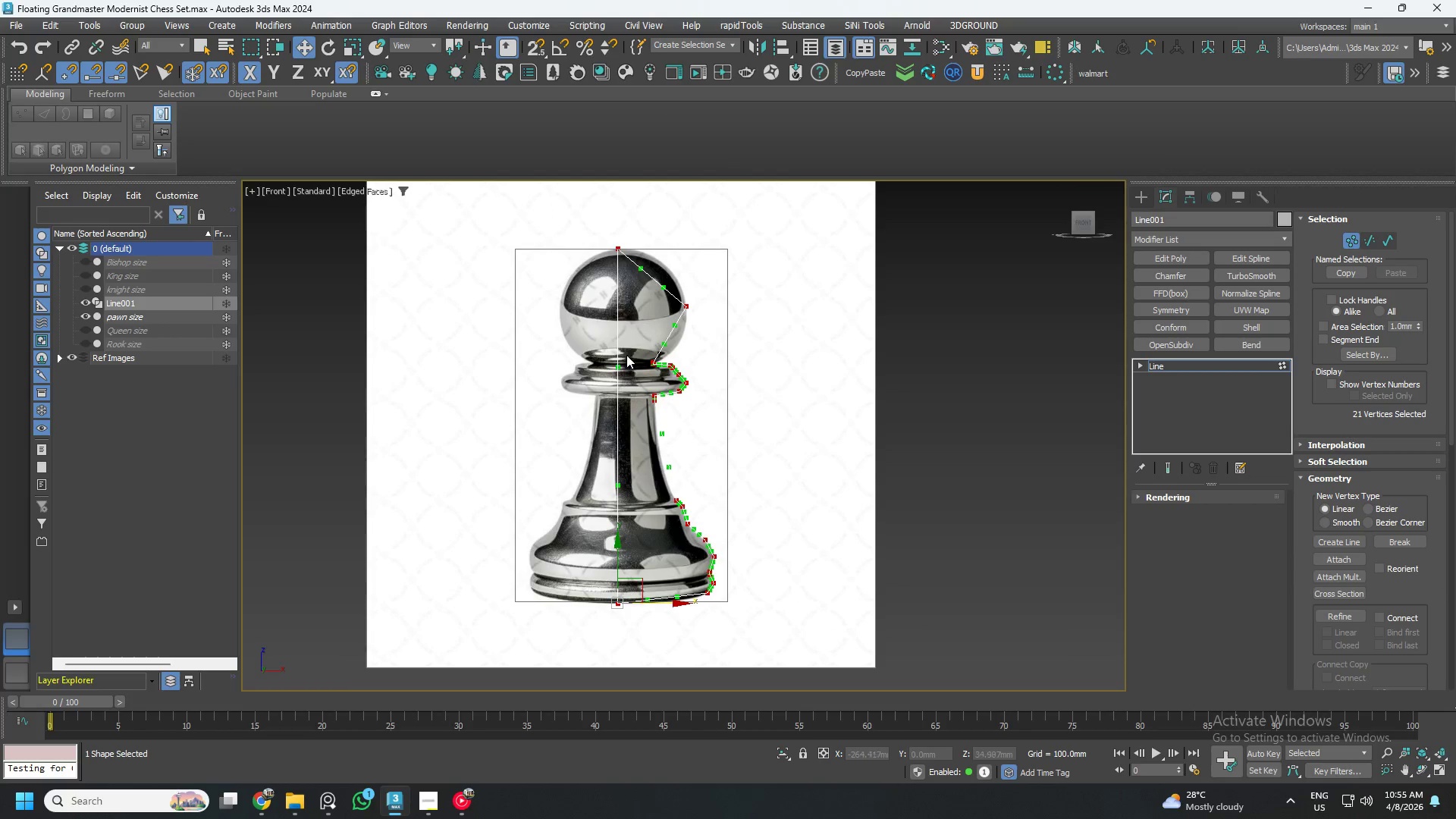 
scroll: coordinate [650, 249], scroll_direction: up, amount: 4.0
 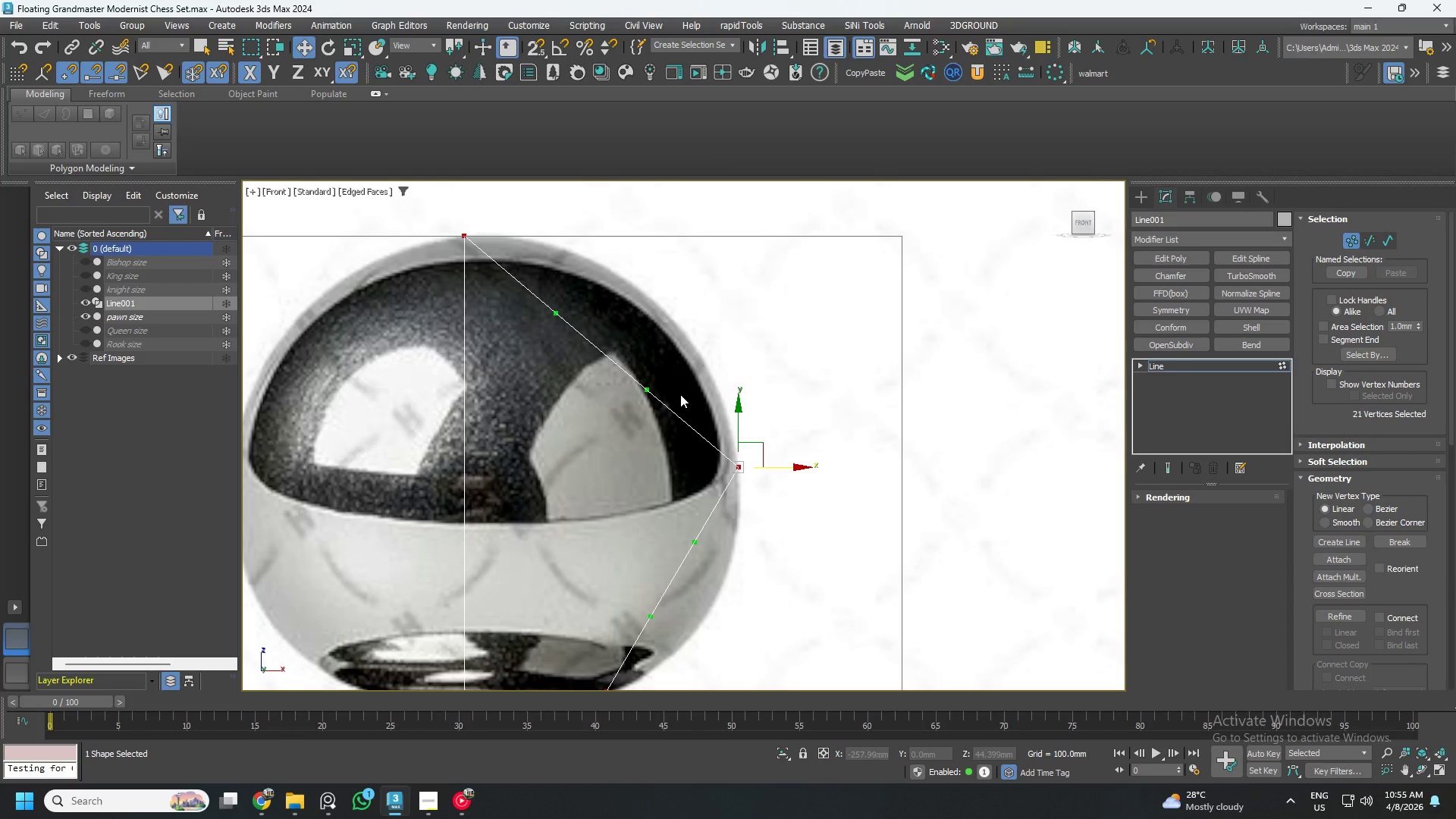 
left_click_drag(start_coordinate=[646, 385], to_coordinate=[689, 353])
 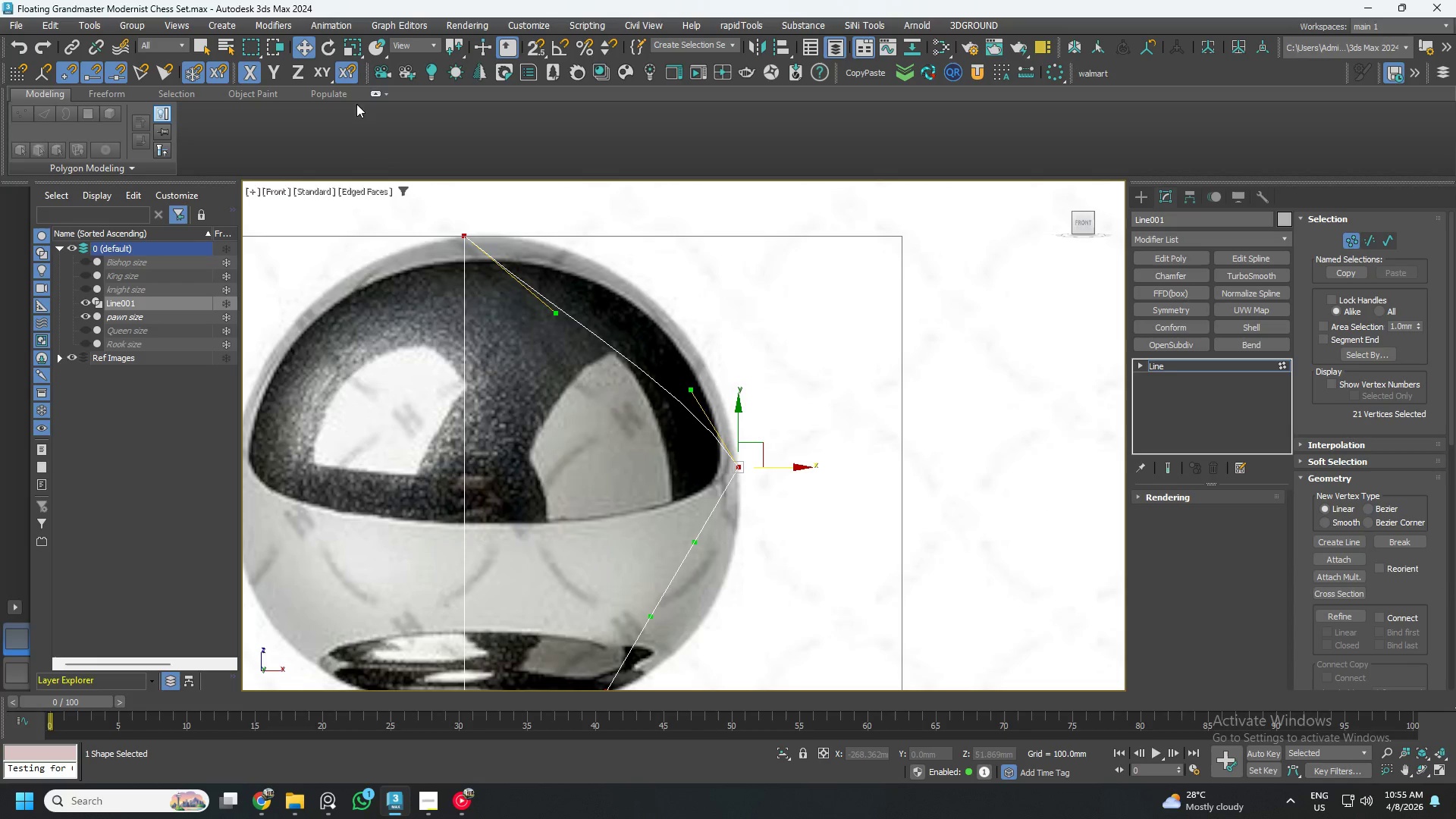 
left_click([314, 62])
 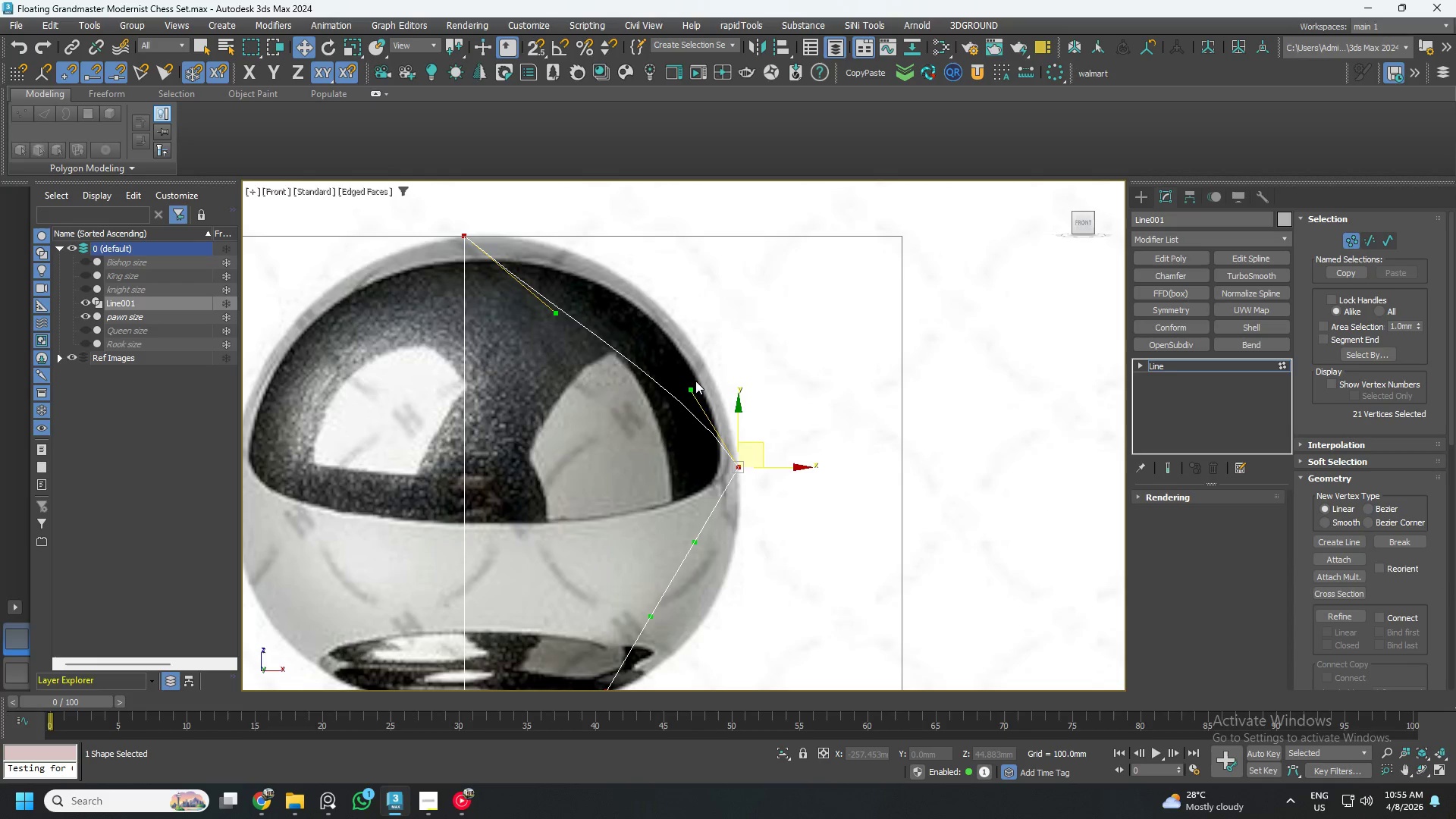 
left_click_drag(start_coordinate=[686, 388], to_coordinate=[703, 318])
 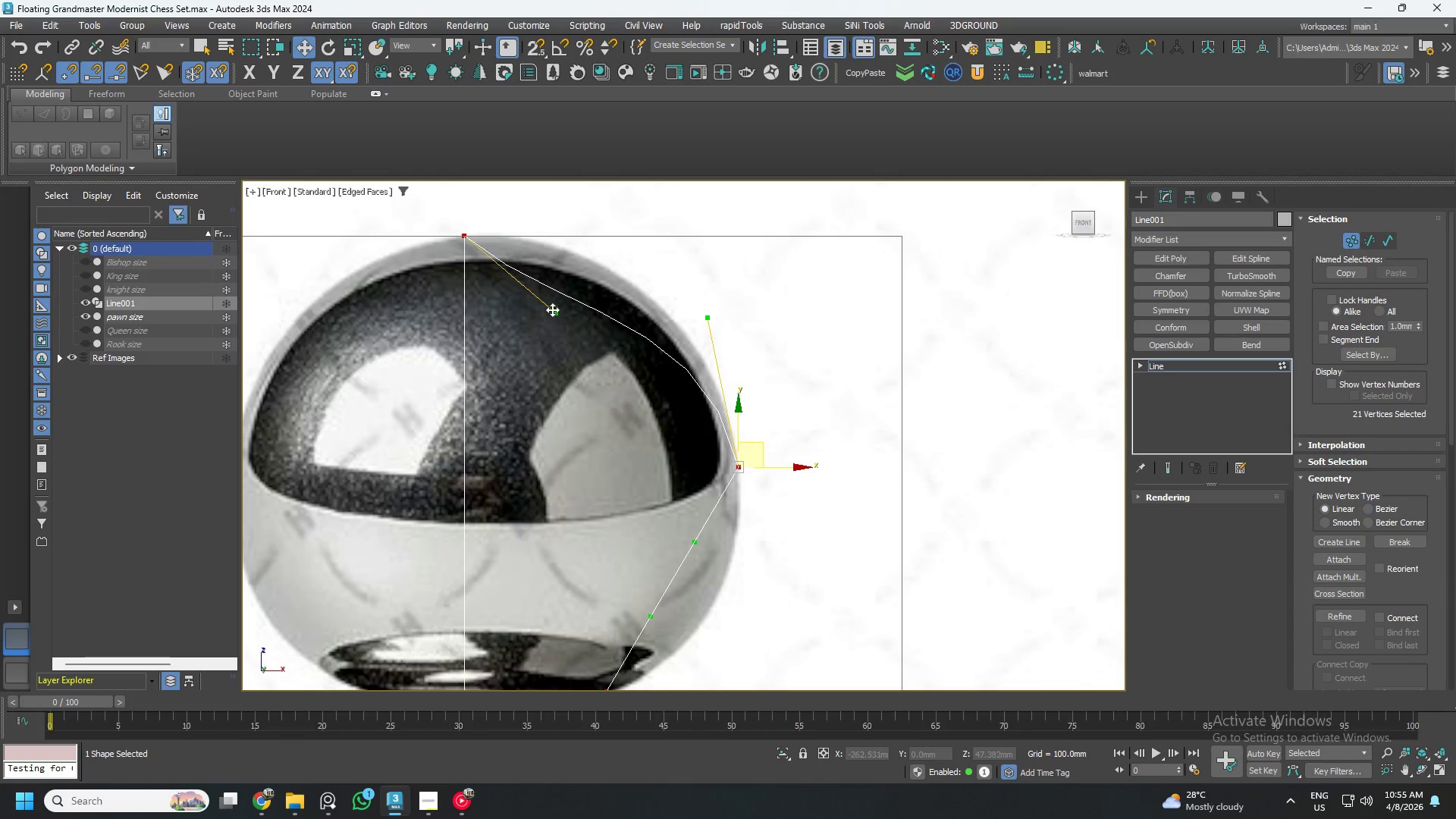 
left_click_drag(start_coordinate=[555, 309], to_coordinate=[625, 239])
 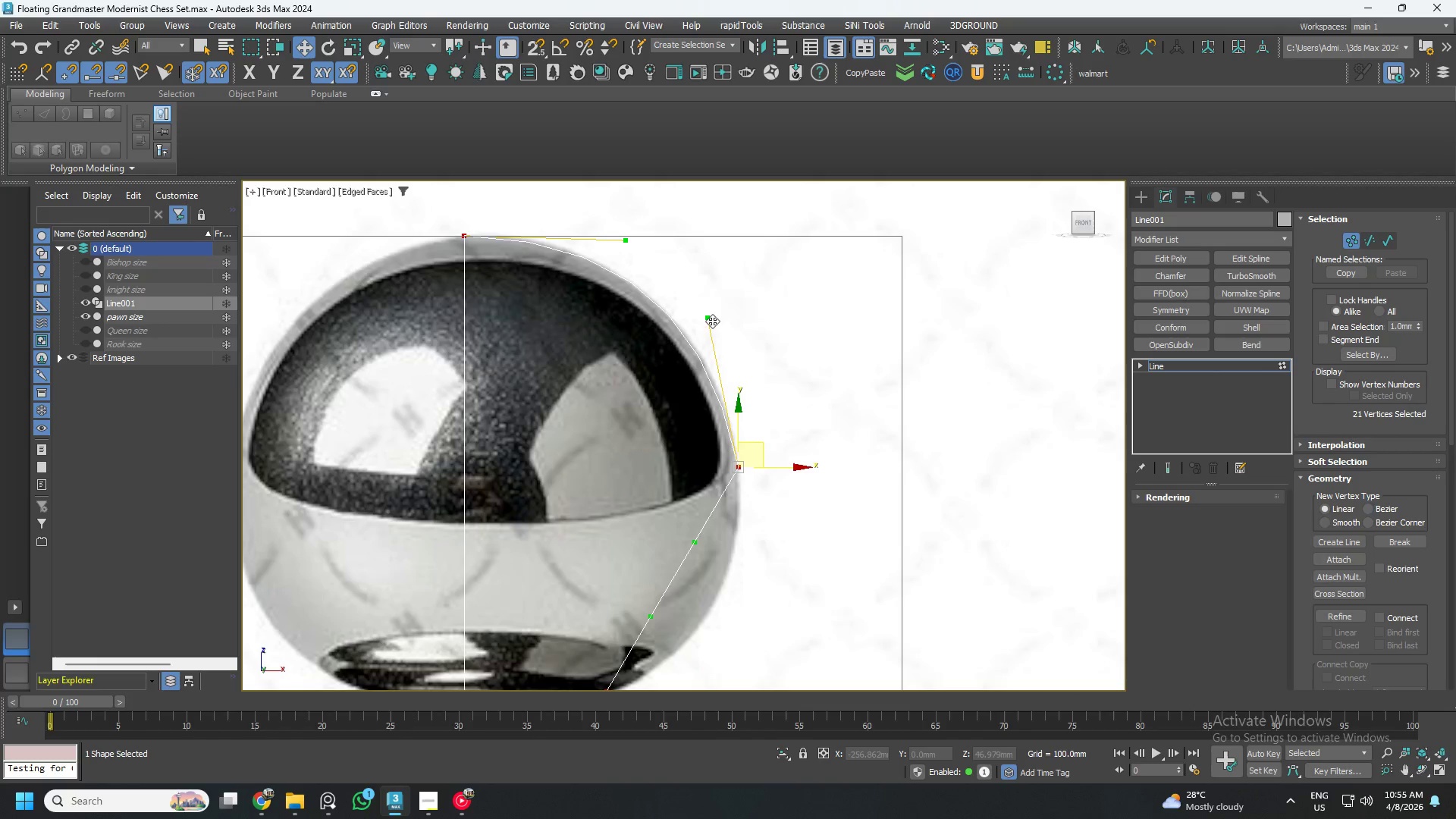 
left_click_drag(start_coordinate=[711, 318], to_coordinate=[724, 327])
 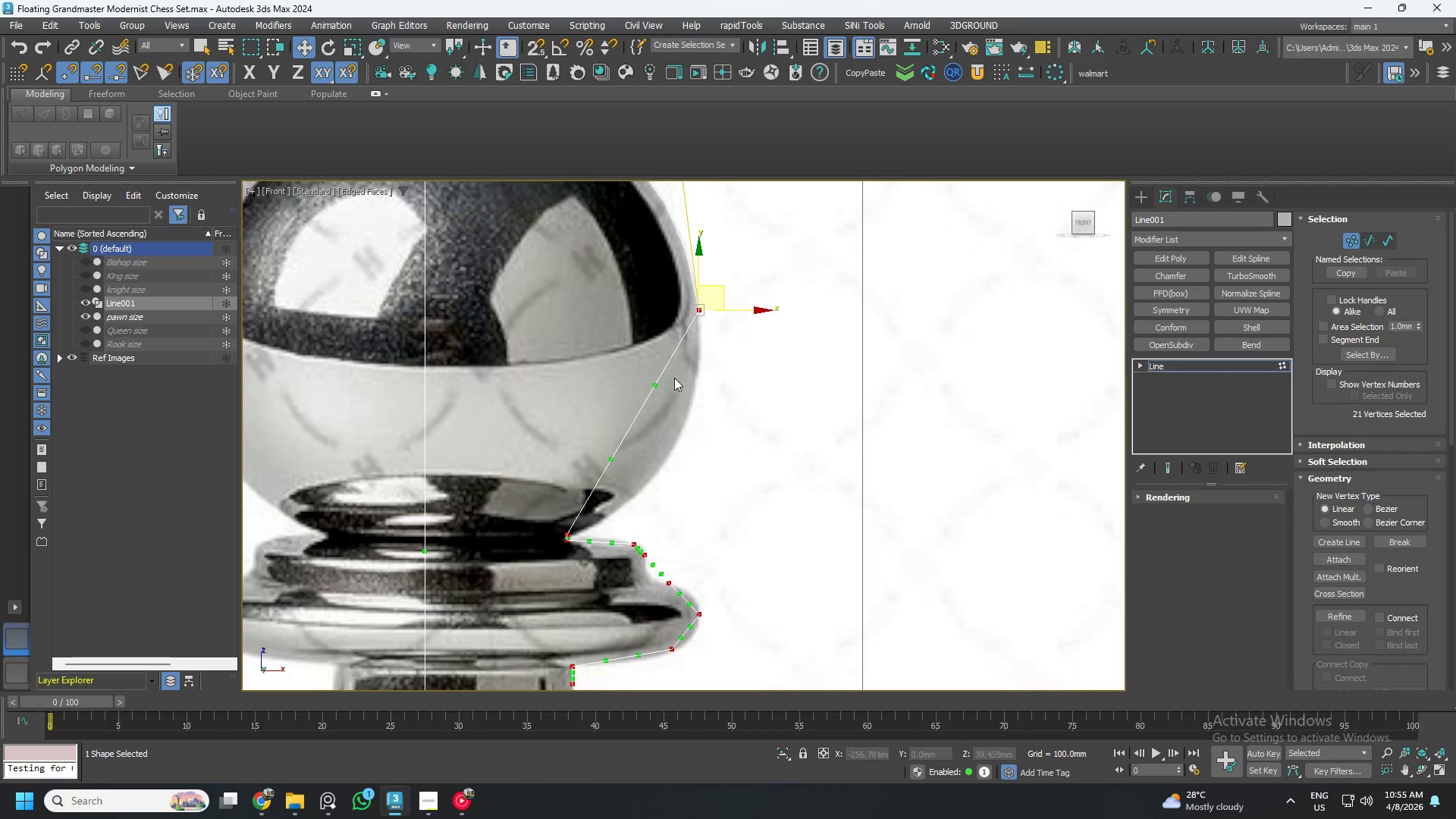 
left_click_drag(start_coordinate=[657, 387], to_coordinate=[710, 432])
 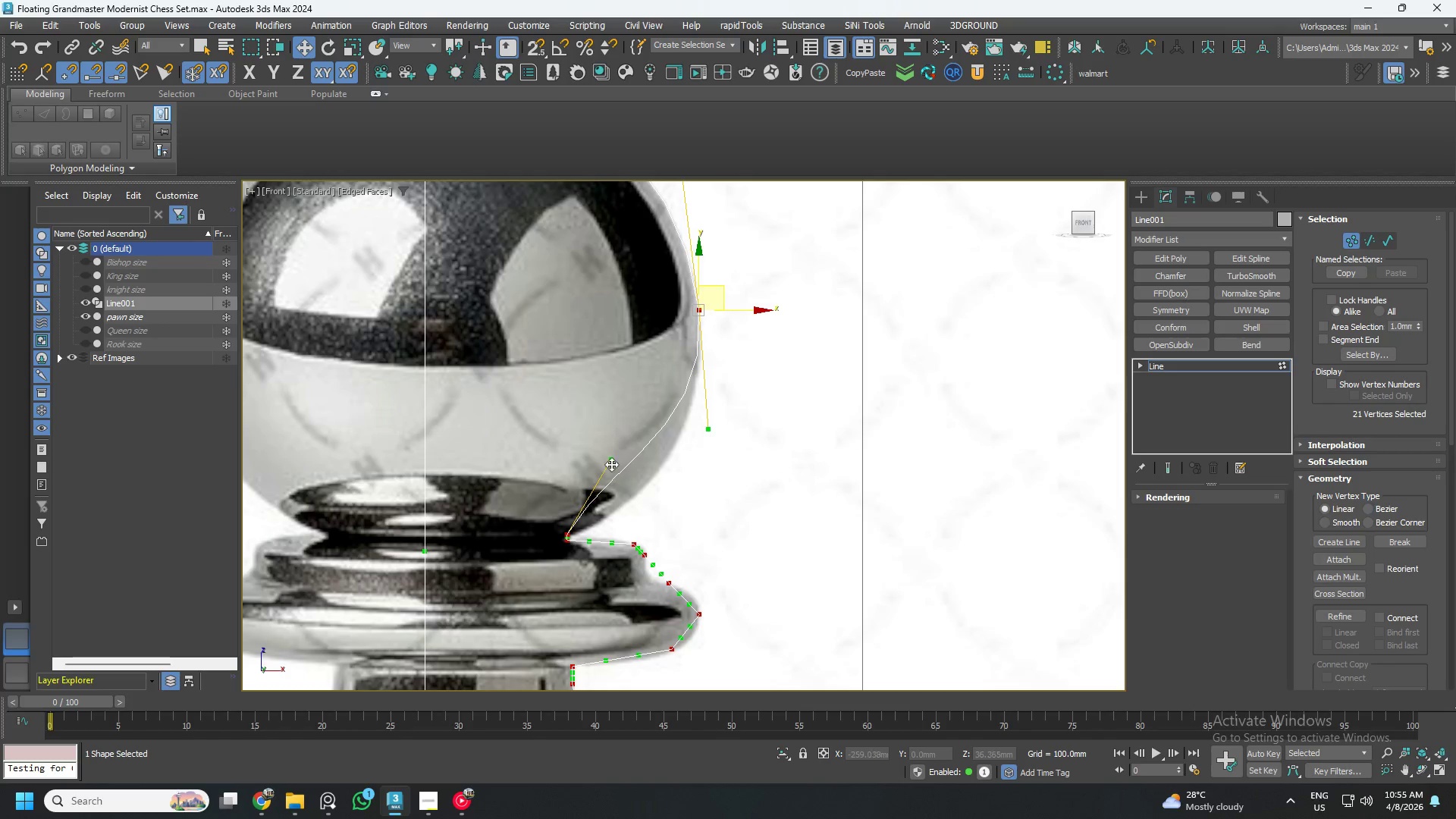 
left_click_drag(start_coordinate=[612, 462], to_coordinate=[657, 511])
 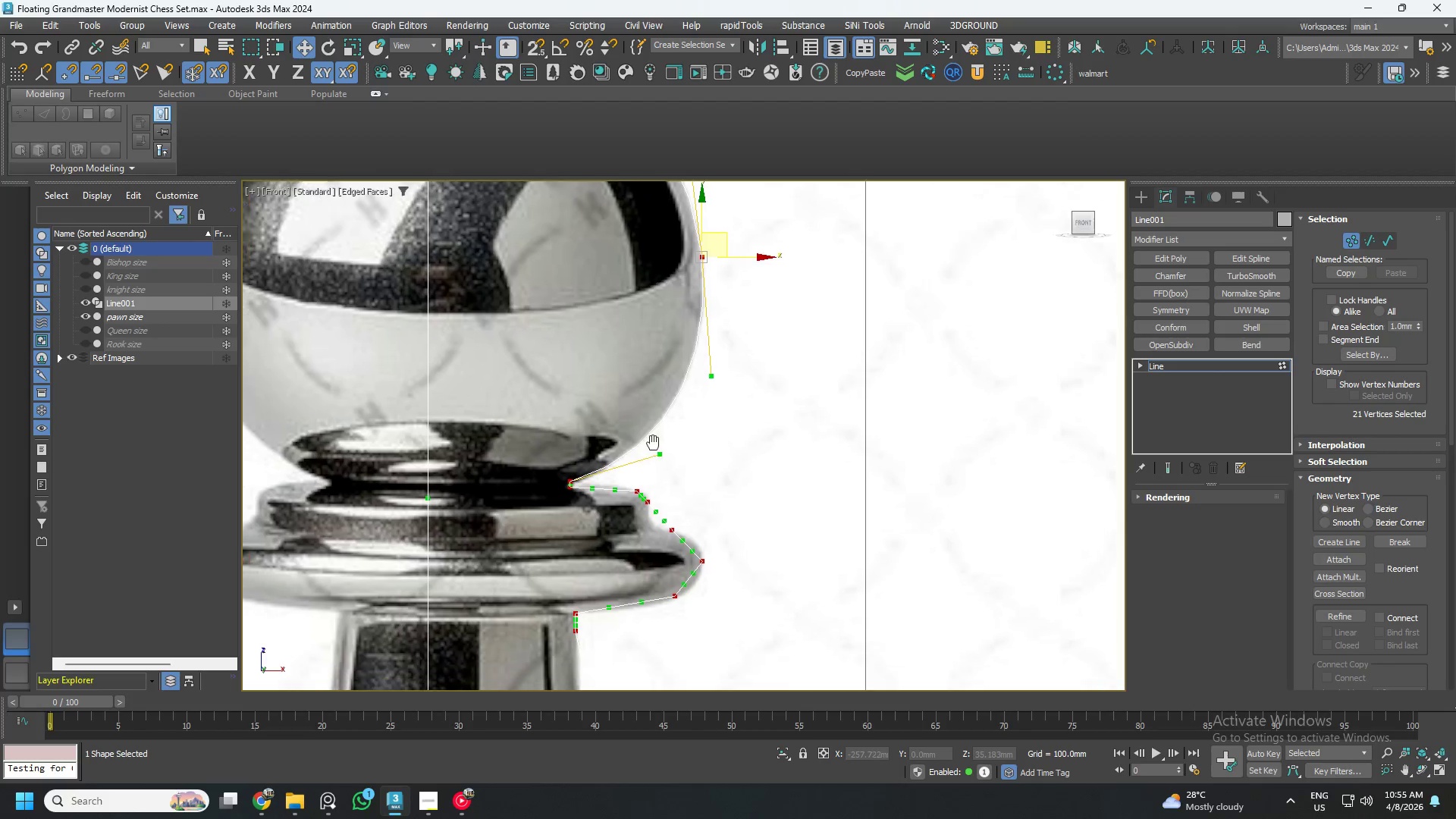 
scroll: coordinate [598, 495], scroll_direction: up, amount: 5.0
 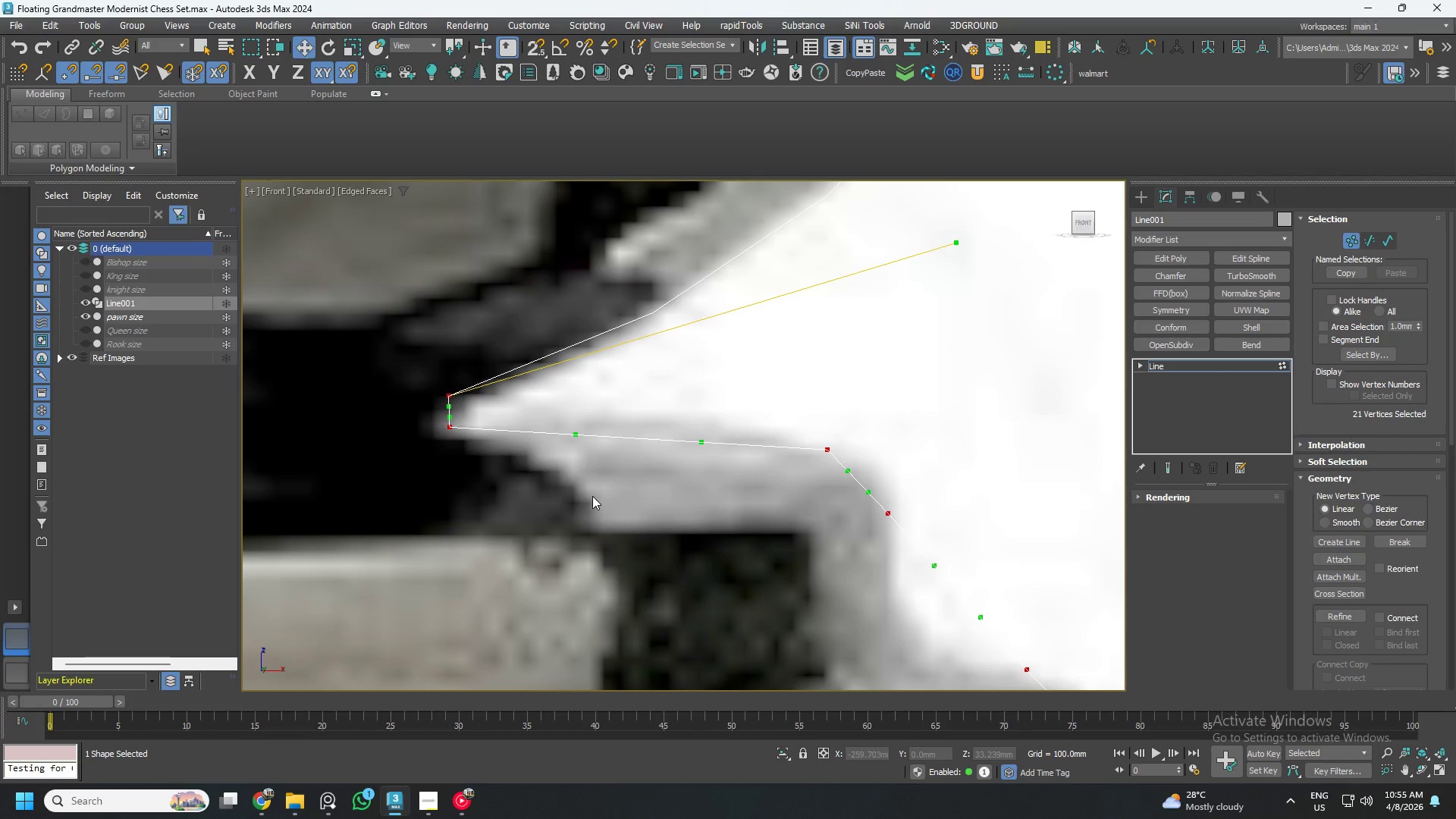 
scroll: coordinate [592, 496], scroll_direction: down, amount: 1.0
 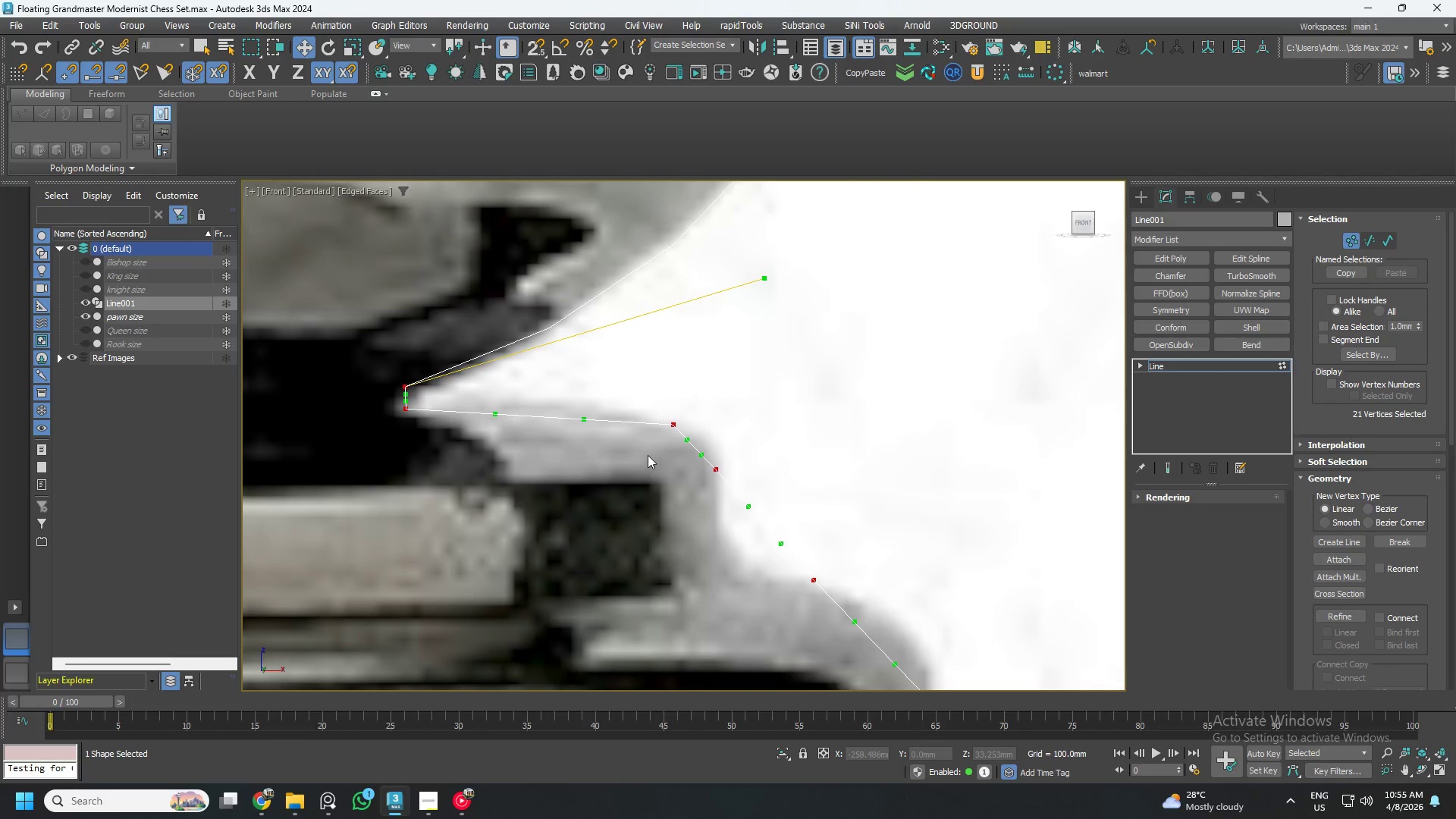 
scroll: coordinate [529, 423], scroll_direction: up, amount: 1.0
 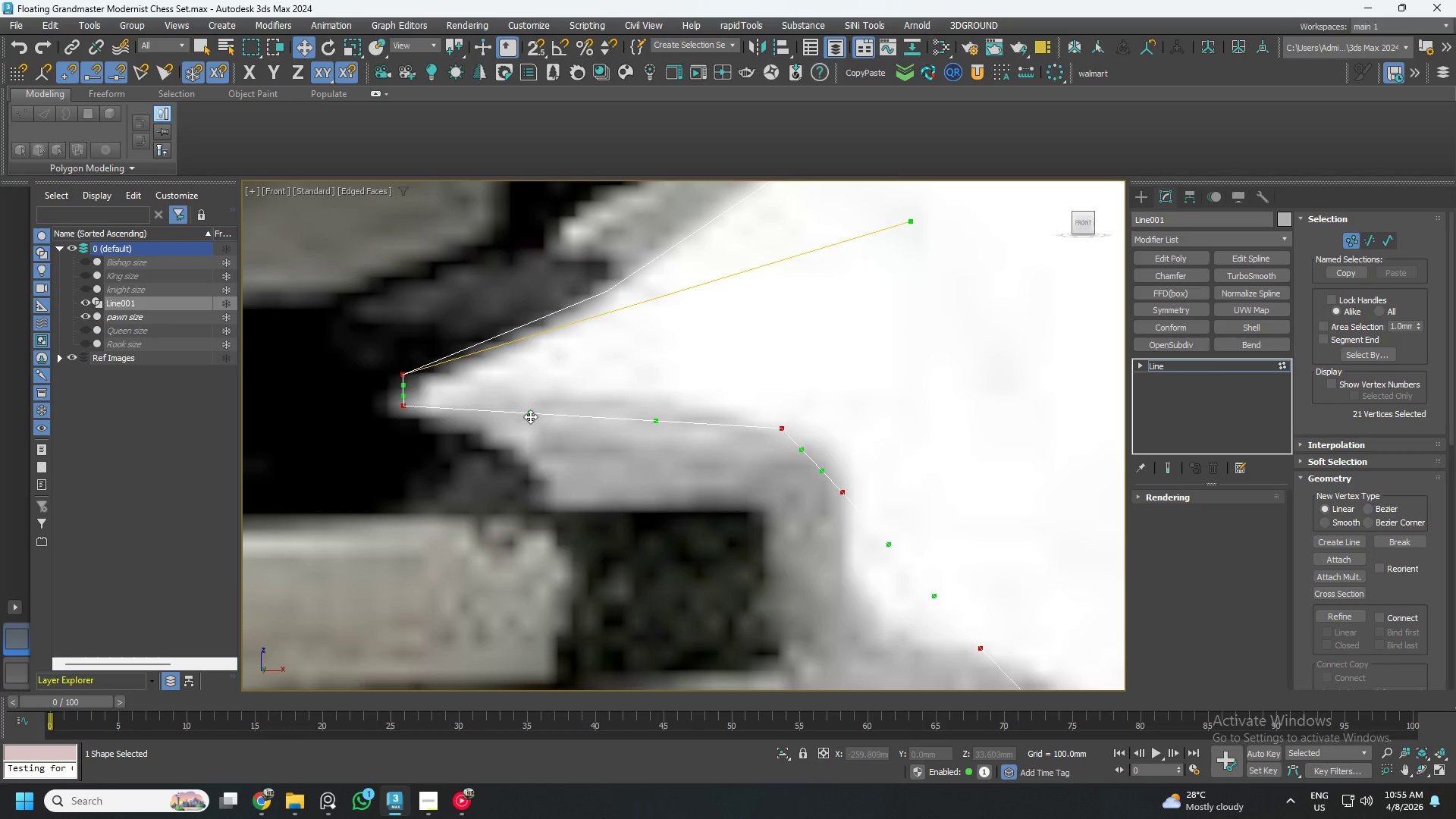 
left_click_drag(start_coordinate=[531, 414], to_coordinate=[540, 392])
 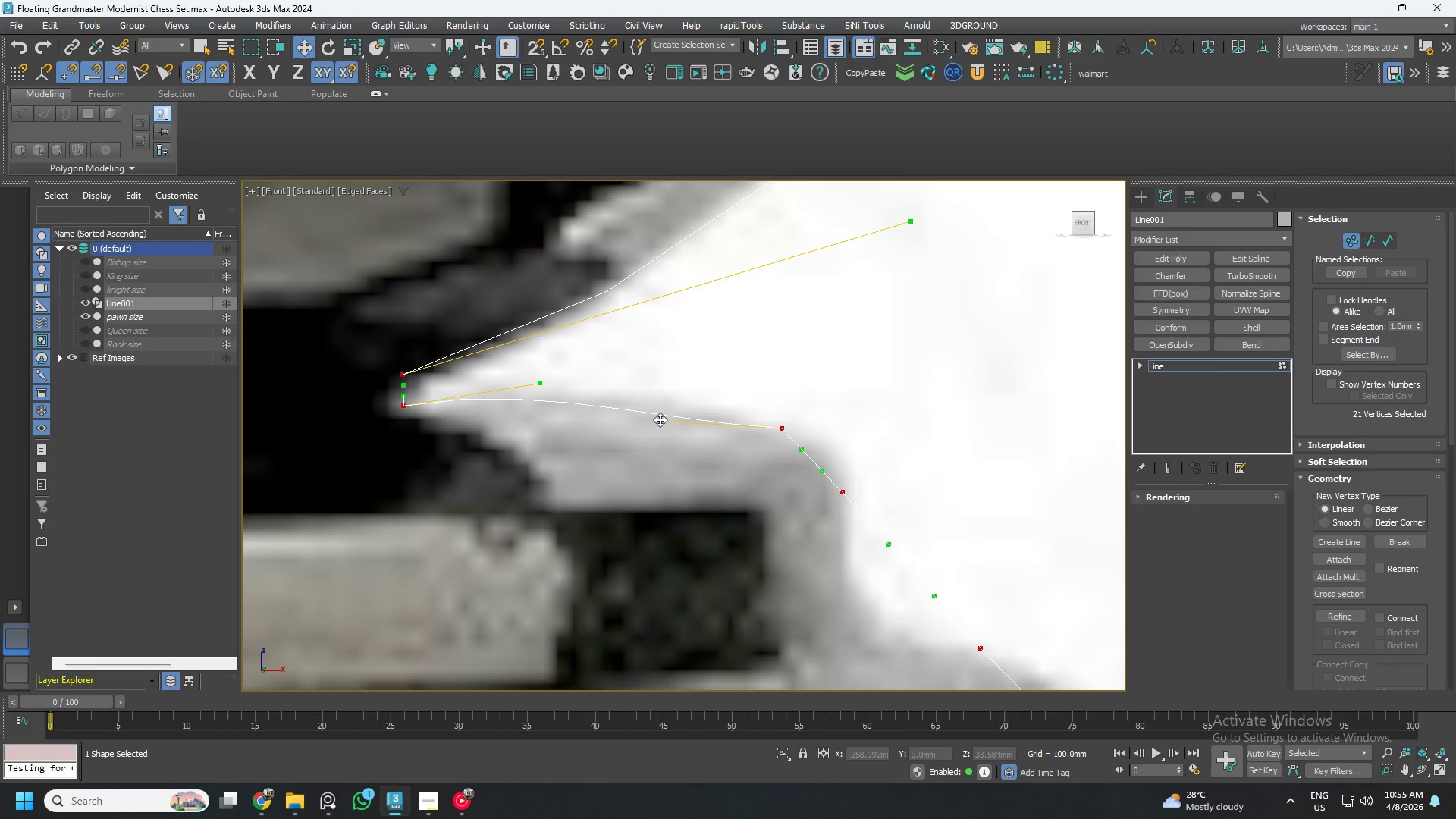 
left_click_drag(start_coordinate=[657, 419], to_coordinate=[670, 401])
 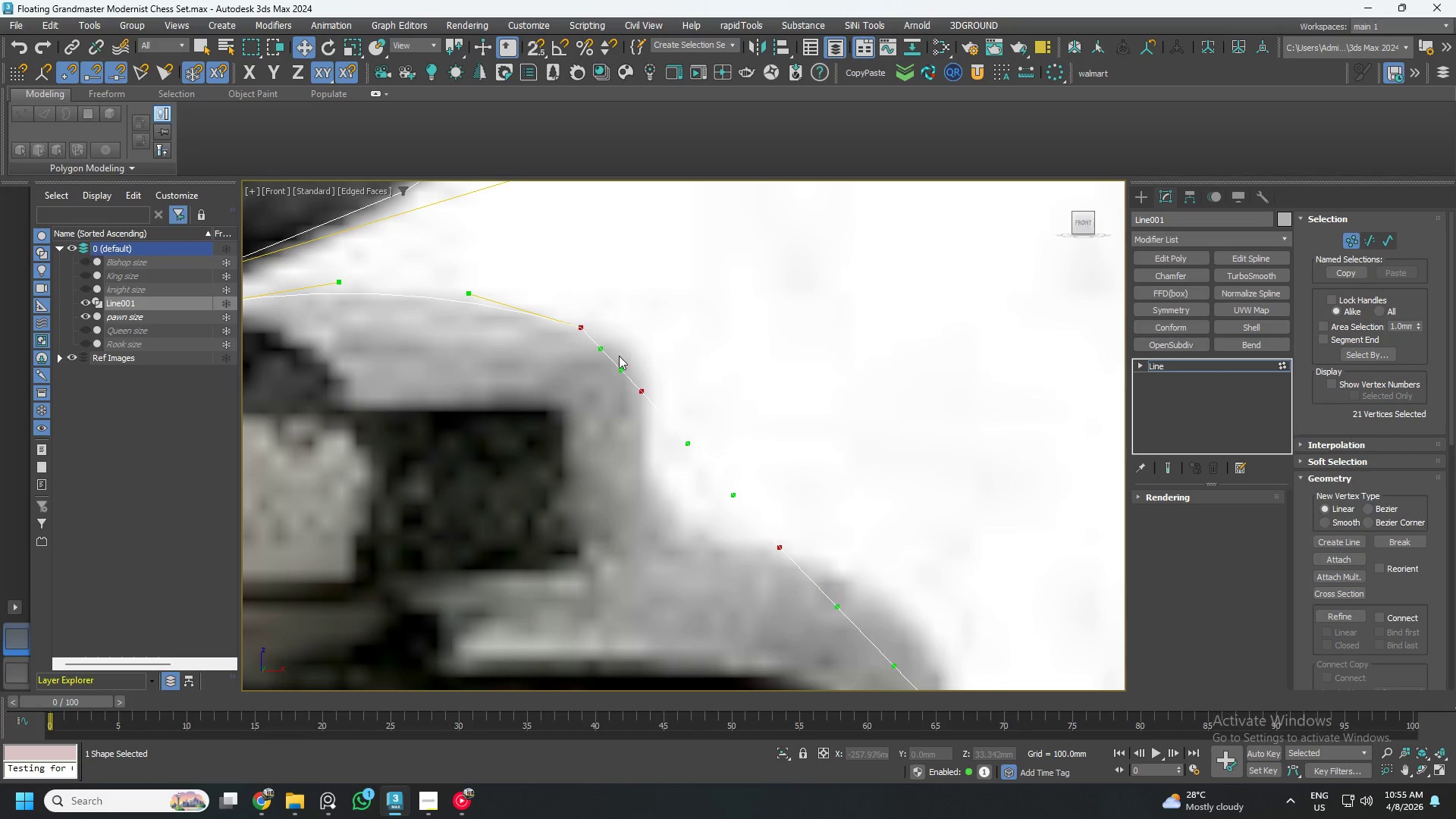 
left_click_drag(start_coordinate=[600, 347], to_coordinate=[645, 356])
 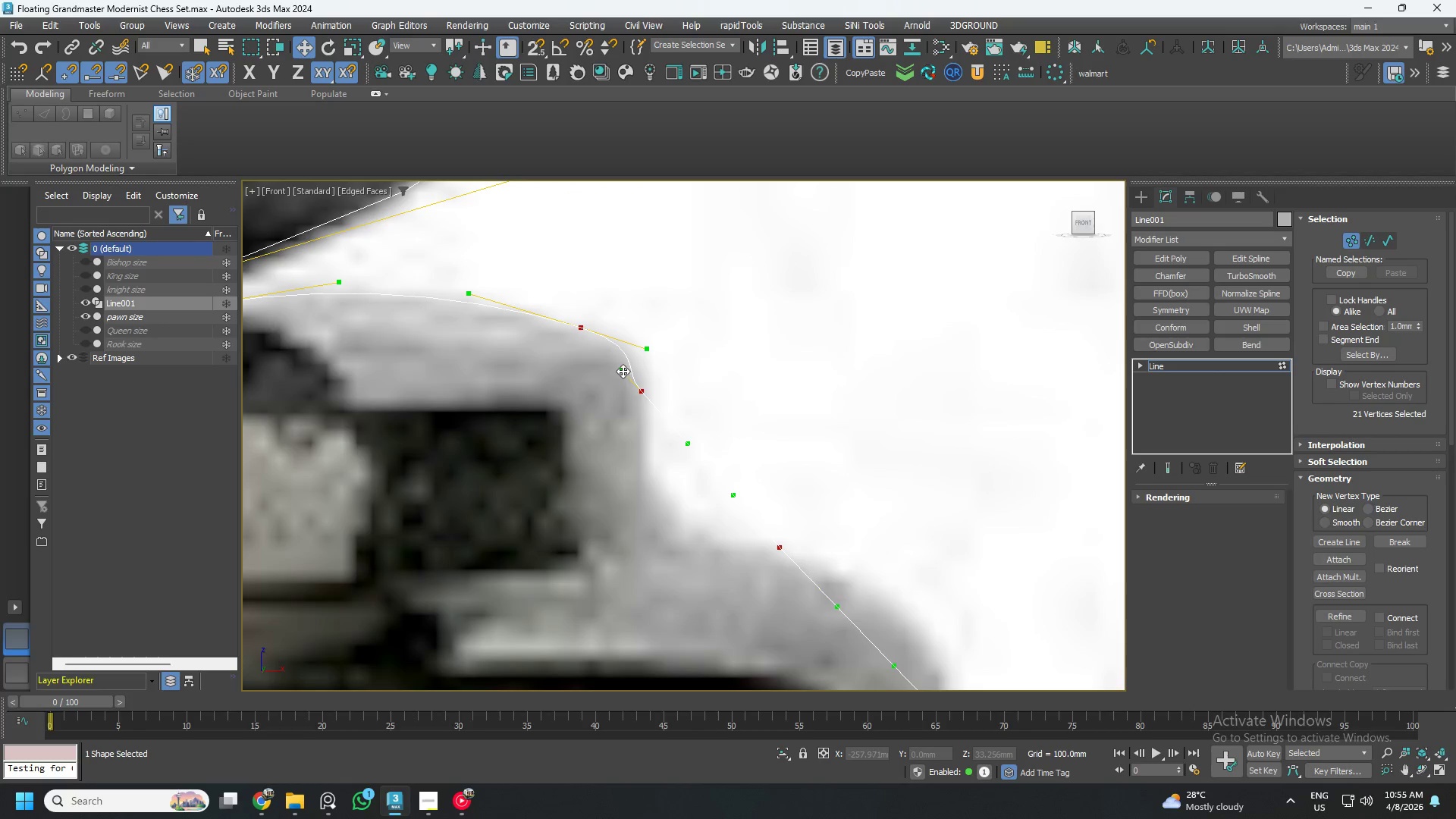 
left_click_drag(start_coordinate=[623, 371], to_coordinate=[642, 368])
 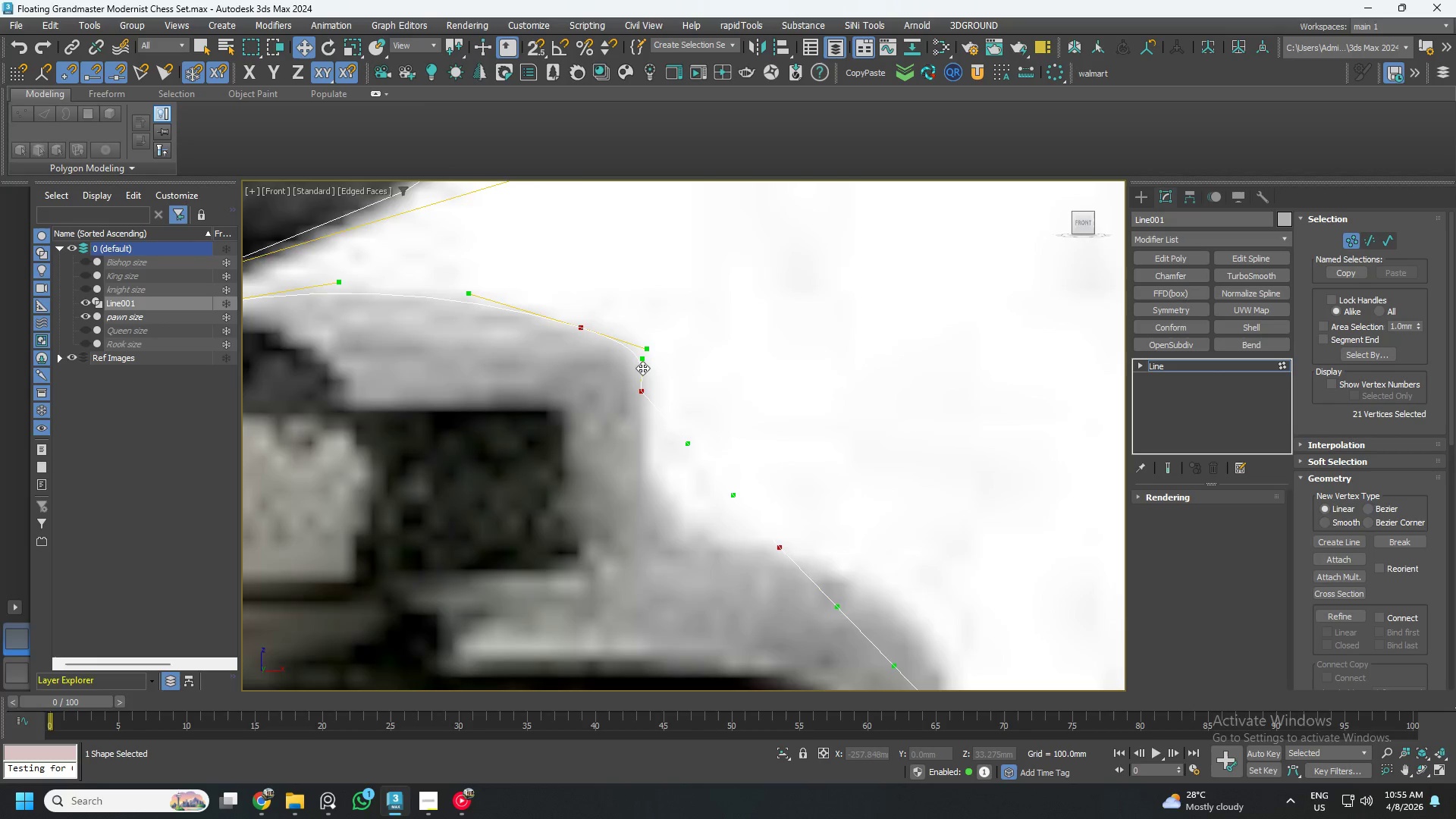 
scroll: coordinate [642, 368], scroll_direction: up, amount: 3.0
 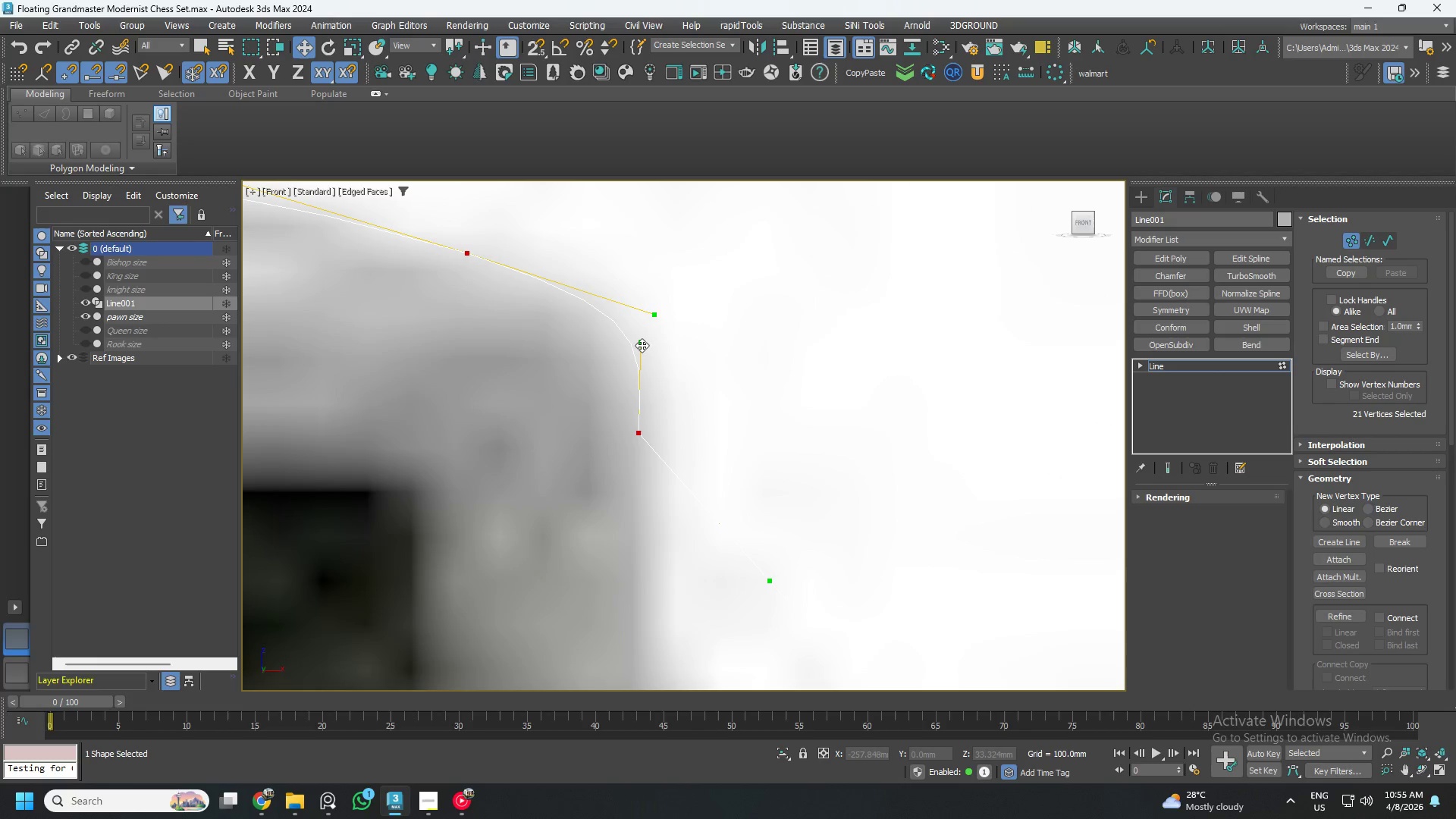 
left_click_drag(start_coordinate=[642, 345], to_coordinate=[633, 362])
 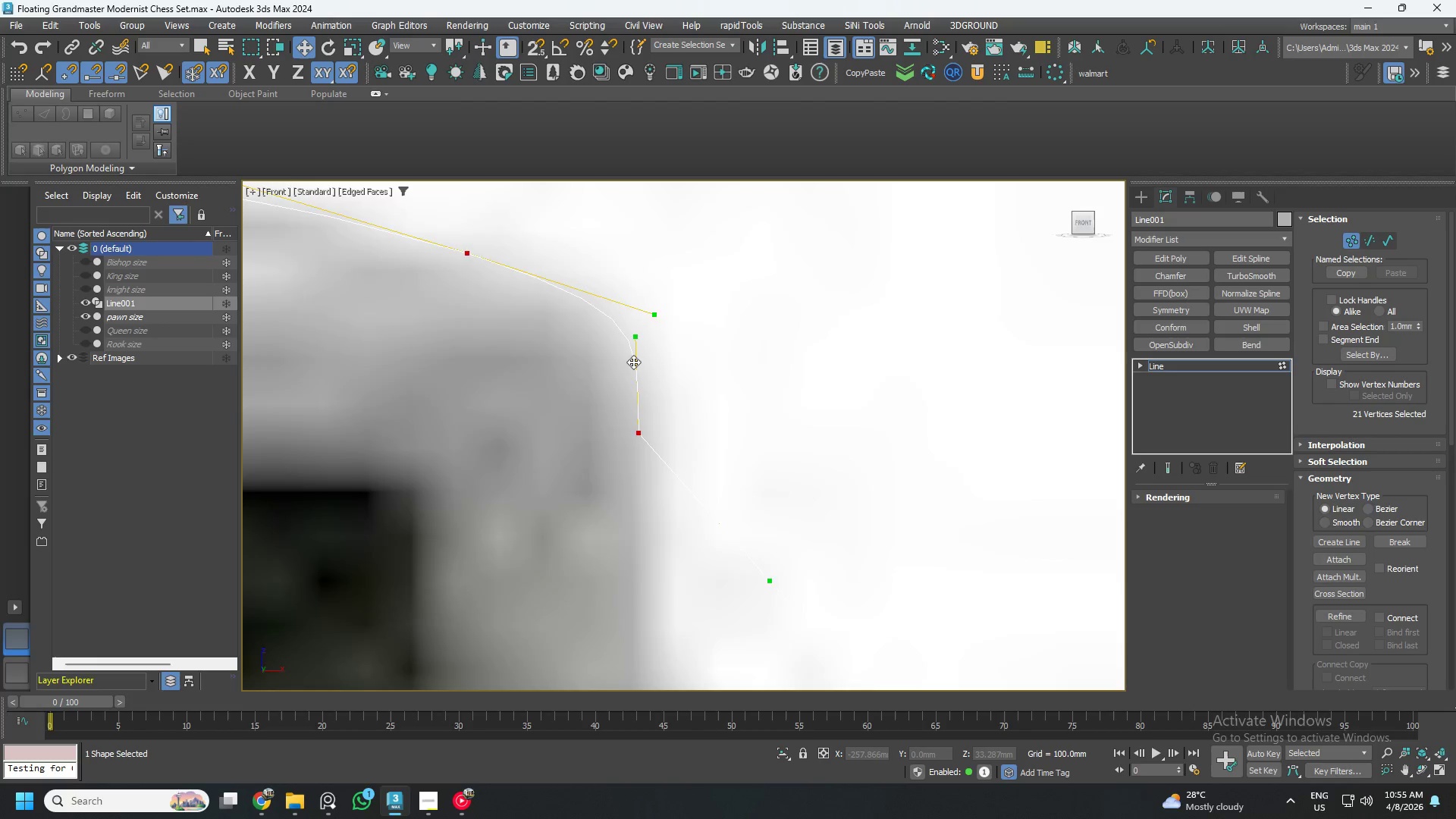 
scroll: coordinate [668, 470], scroll_direction: down, amount: 2.0
 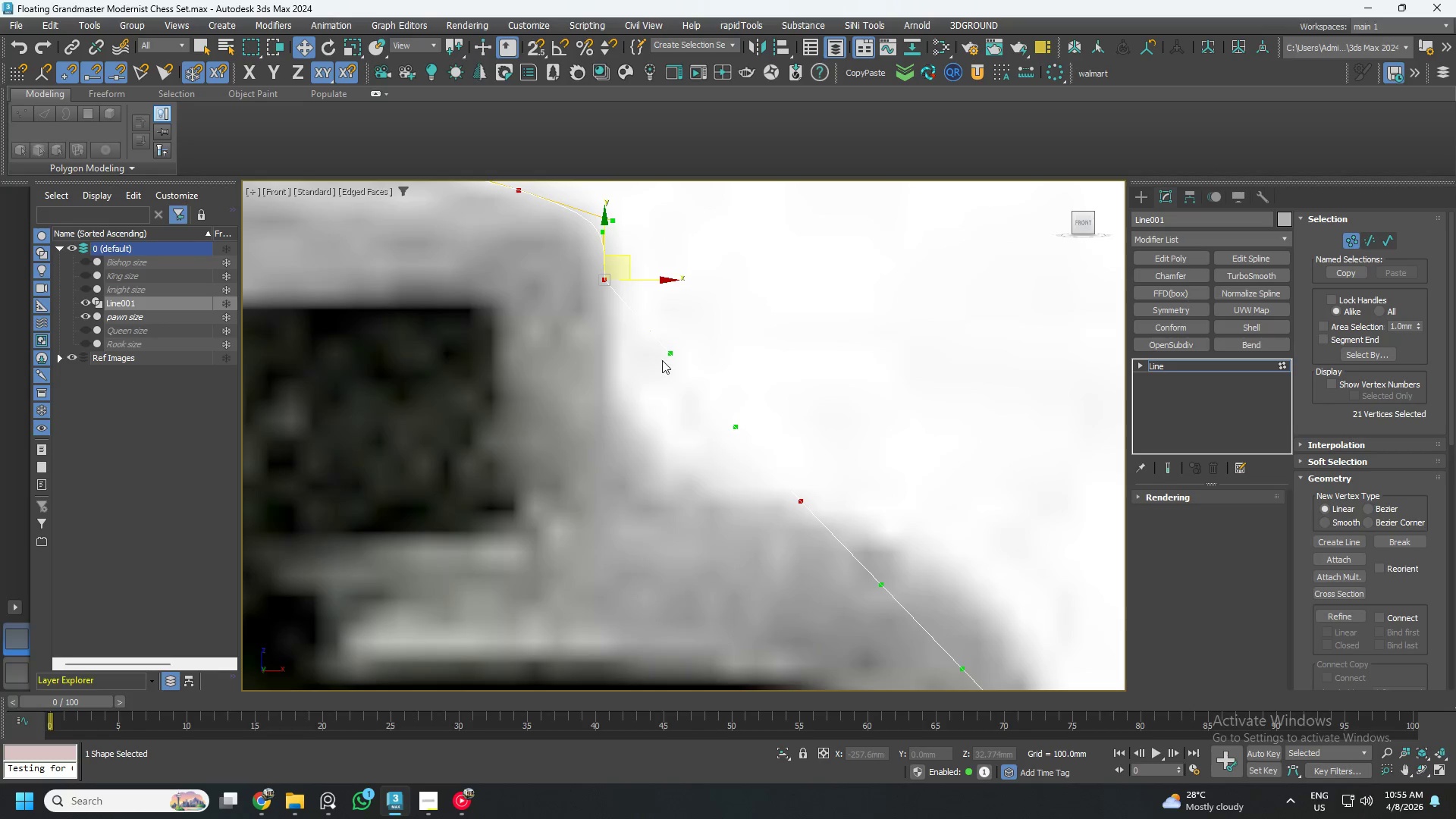 
left_click_drag(start_coordinate=[670, 353], to_coordinate=[604, 428])
 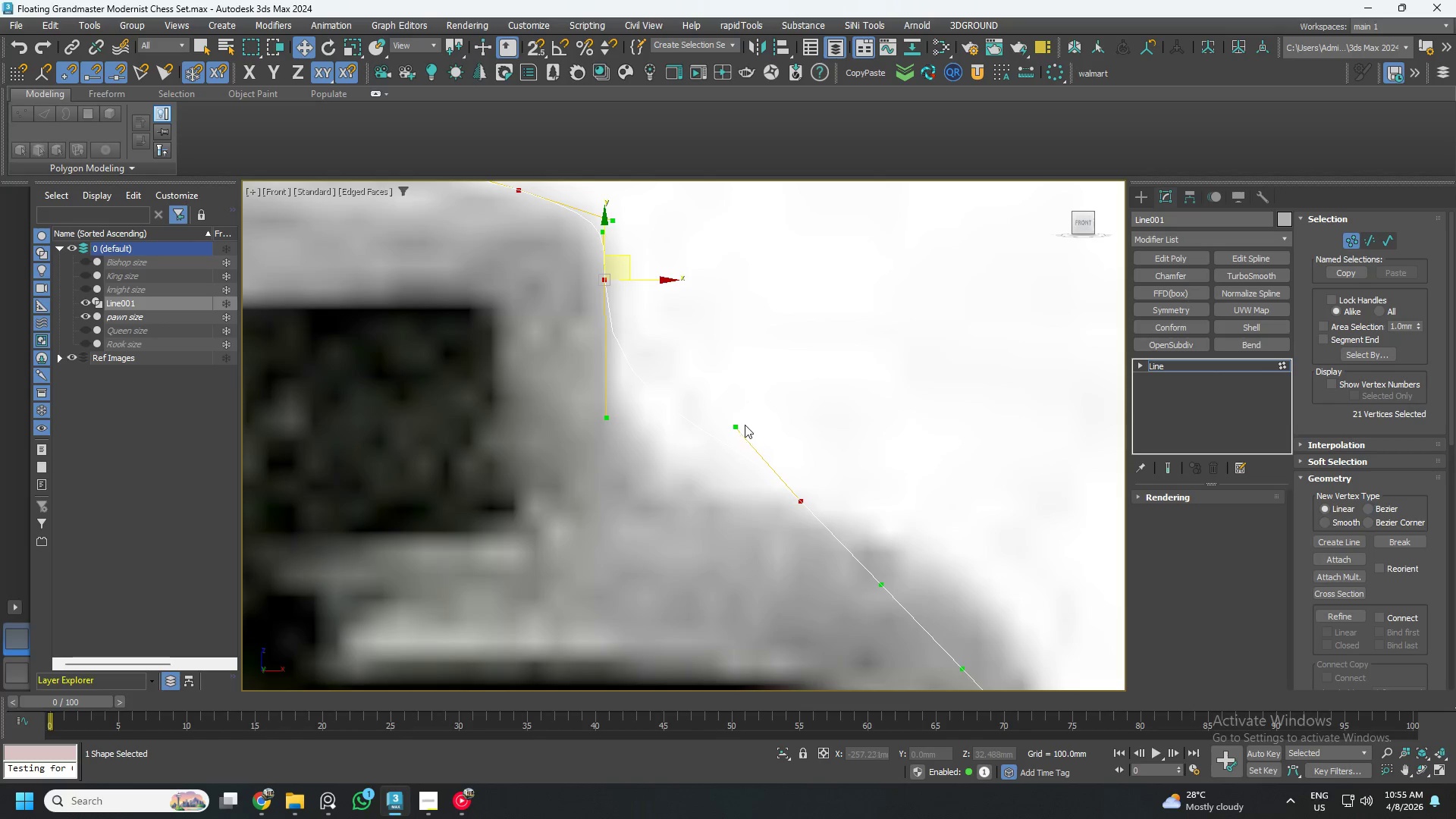 
left_click_drag(start_coordinate=[736, 426], to_coordinate=[569, 506])
 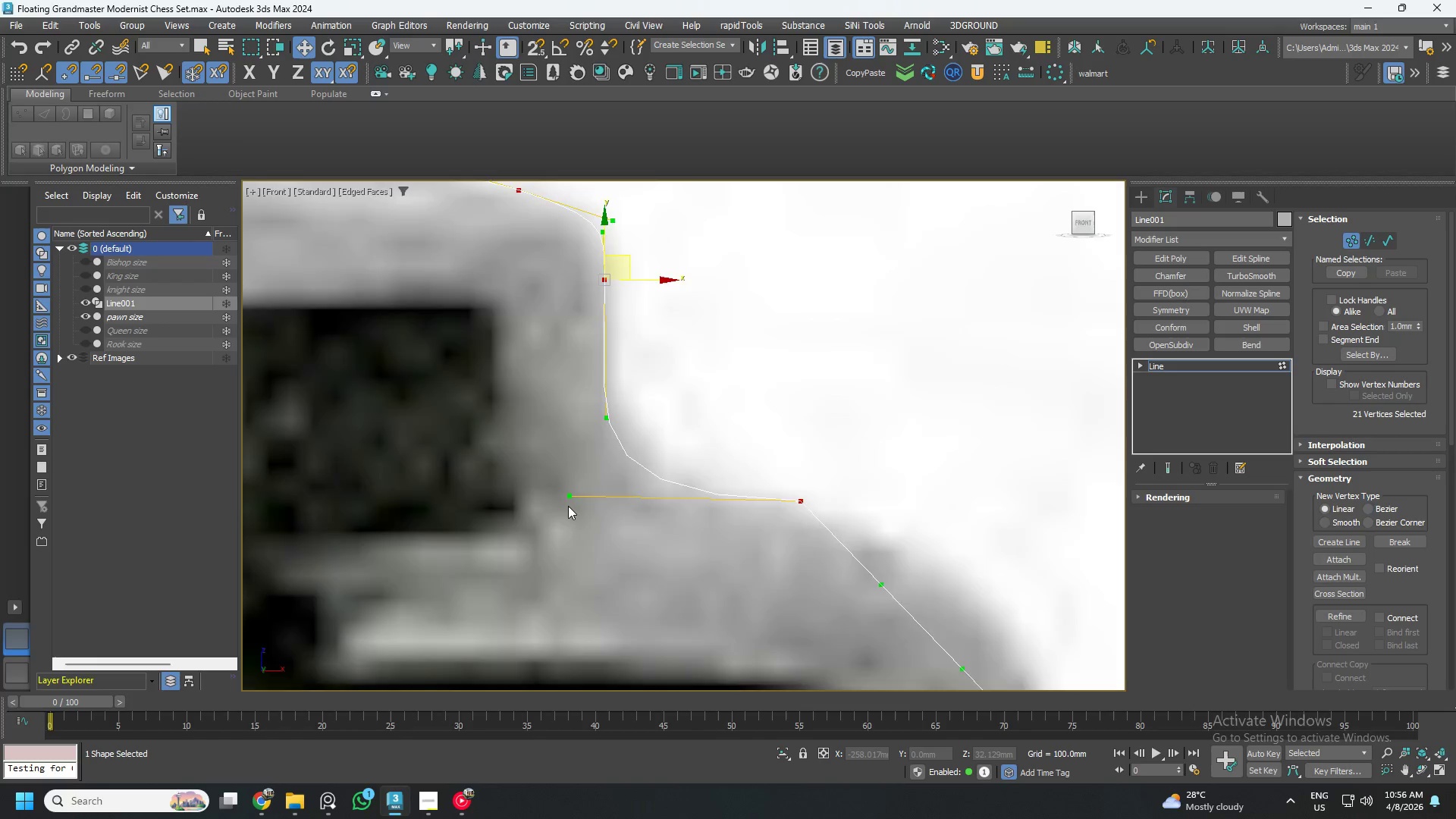 
scroll: coordinate [670, 538], scroll_direction: down, amount: 1.0
 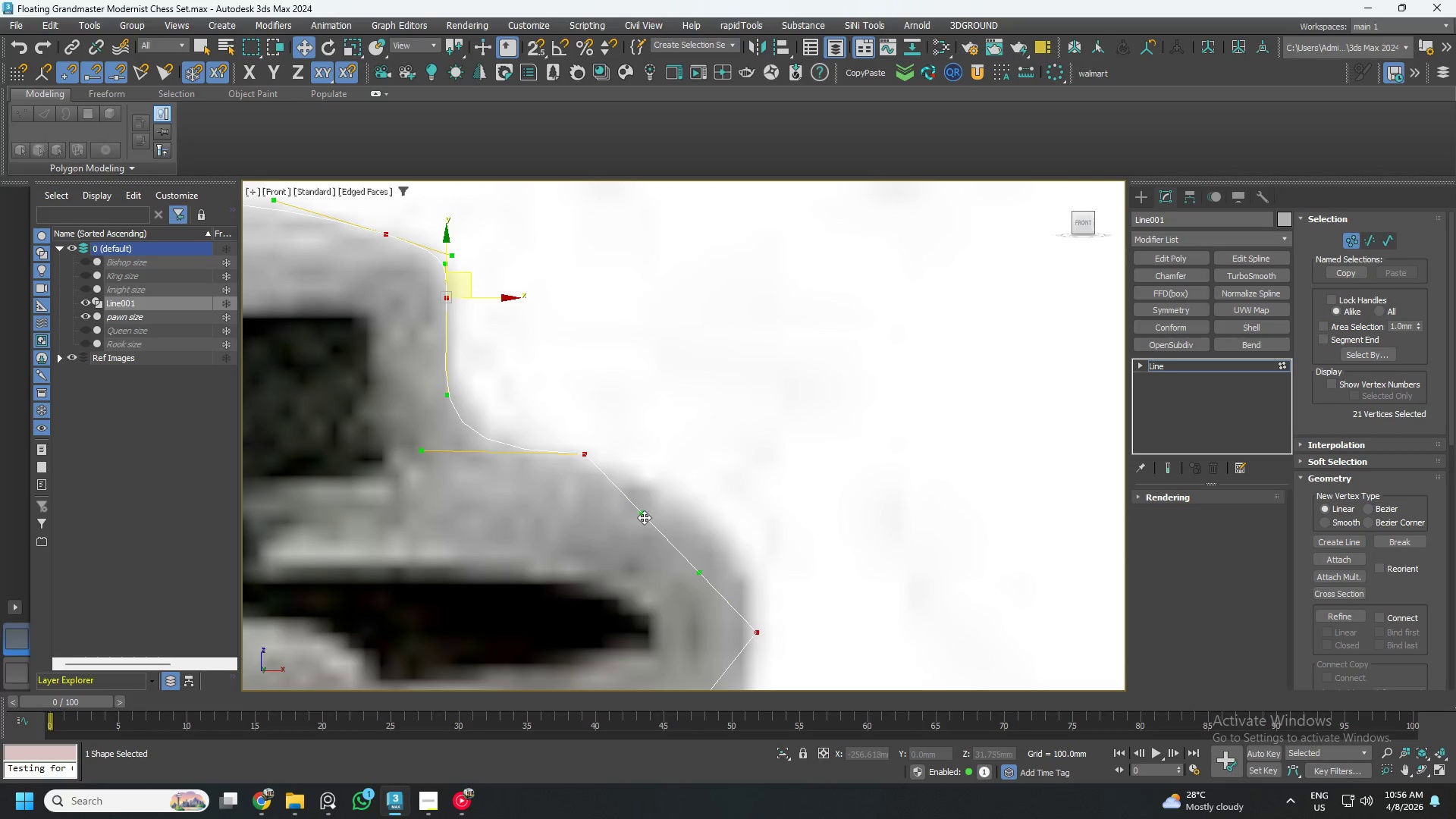 
left_click_drag(start_coordinate=[643, 516], to_coordinate=[728, 491])
 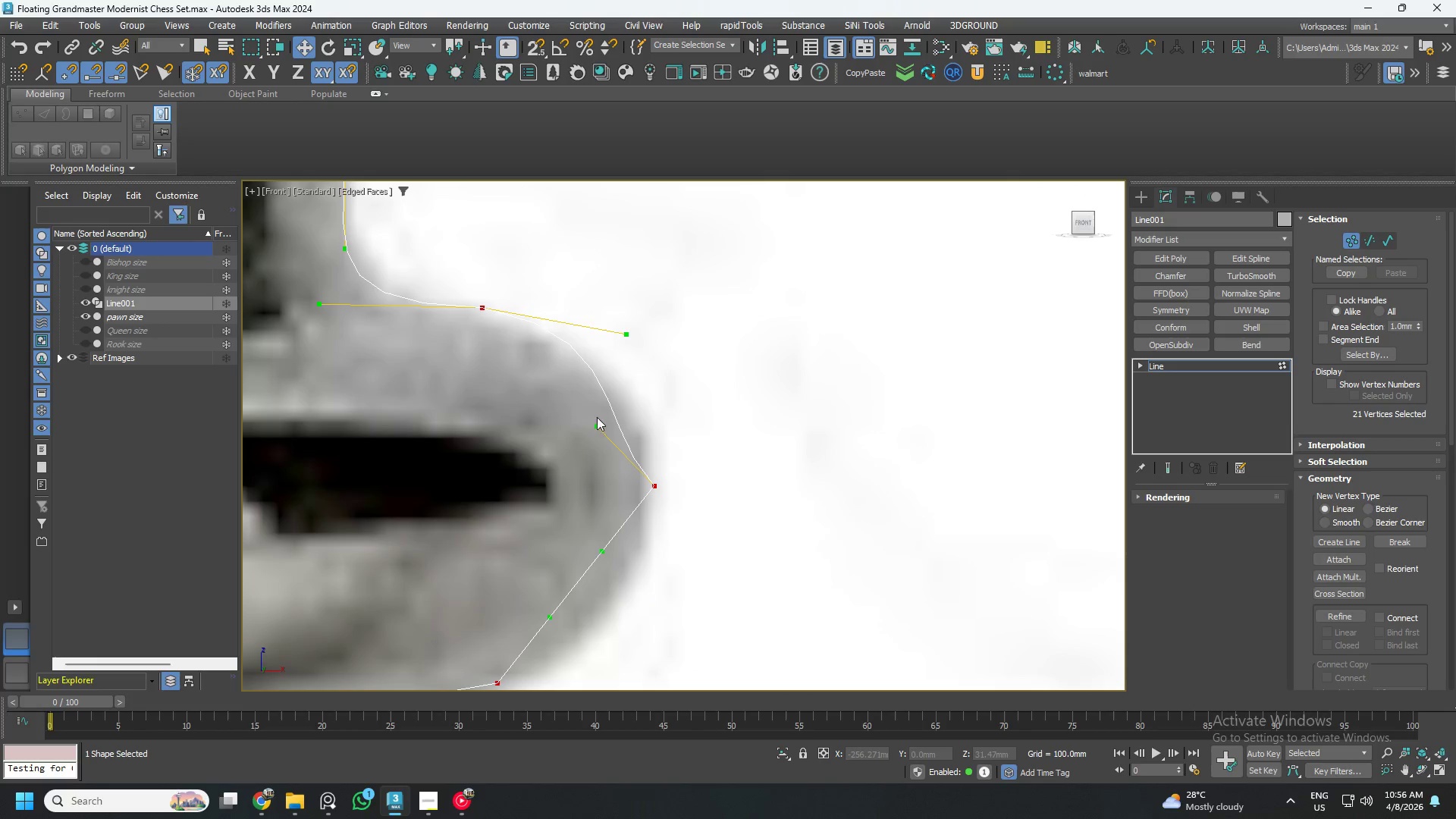 
left_click_drag(start_coordinate=[597, 424], to_coordinate=[656, 422])
 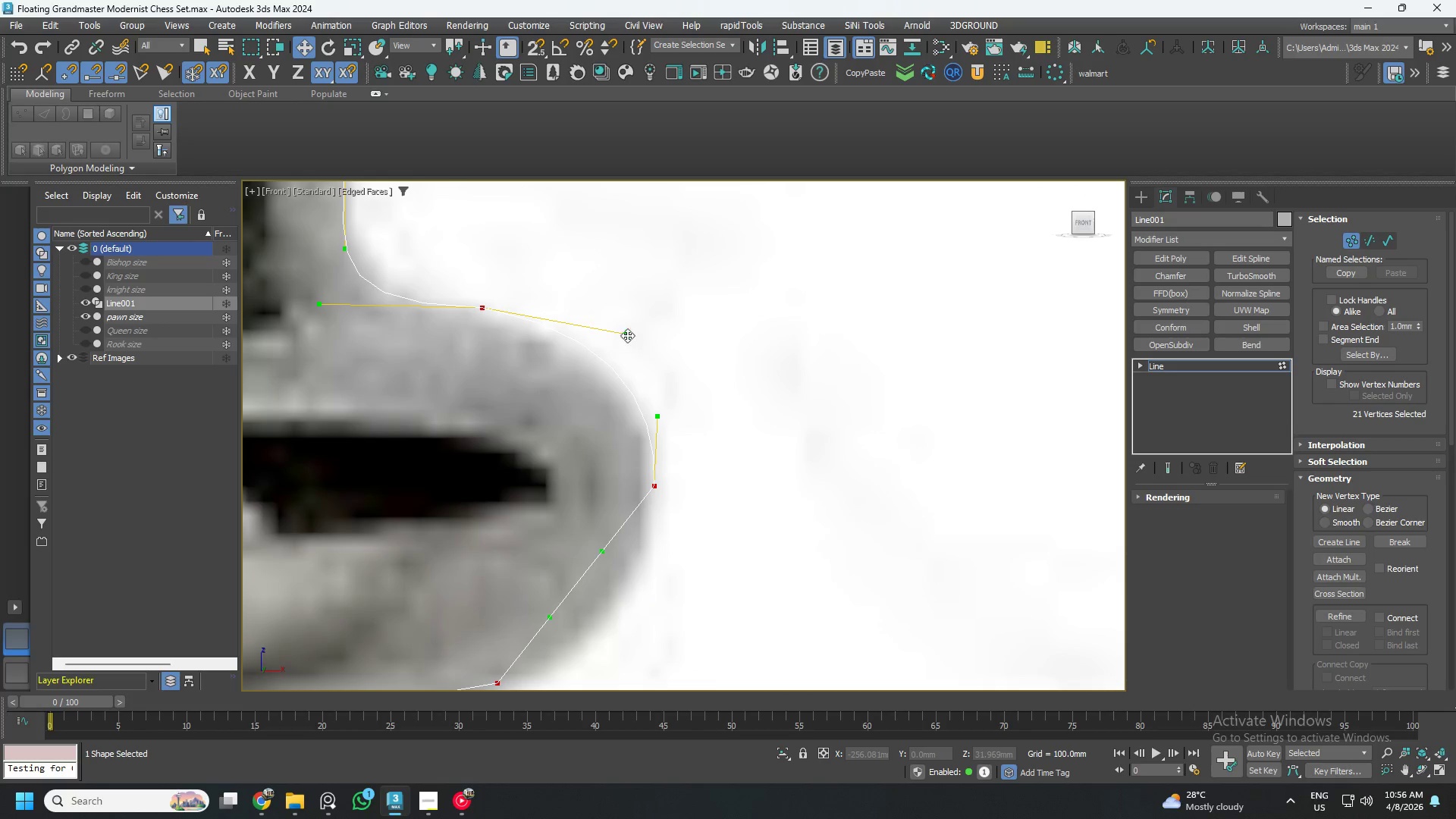 
left_click_drag(start_coordinate=[626, 333], to_coordinate=[600, 312])
 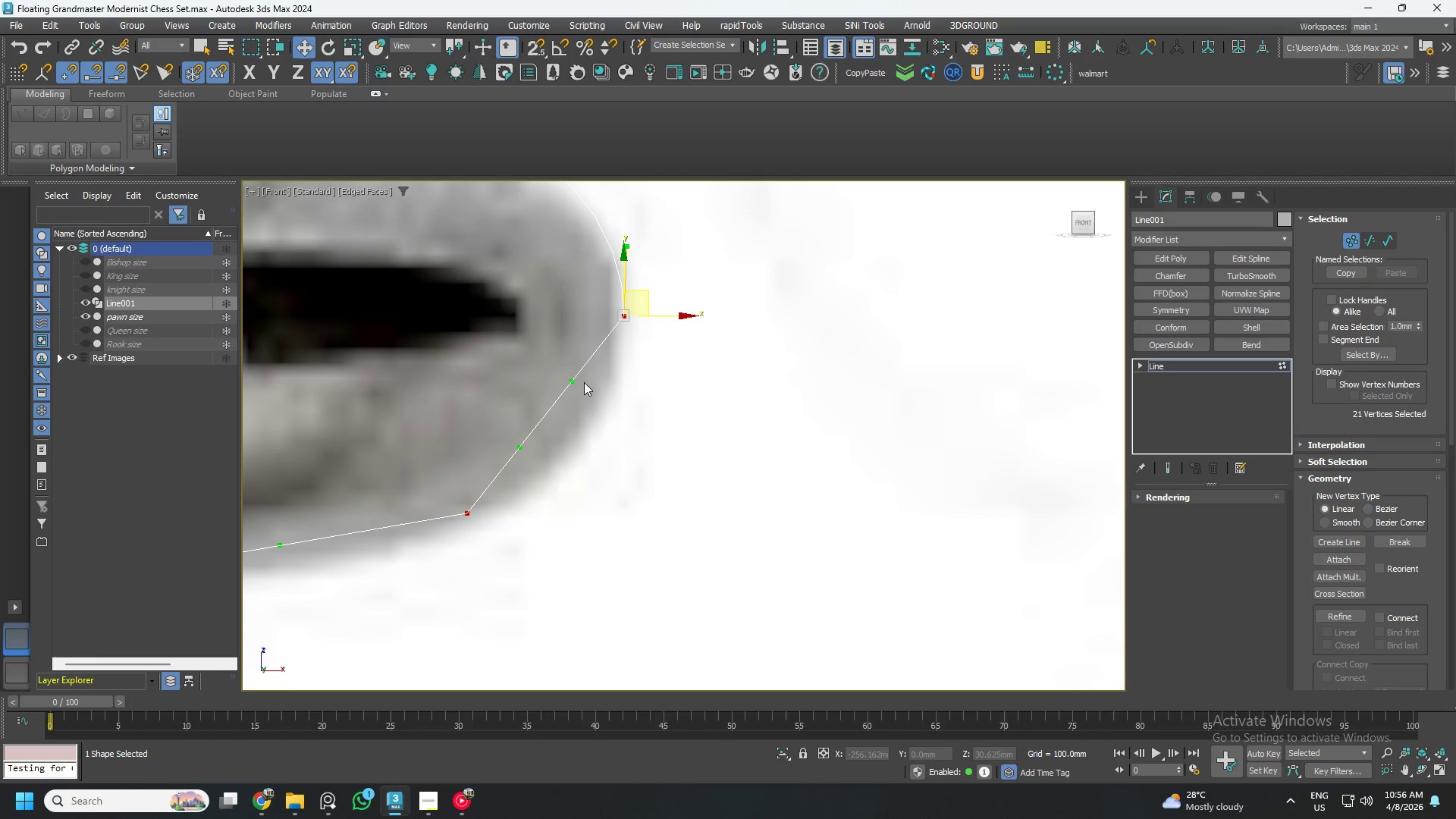 
left_click_drag(start_coordinate=[571, 381], to_coordinate=[619, 456])
 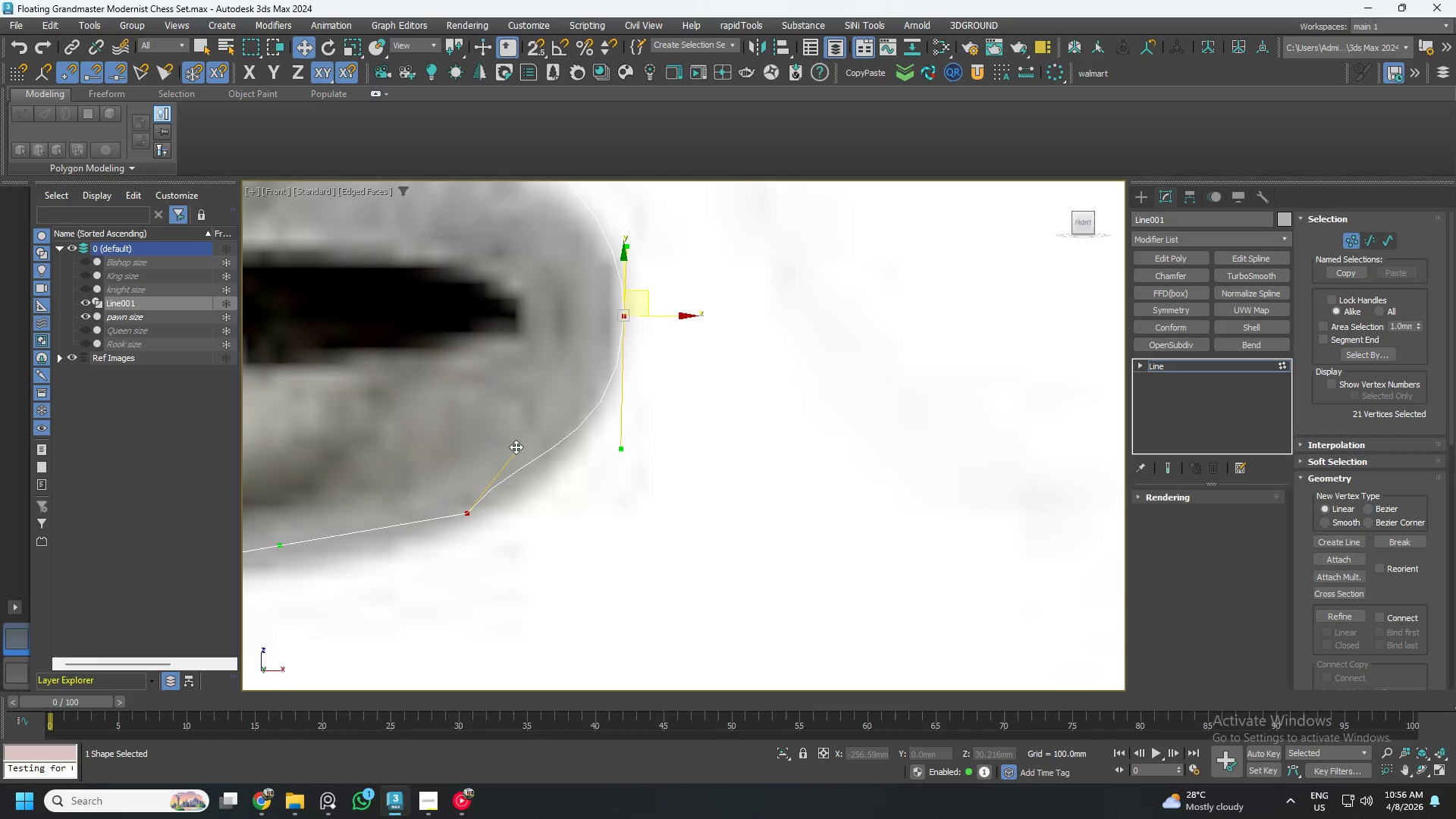 
left_click_drag(start_coordinate=[519, 447], to_coordinate=[540, 503])
 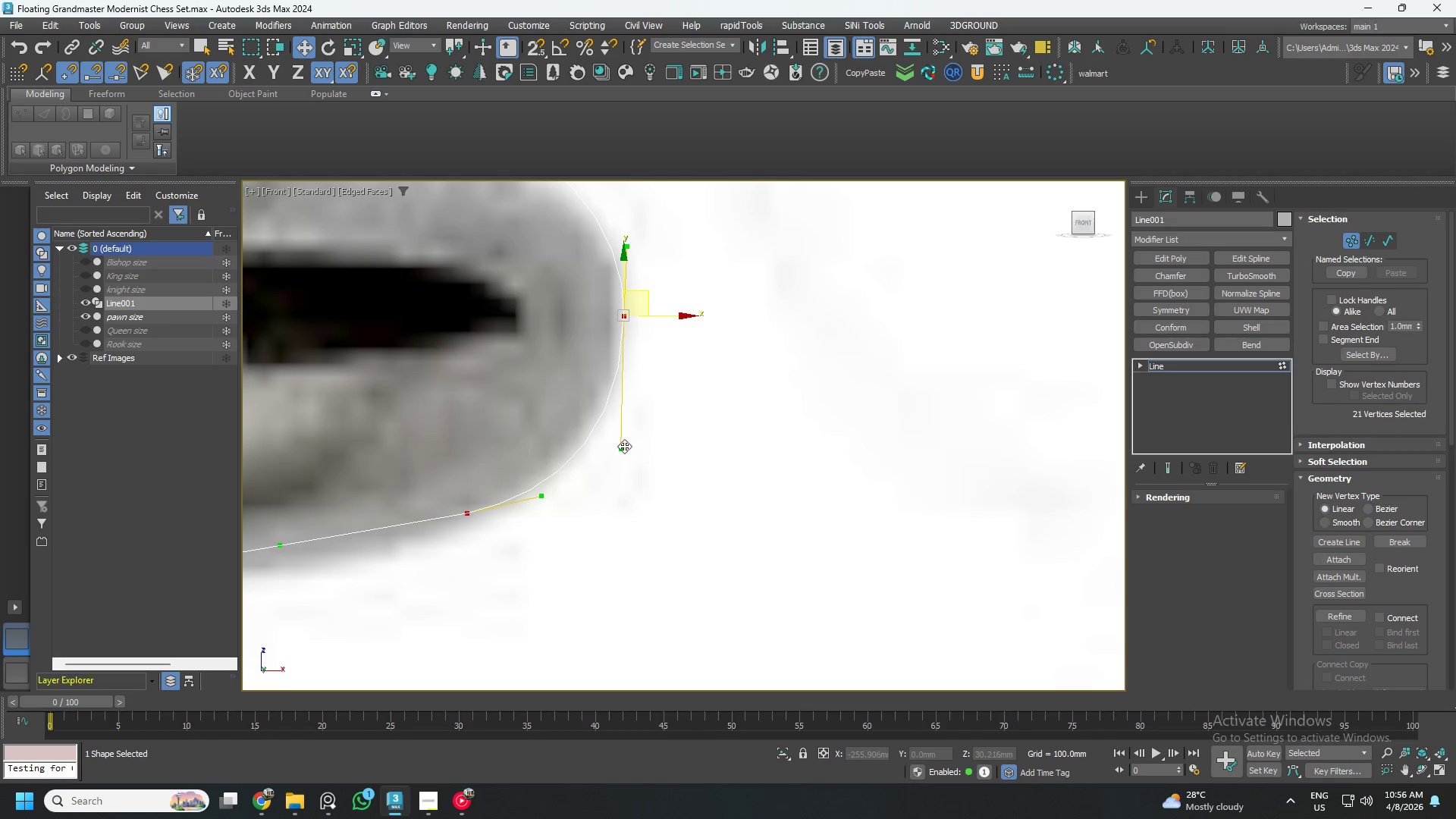 
left_click_drag(start_coordinate=[624, 446], to_coordinate=[613, 444])
 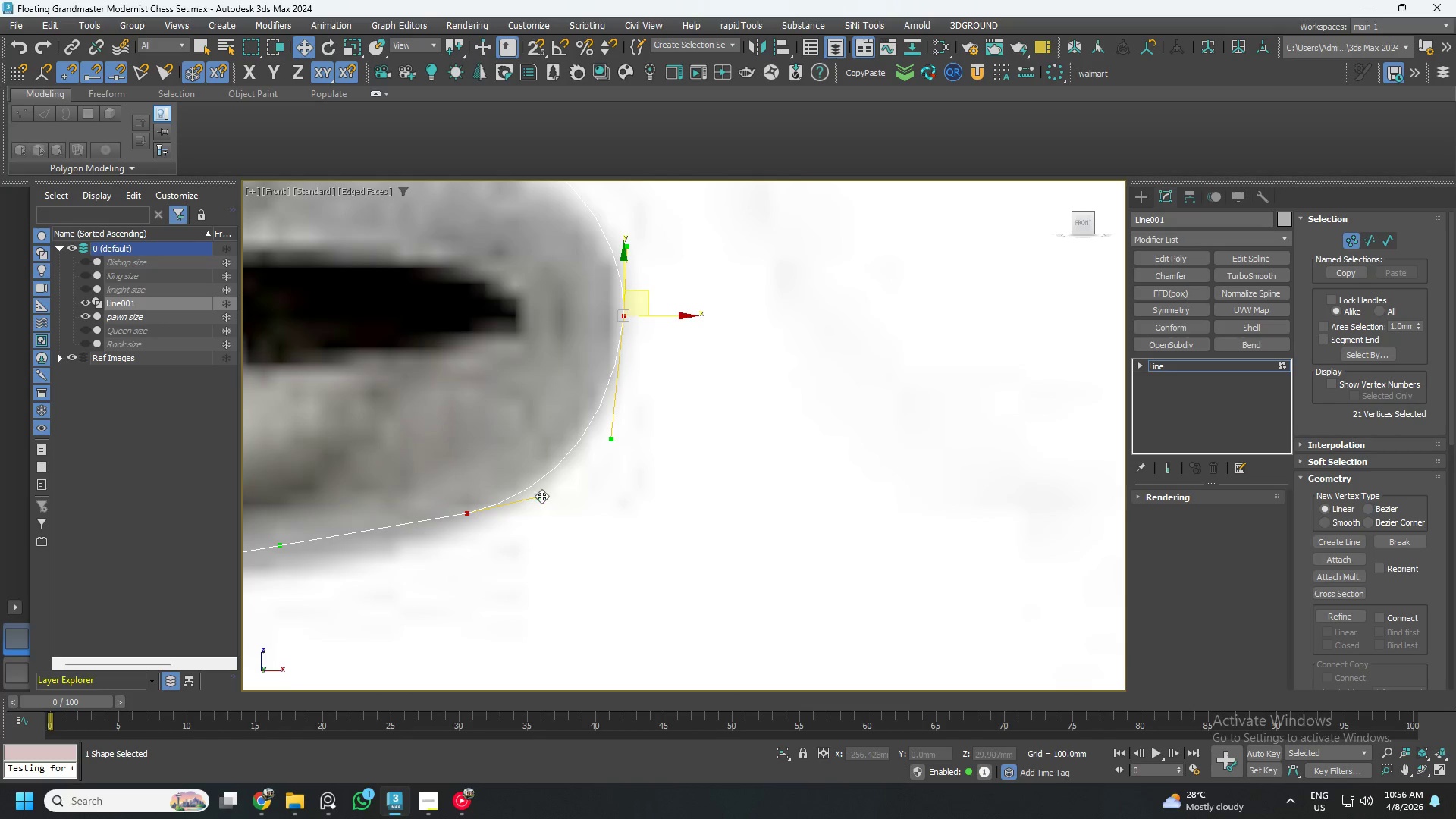 
left_click_drag(start_coordinate=[541, 496], to_coordinate=[557, 494])
 